 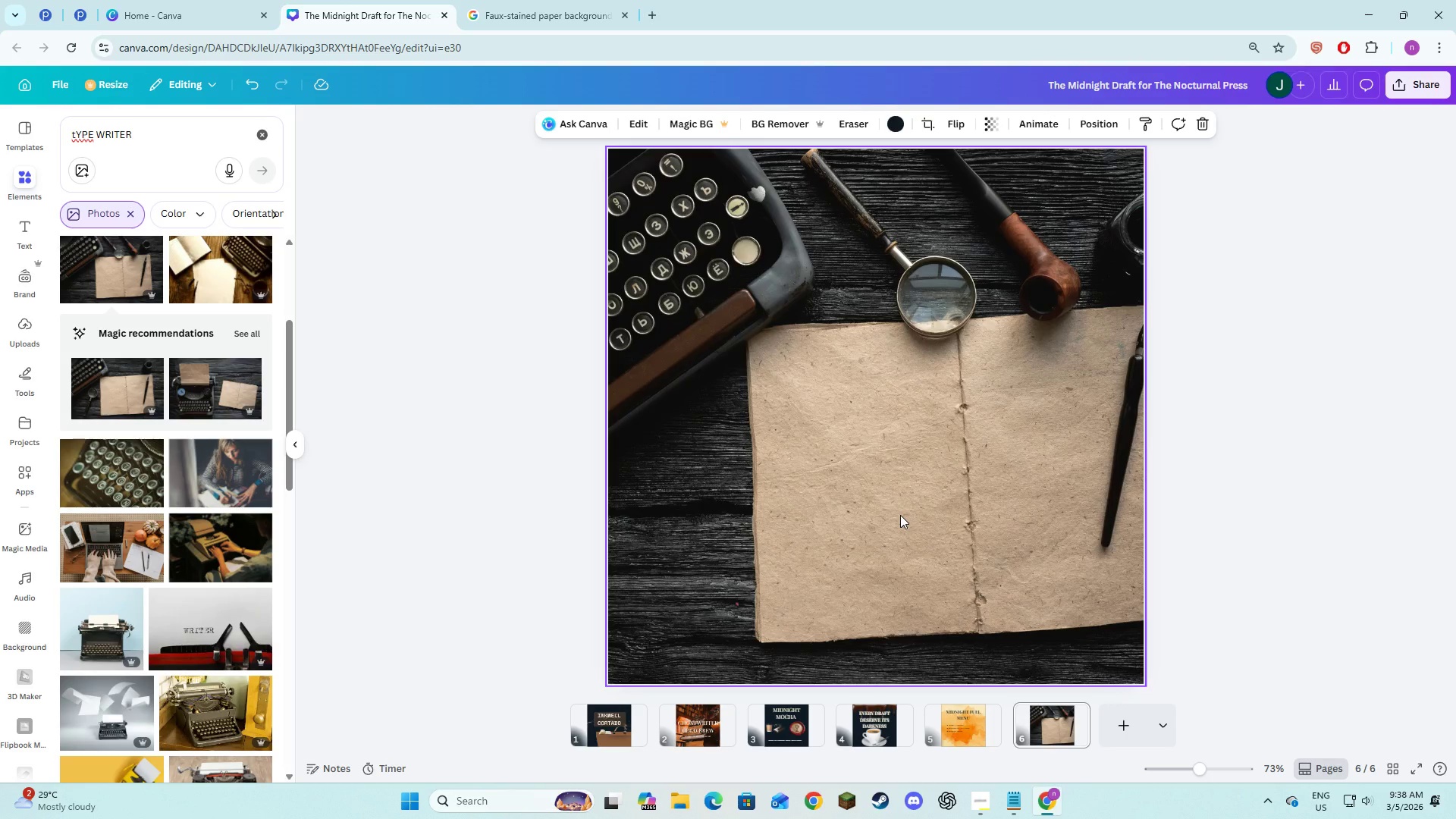 
scroll: coordinate [217, 573], scroll_direction: down, amount: 5.0
 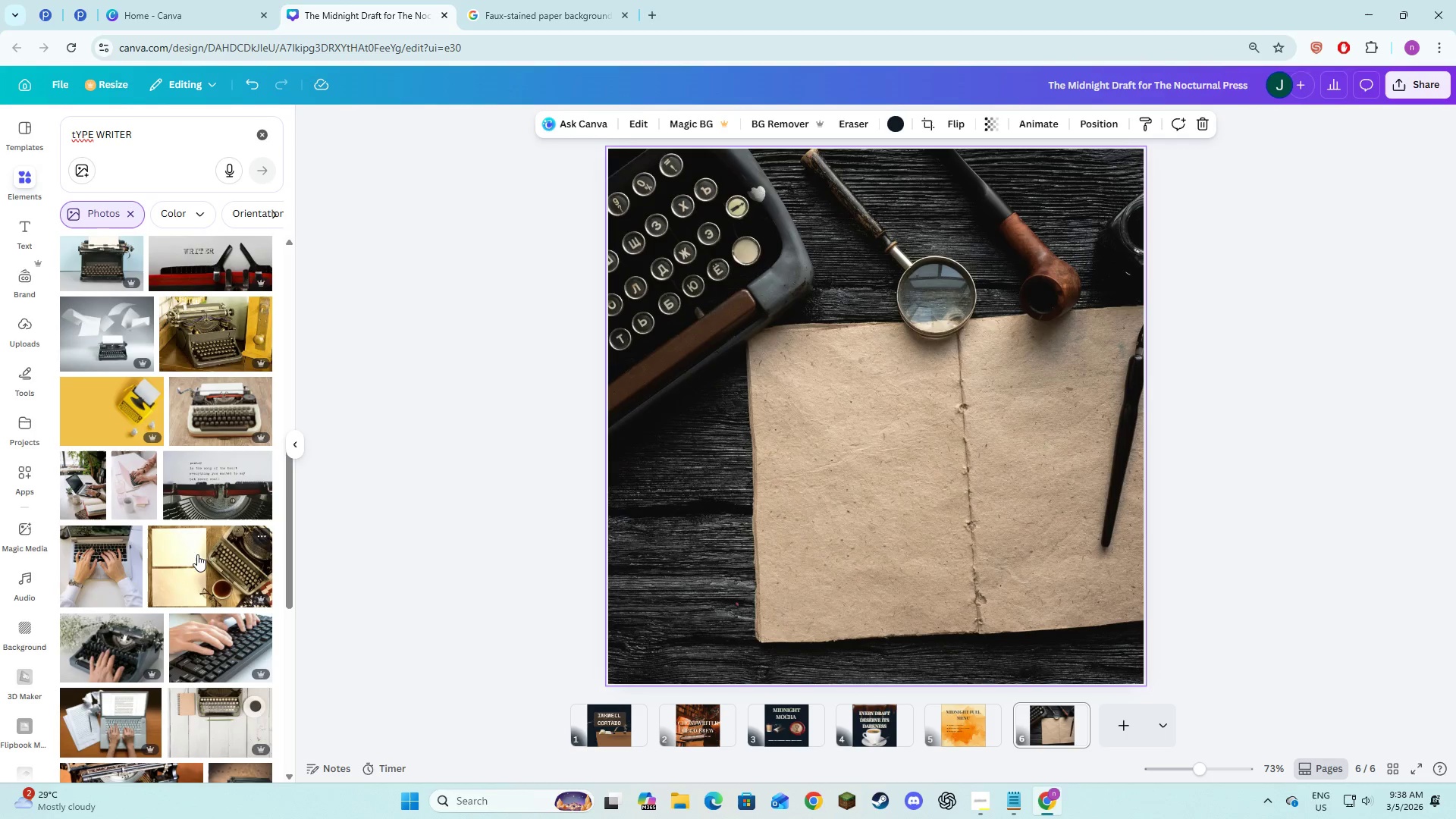 
left_click([759, 436])
 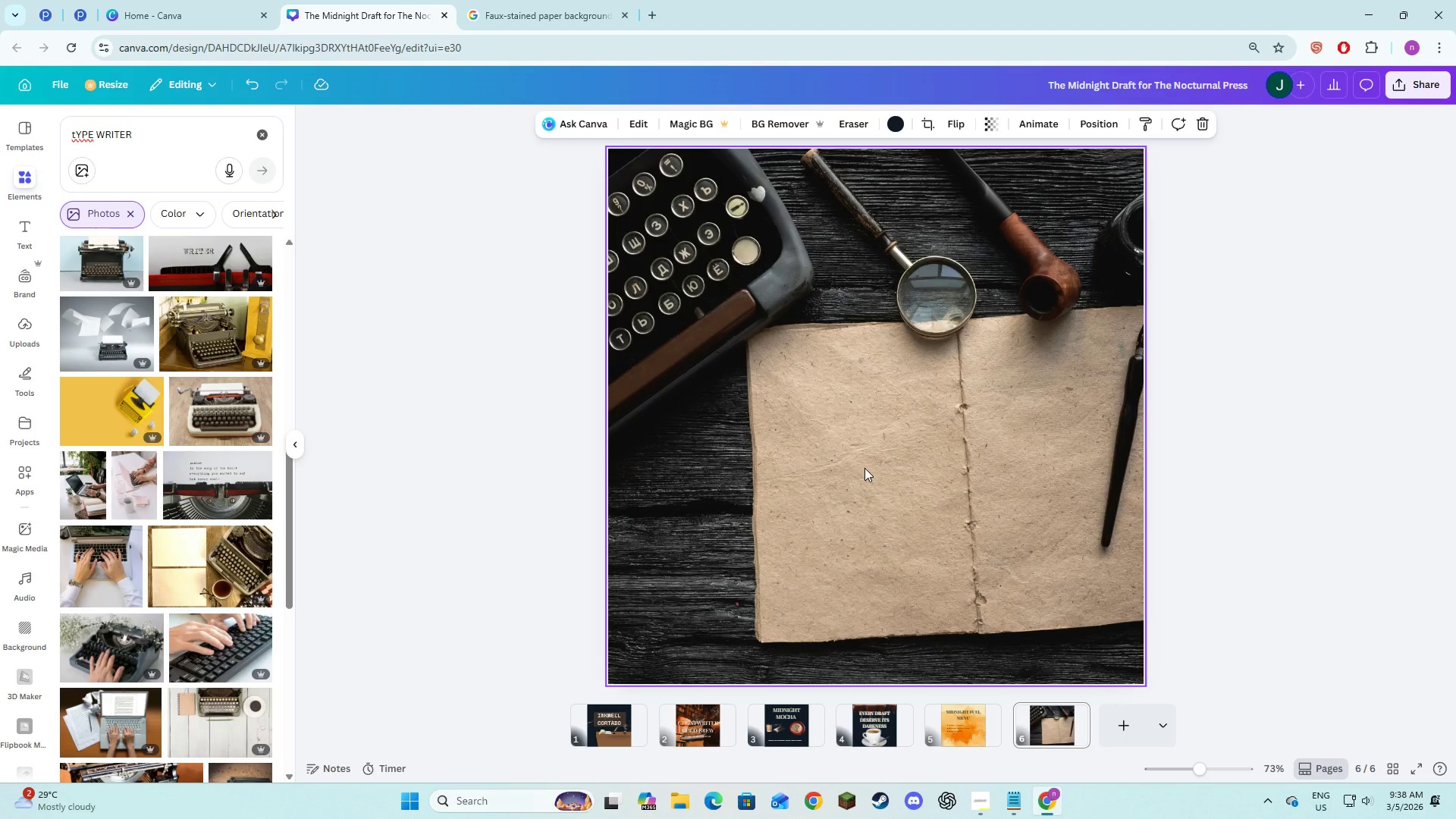 
key(Backspace)
 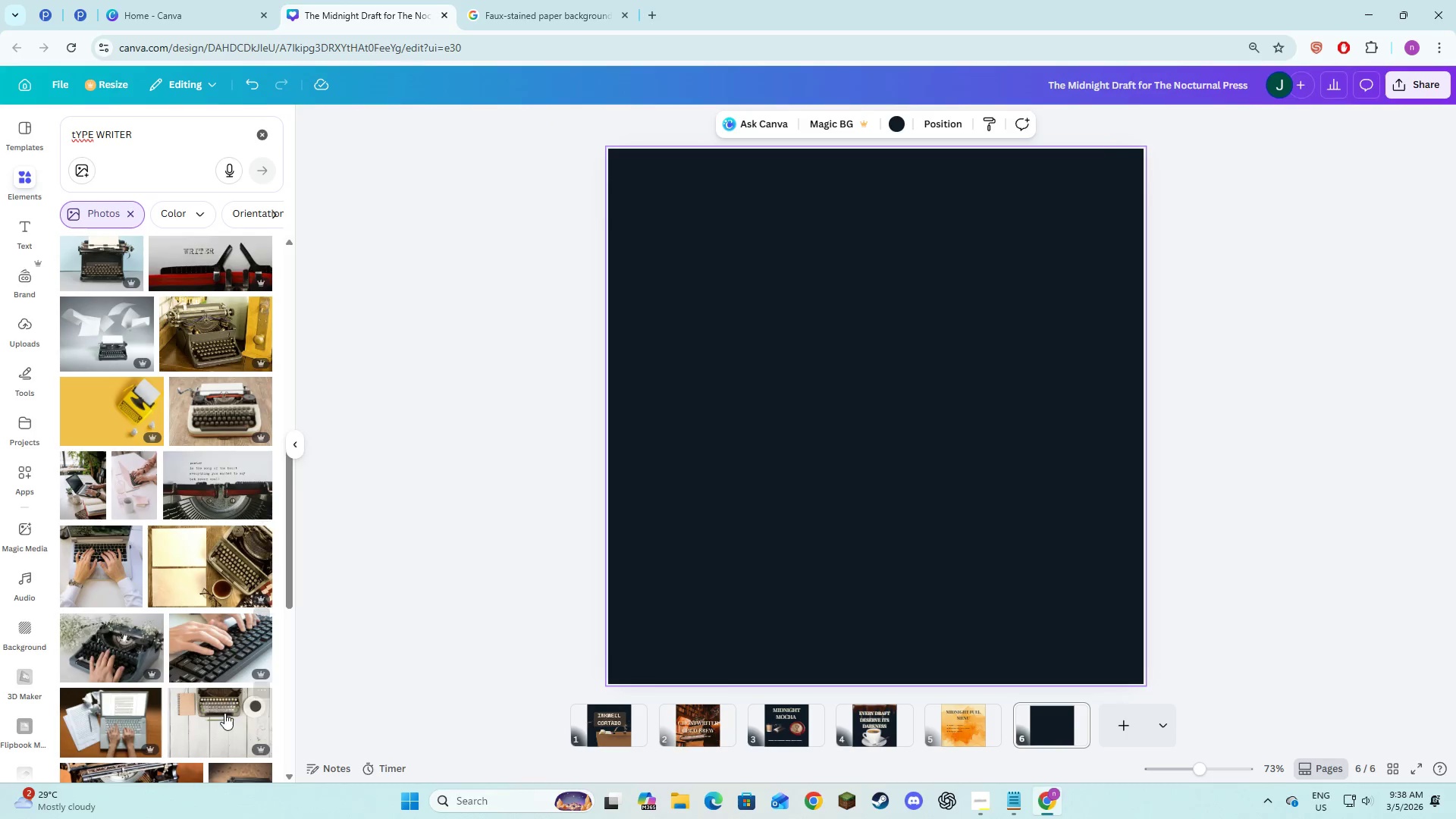 
left_click([203, 565])
 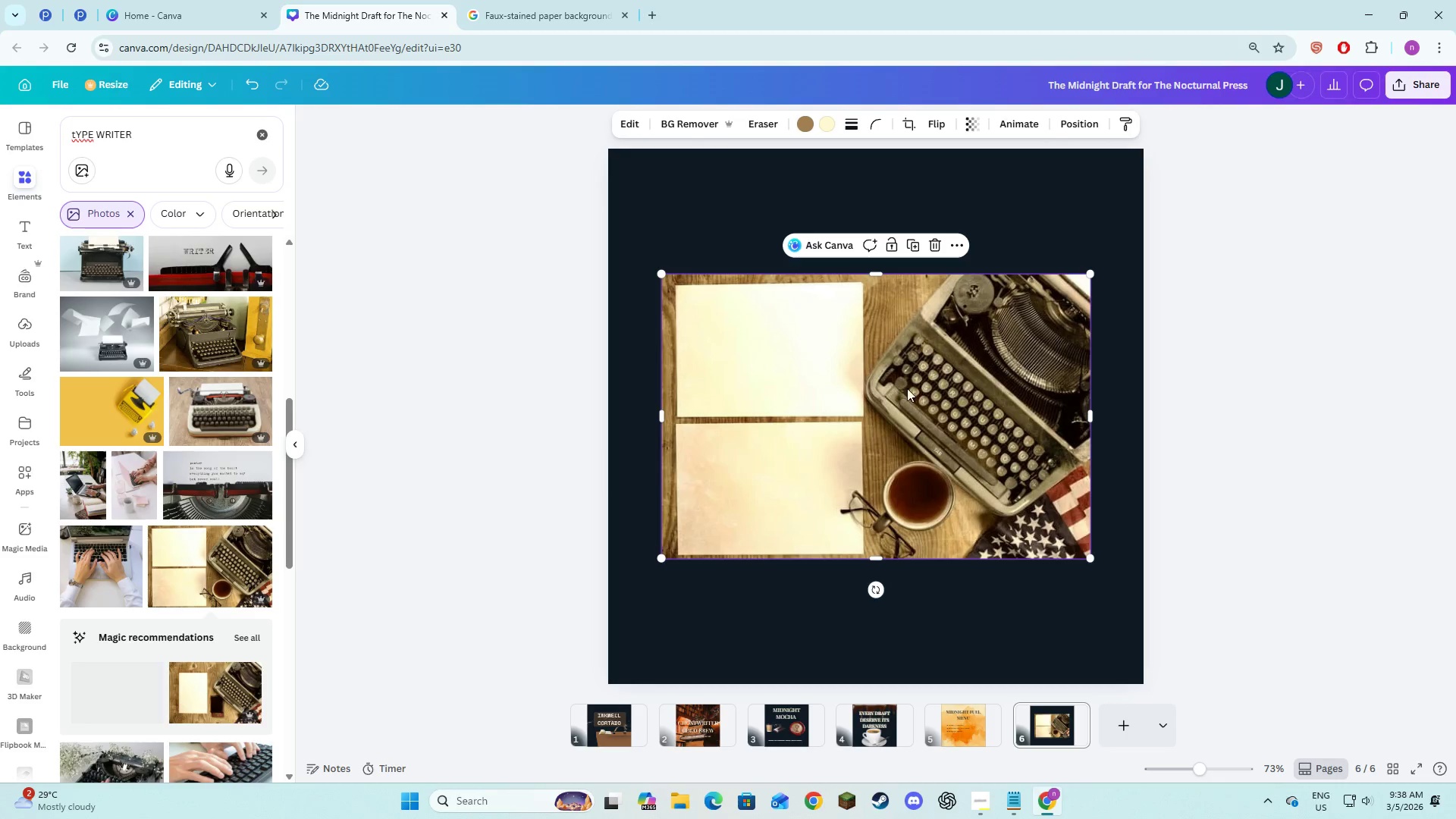 
right_click([865, 387])
 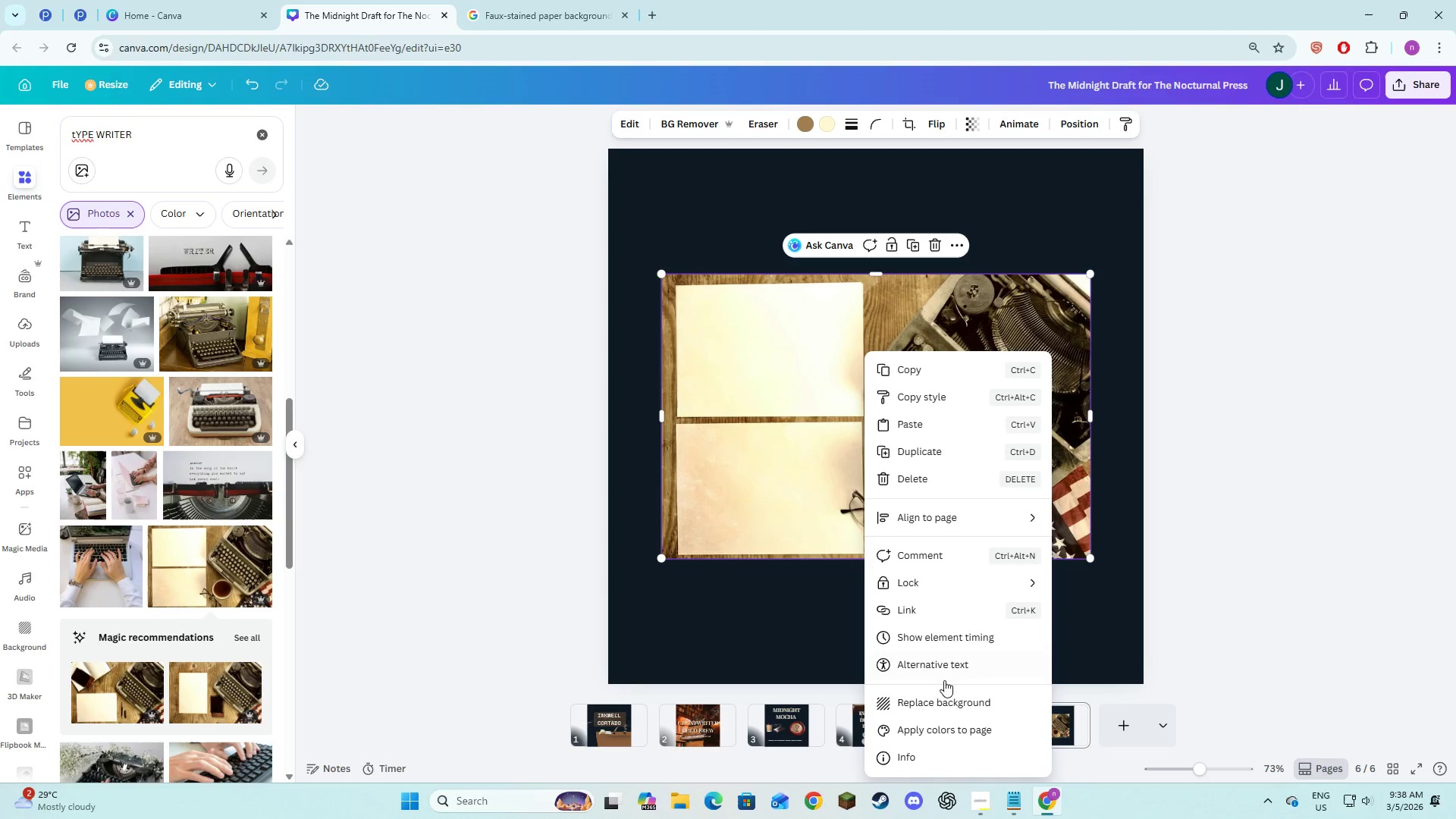 
left_click([948, 696])
 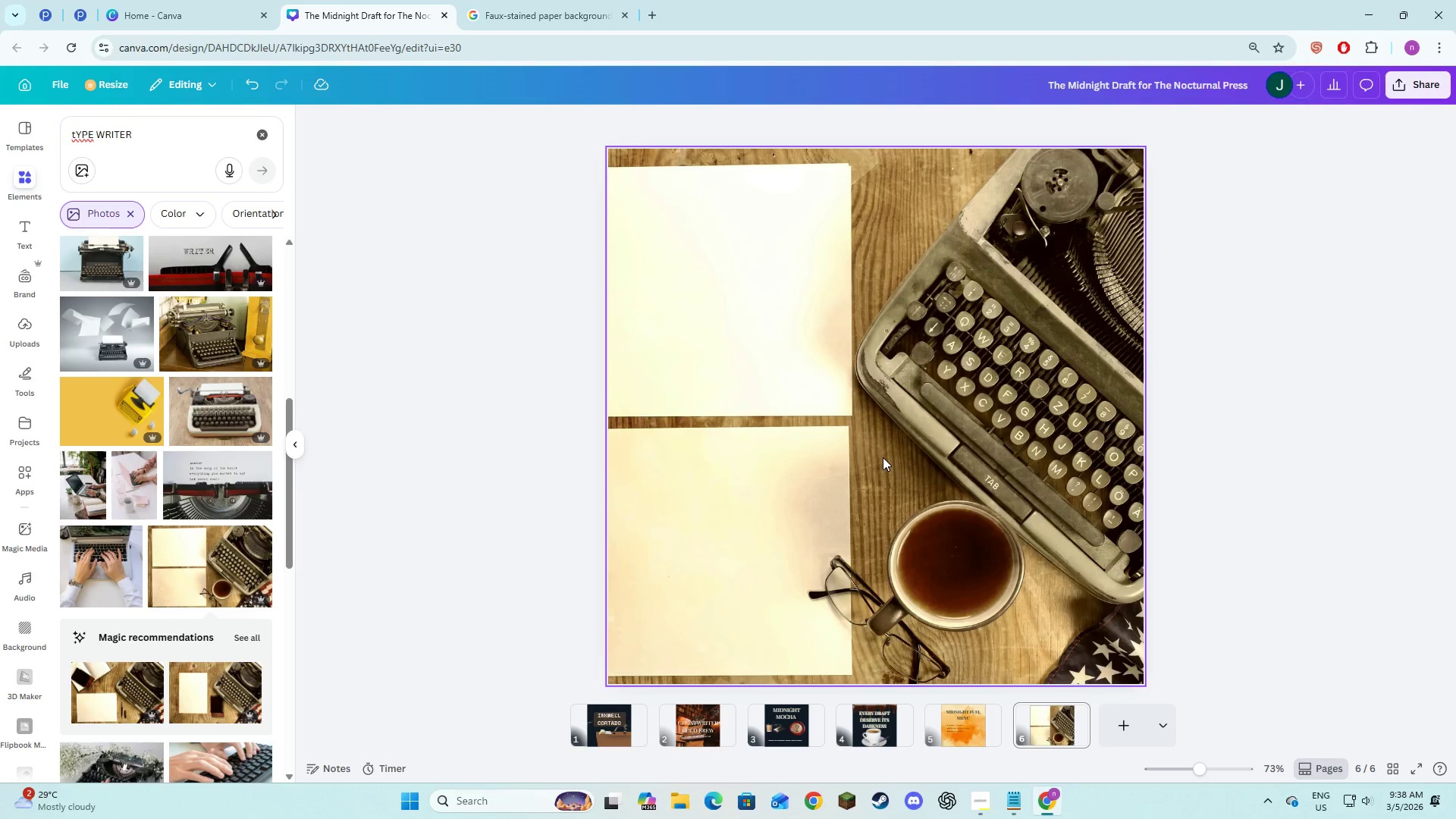 
double_click([883, 457])
 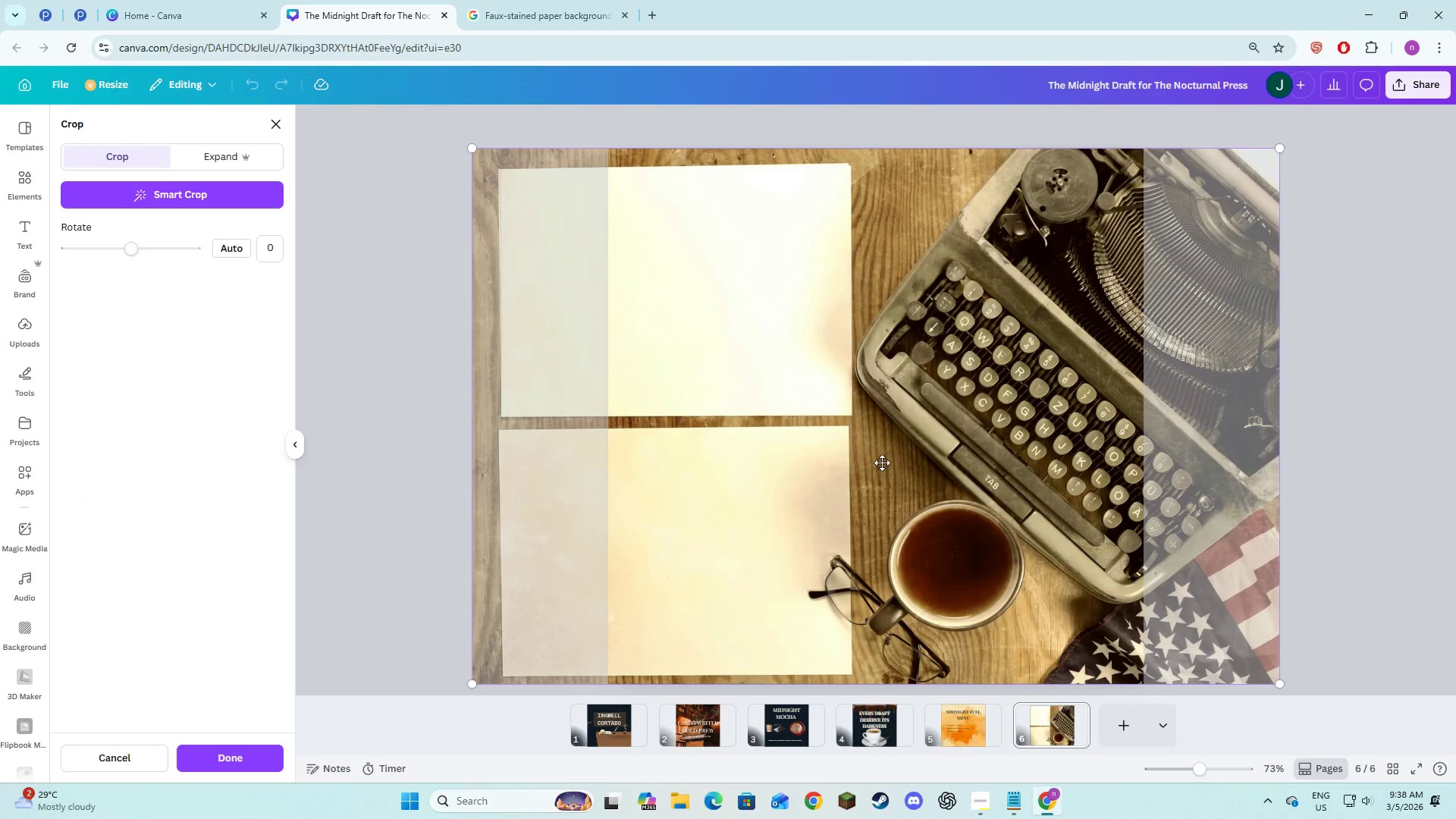 
left_click_drag(start_coordinate=[880, 466], to_coordinate=[834, 462])
 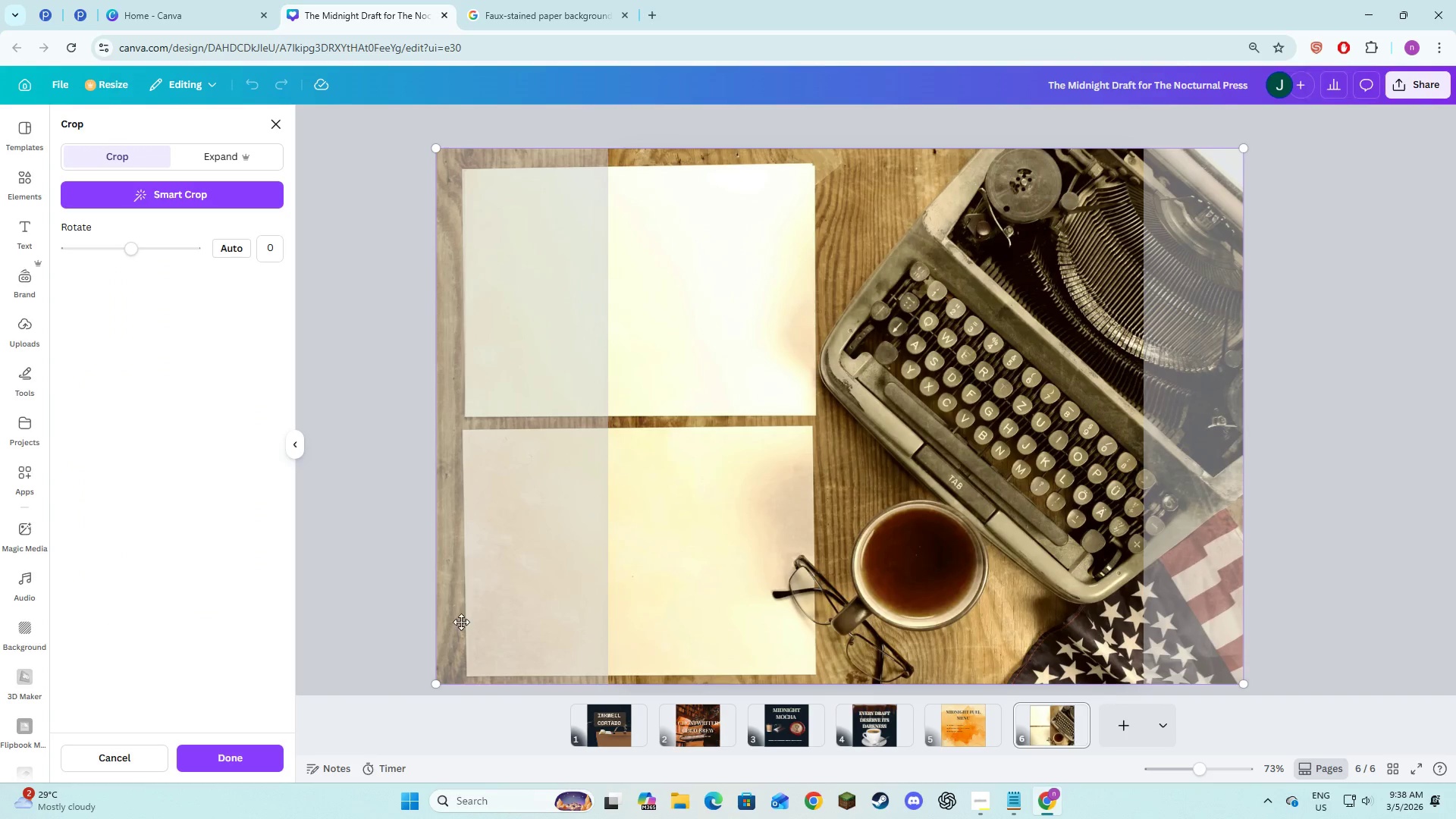 
left_click([370, 587])
 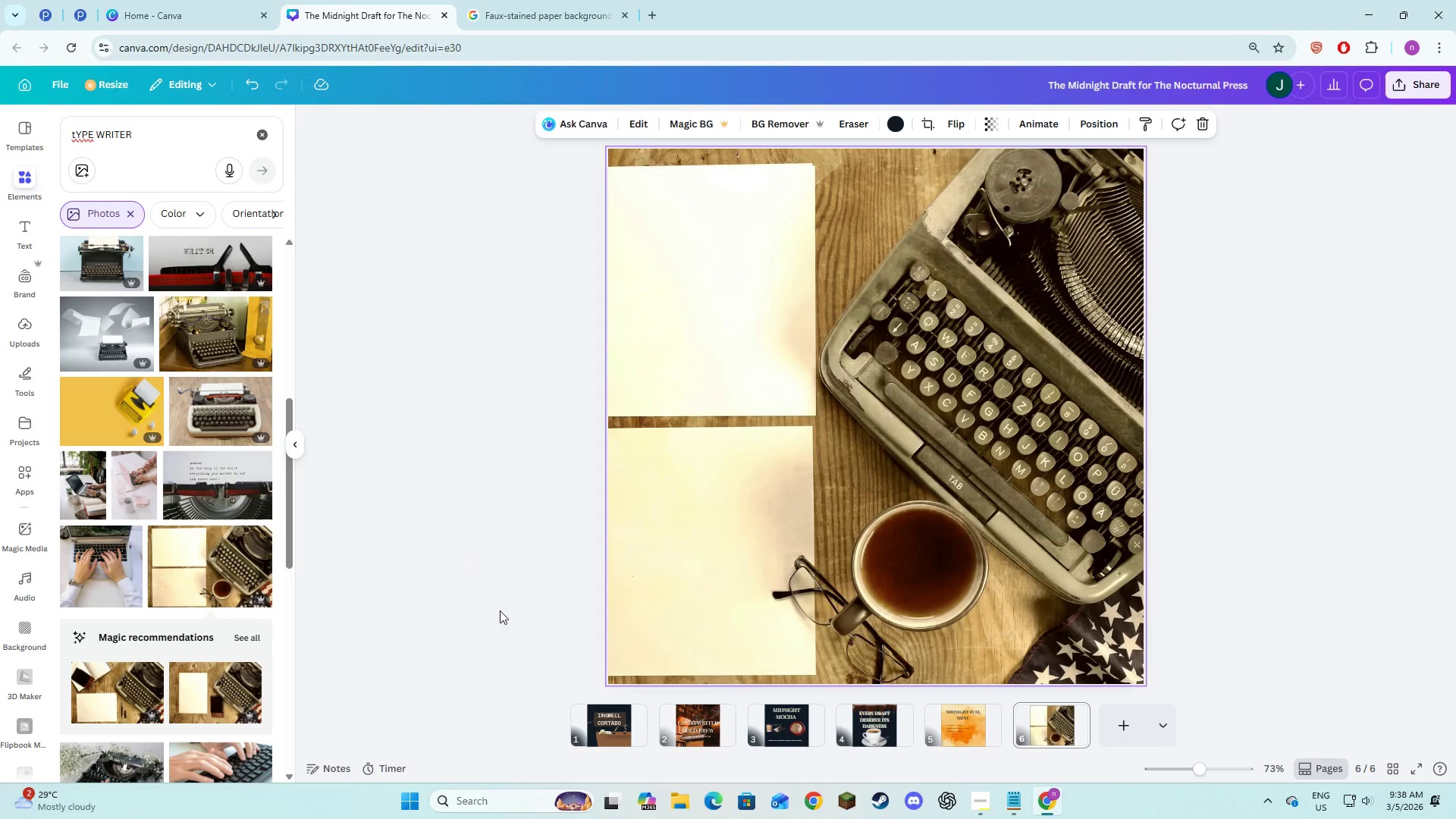 
scroll: coordinate [235, 636], scroll_direction: down, amount: 8.0
 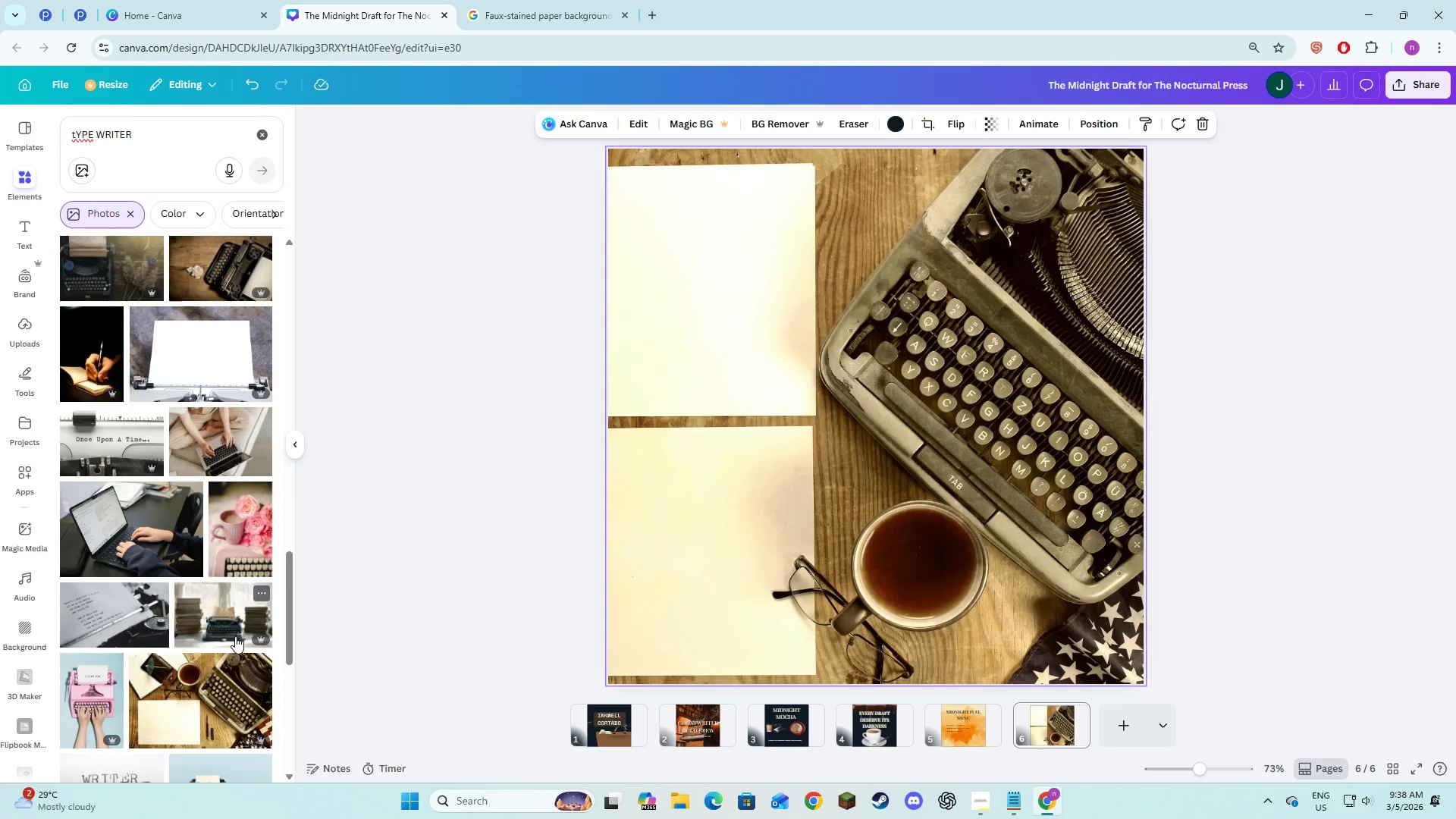 
left_click([747, 492])
 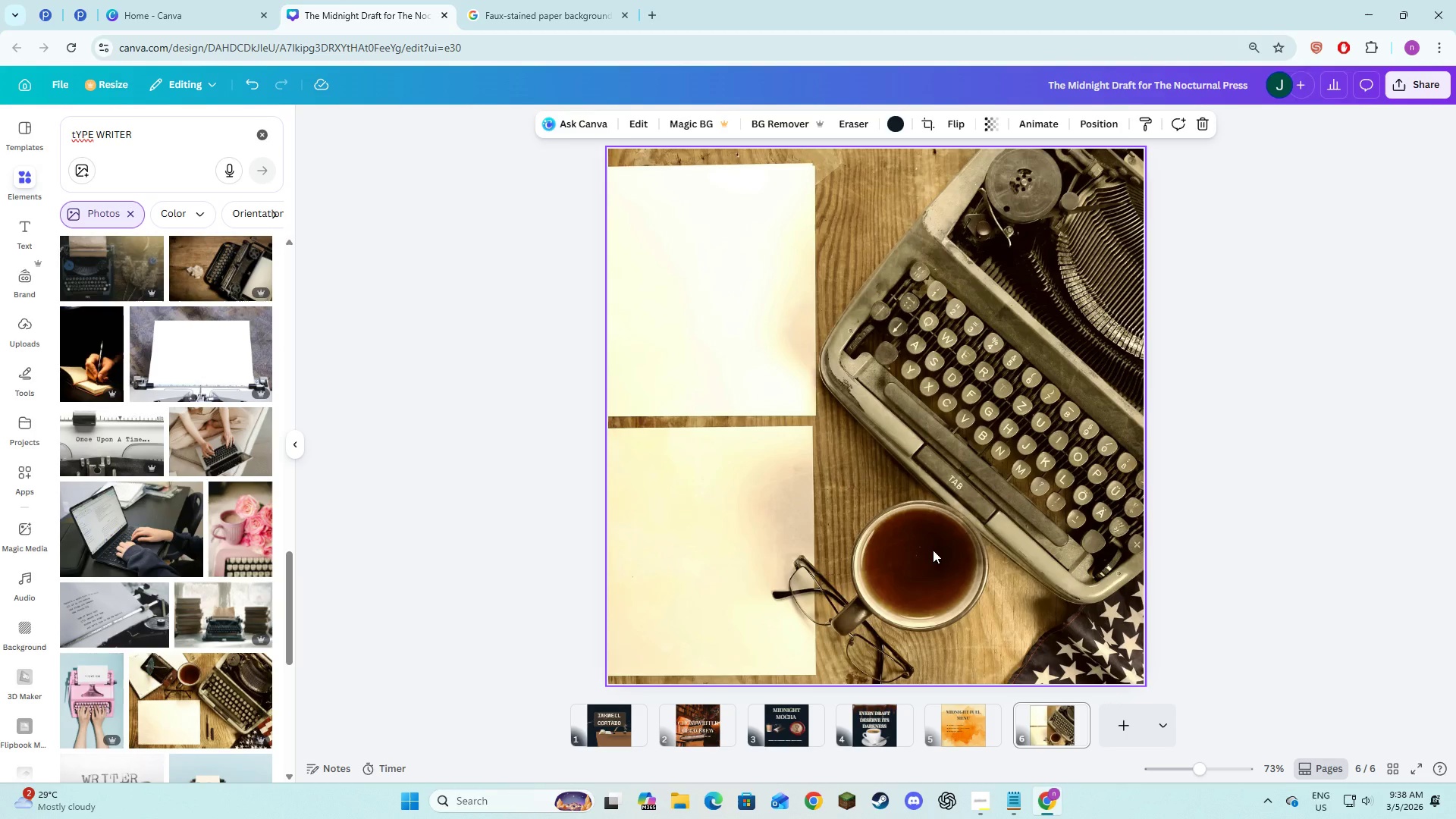 
key(Backspace)
 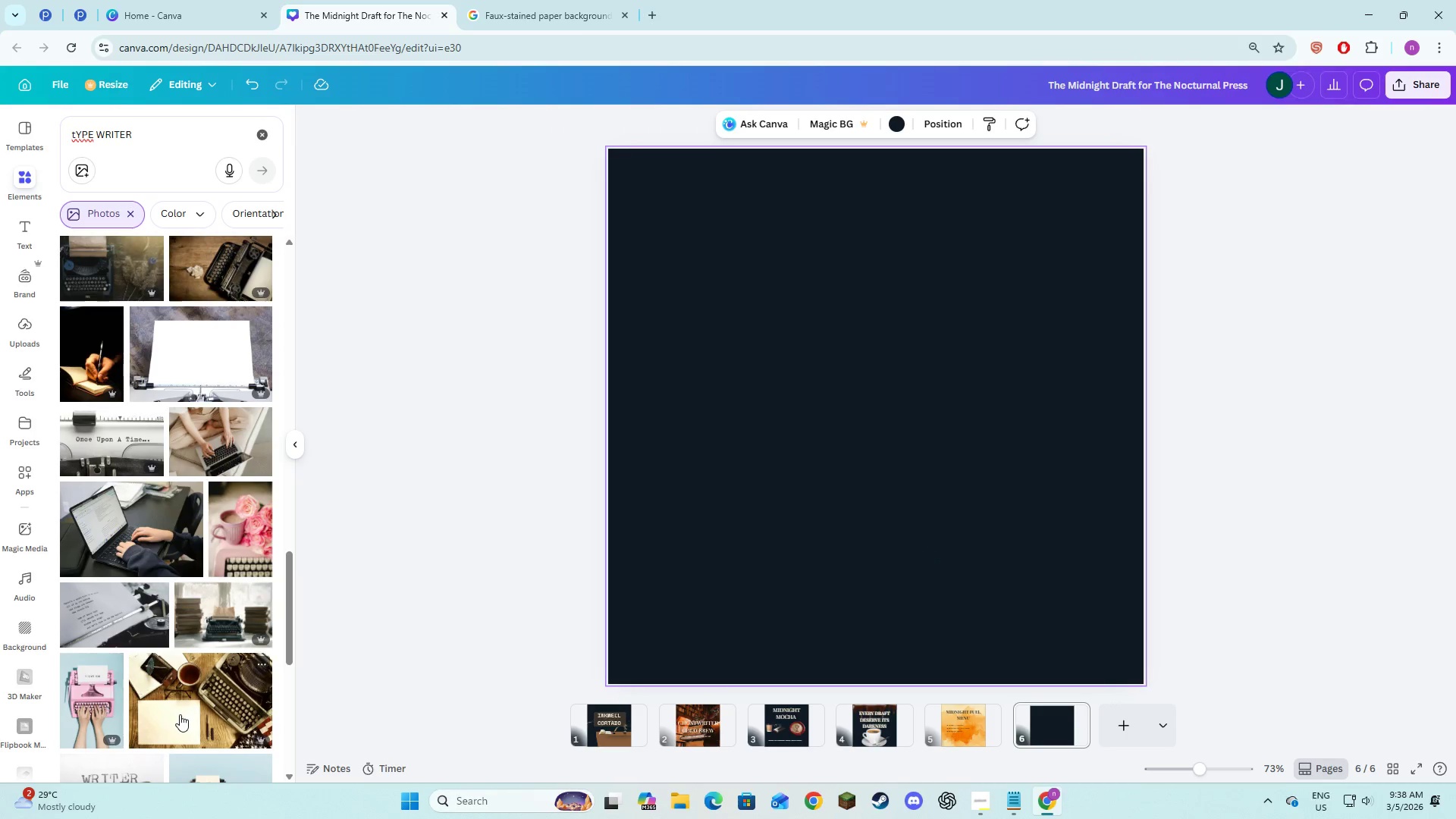 
left_click([188, 699])
 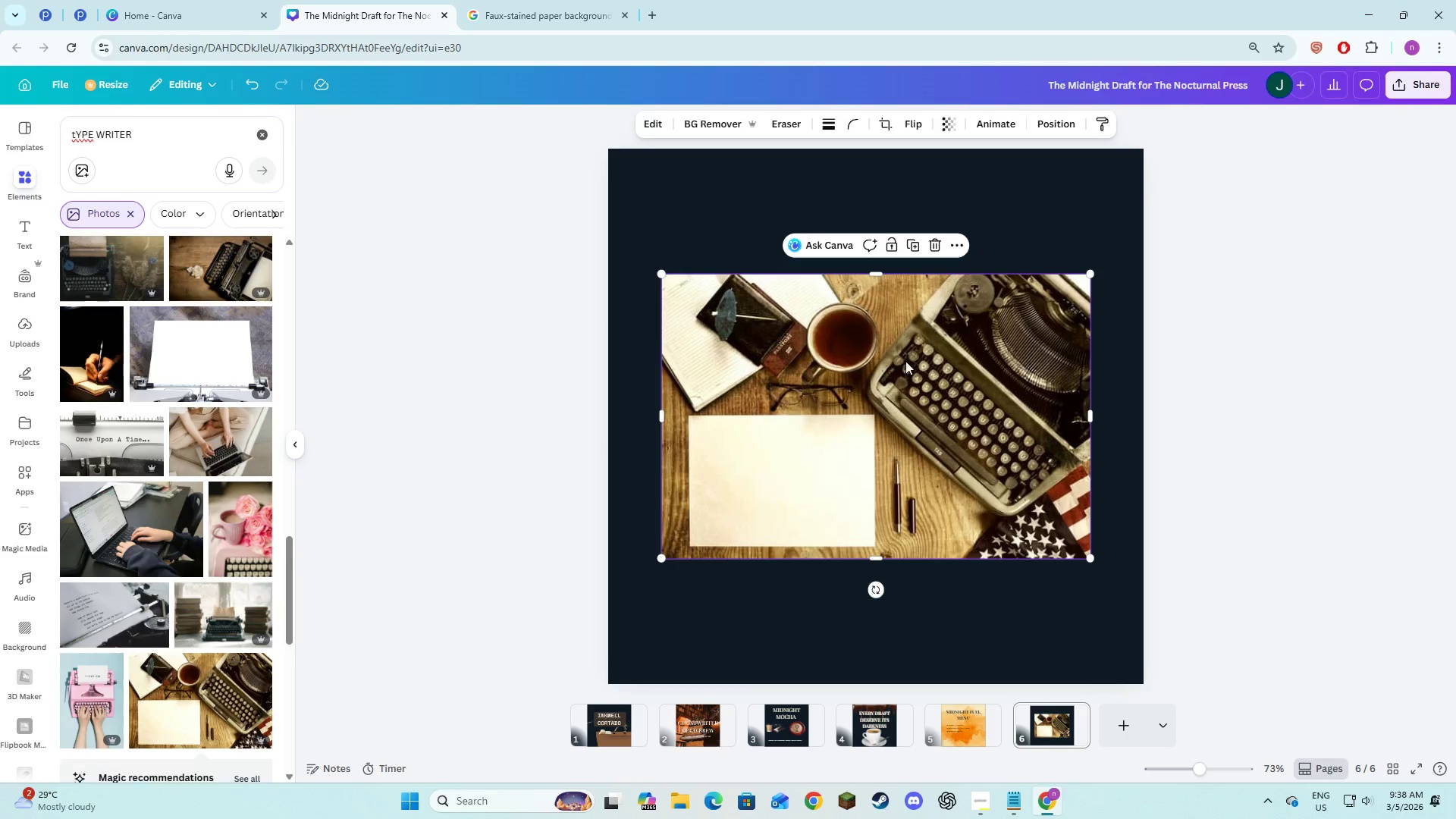 
right_click([870, 396])
 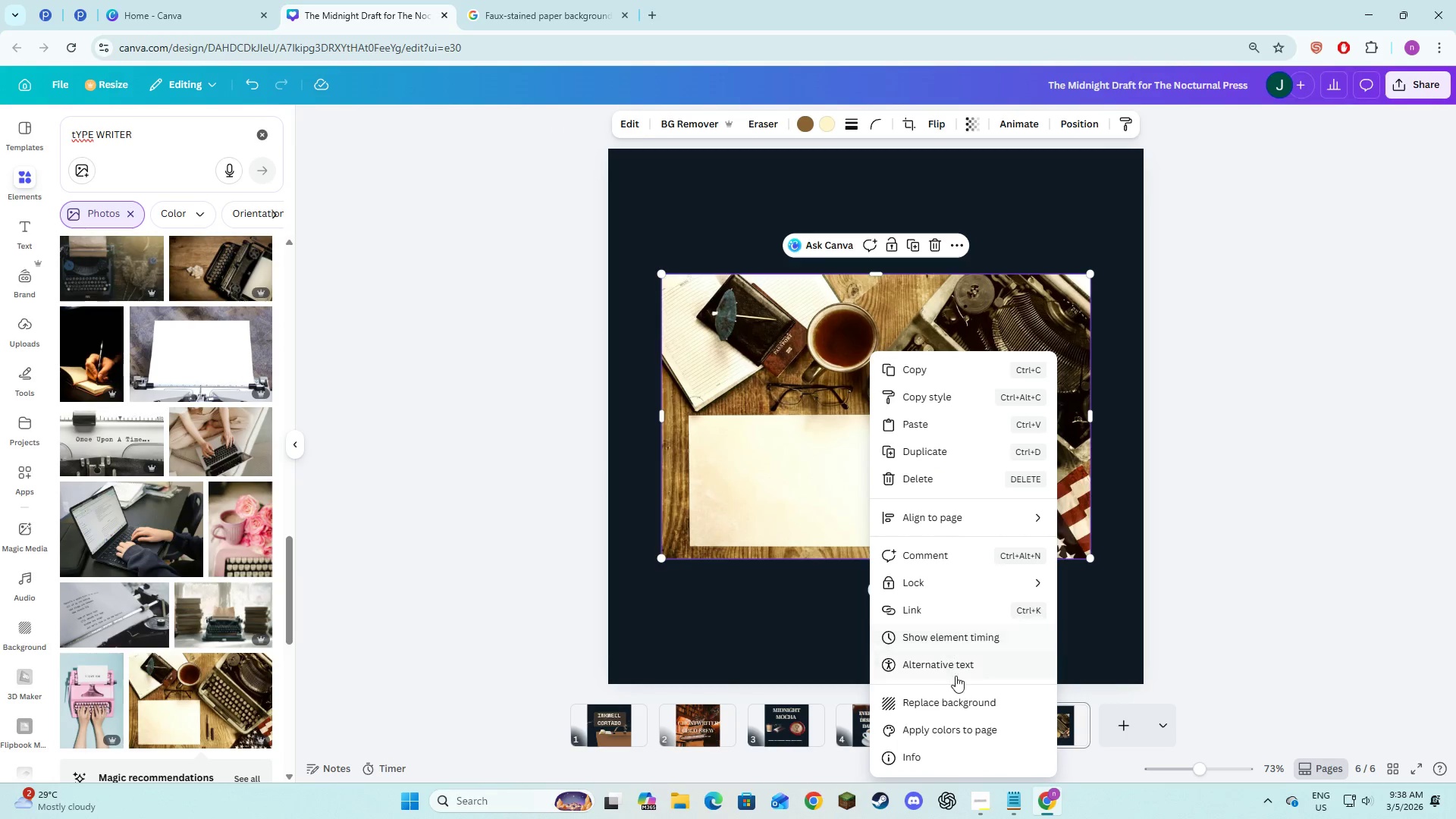 
left_click([960, 704])
 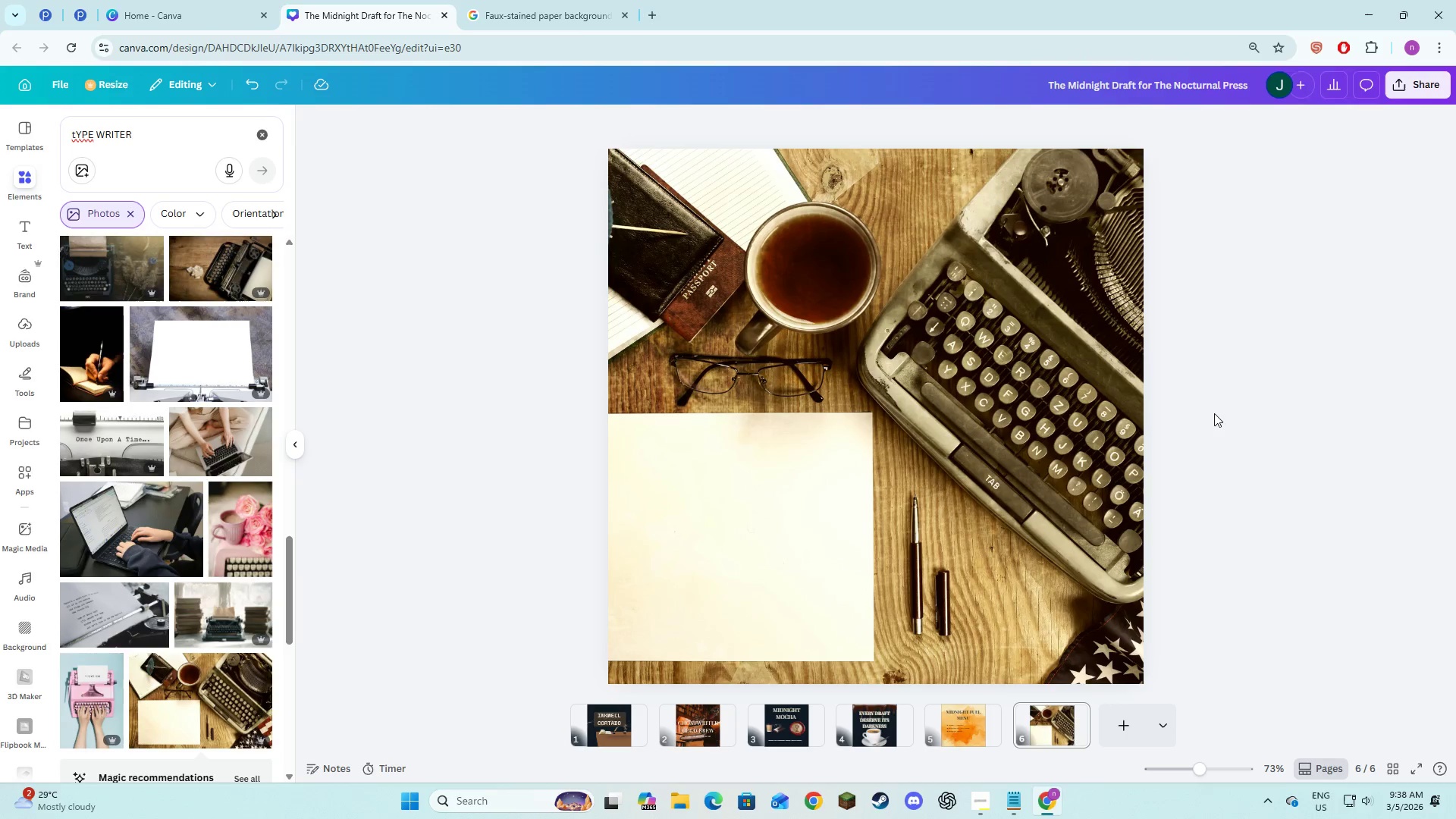 
left_click([1284, 399])
 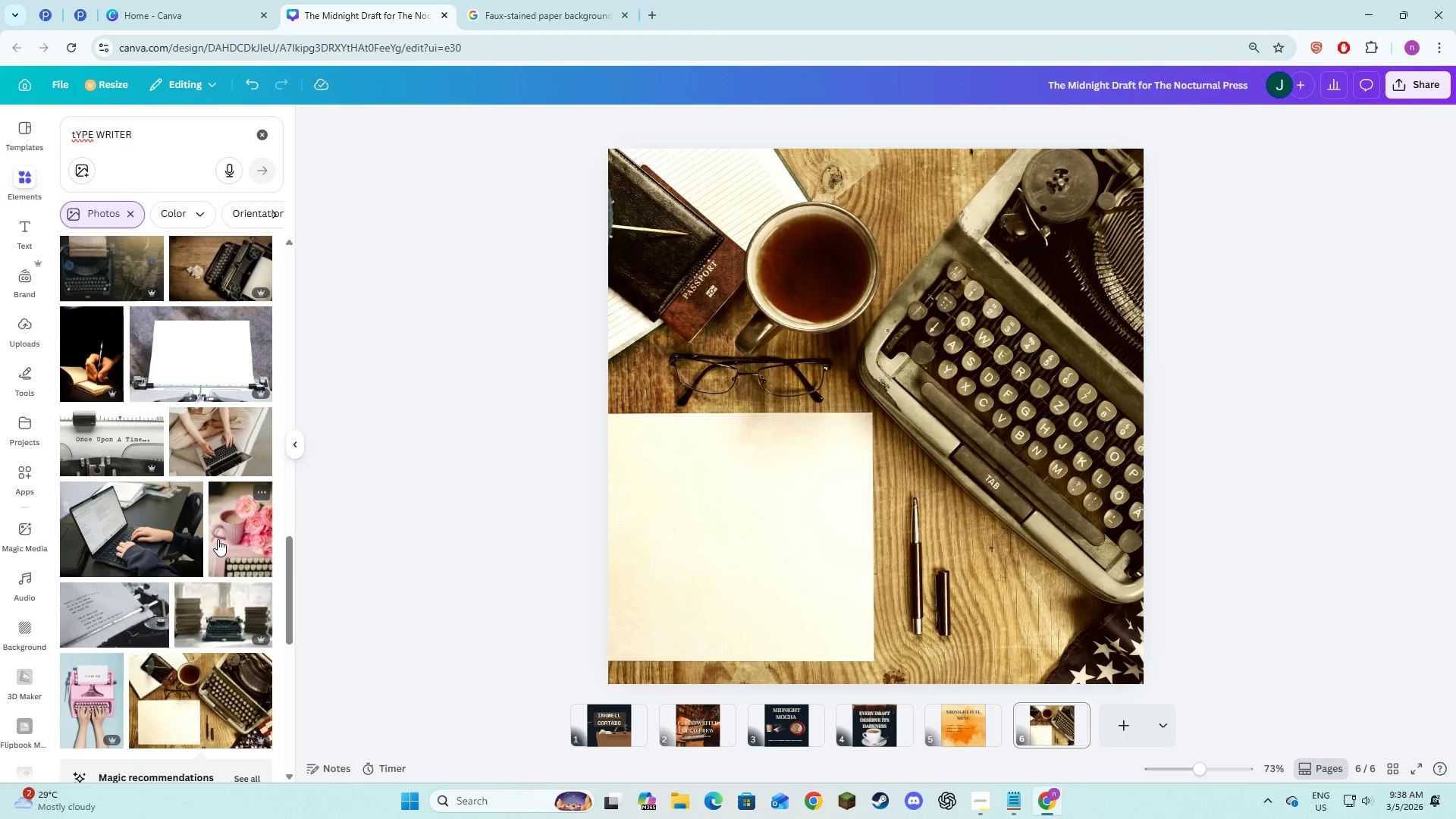 
scroll: coordinate [218, 539], scroll_direction: down, amount: 3.0
 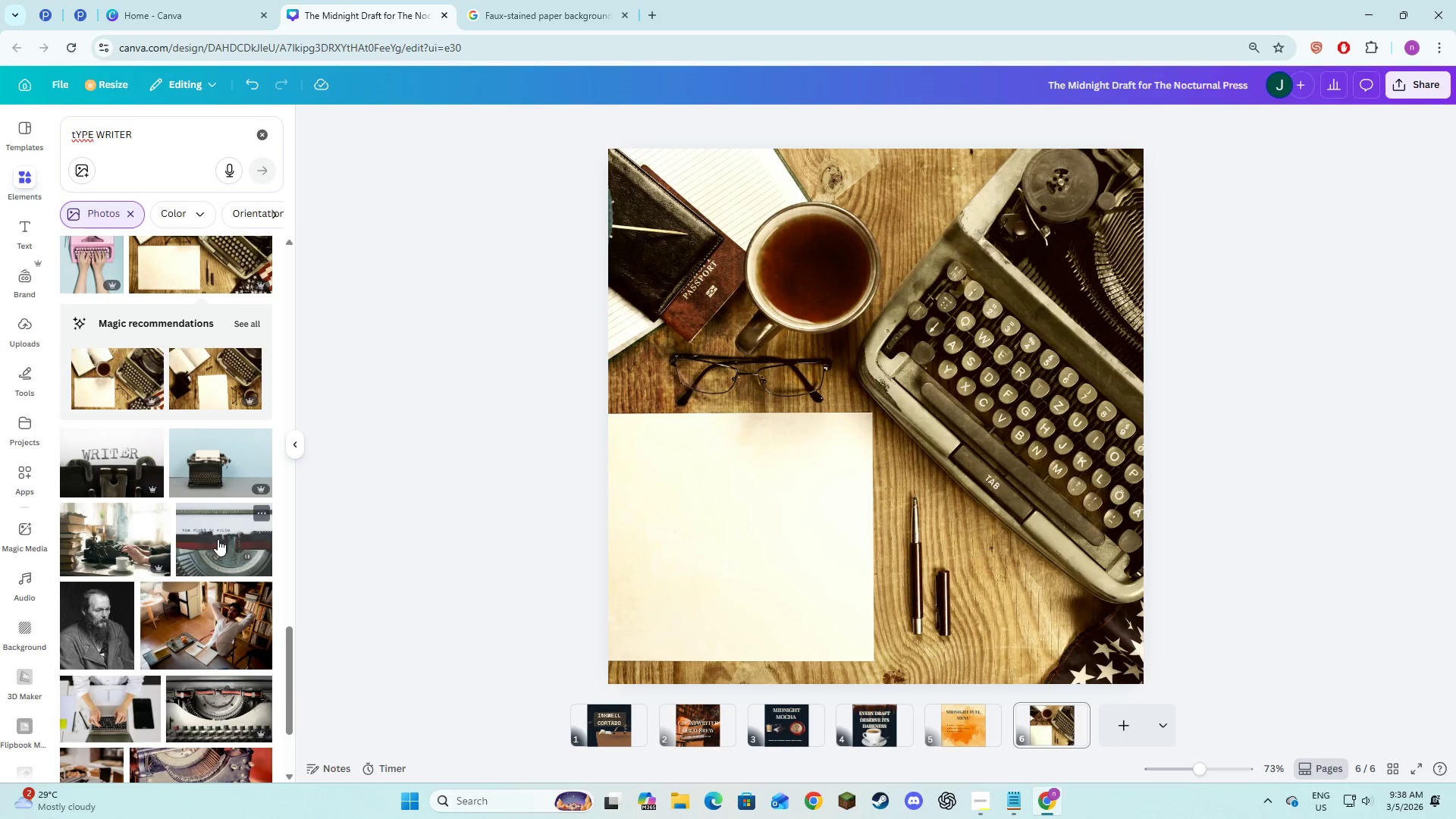 
left_click([378, 489])
 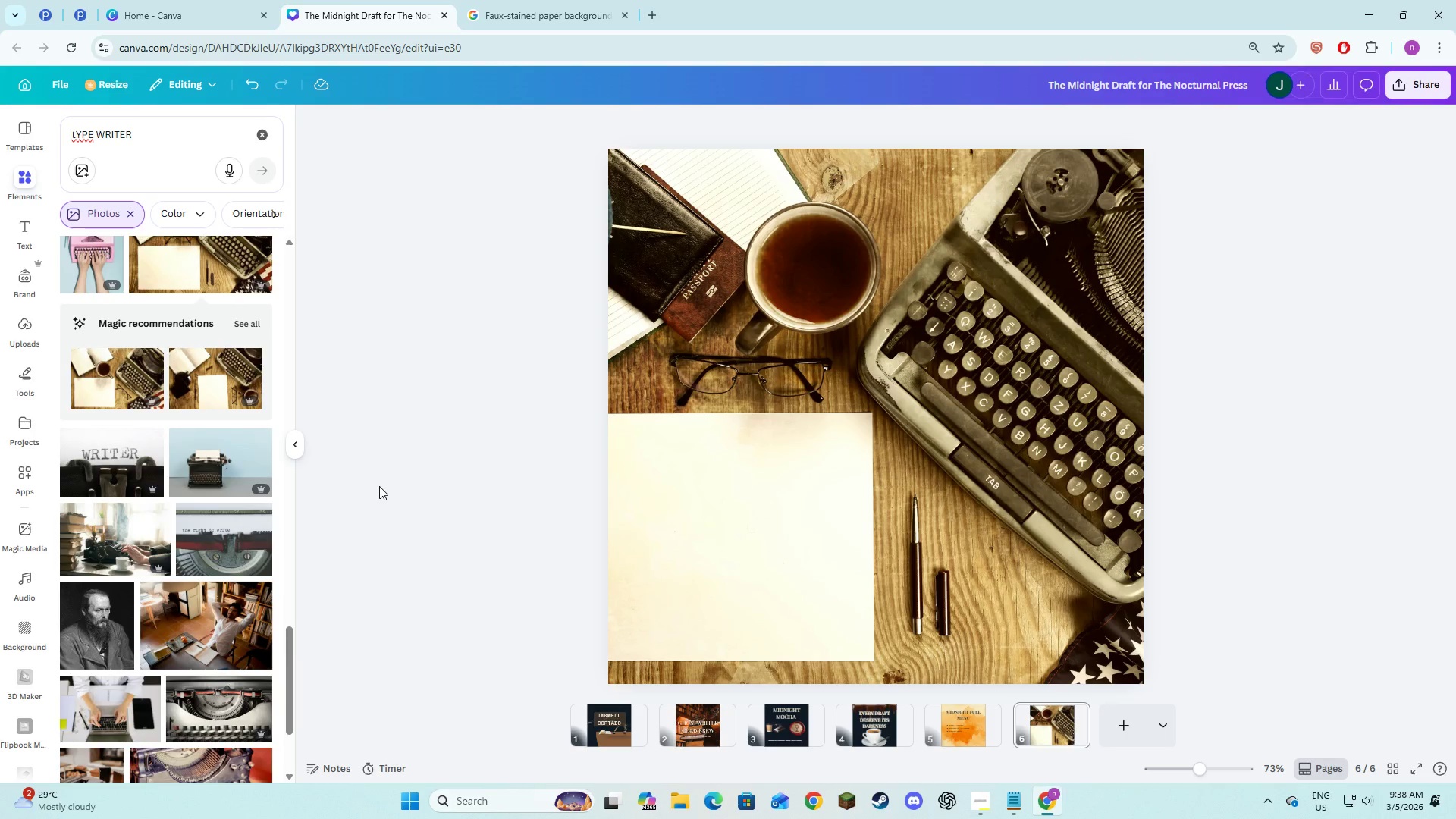 
key(Alt+AltLeft)
 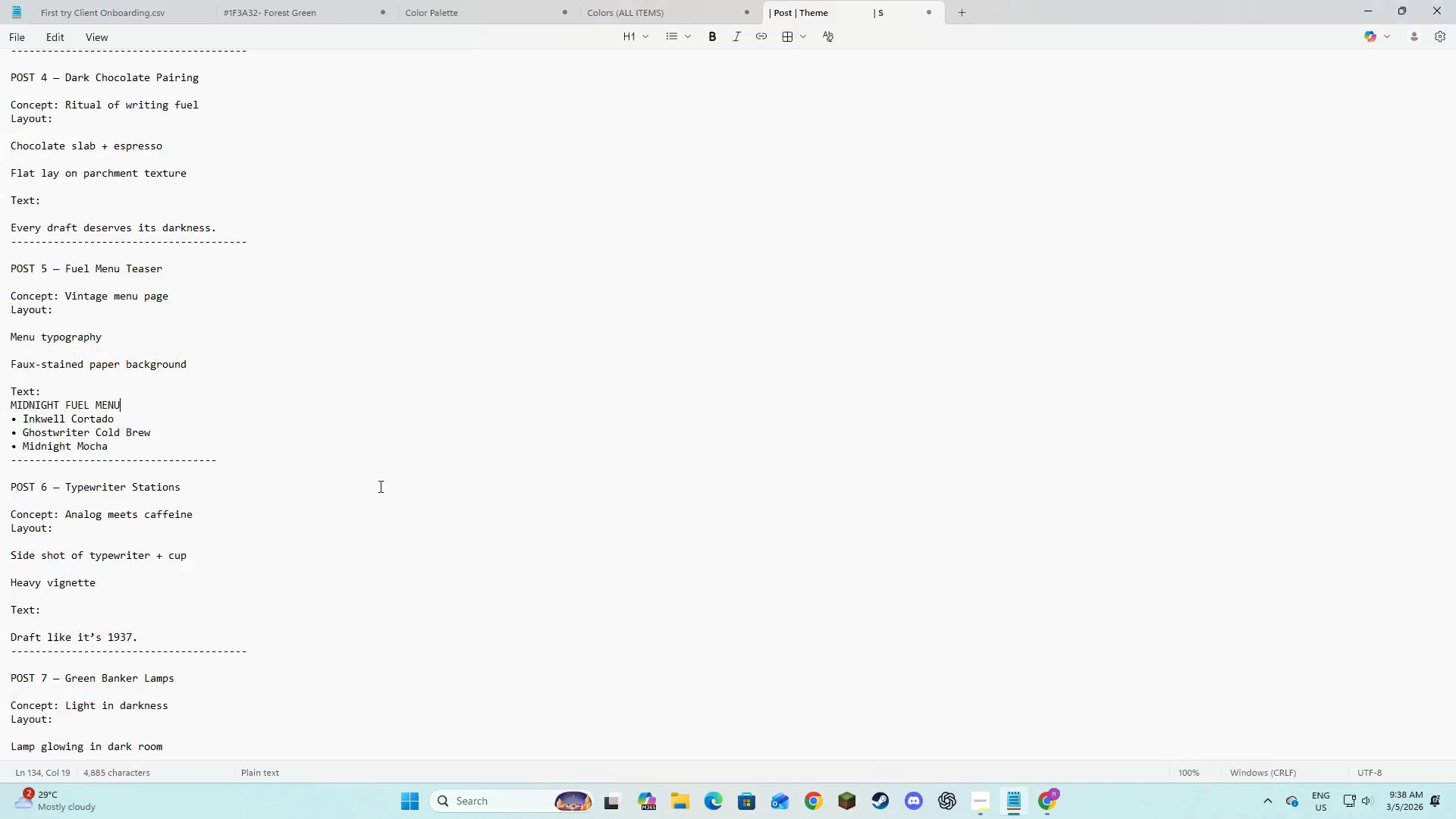 
key(Alt+Tab)
 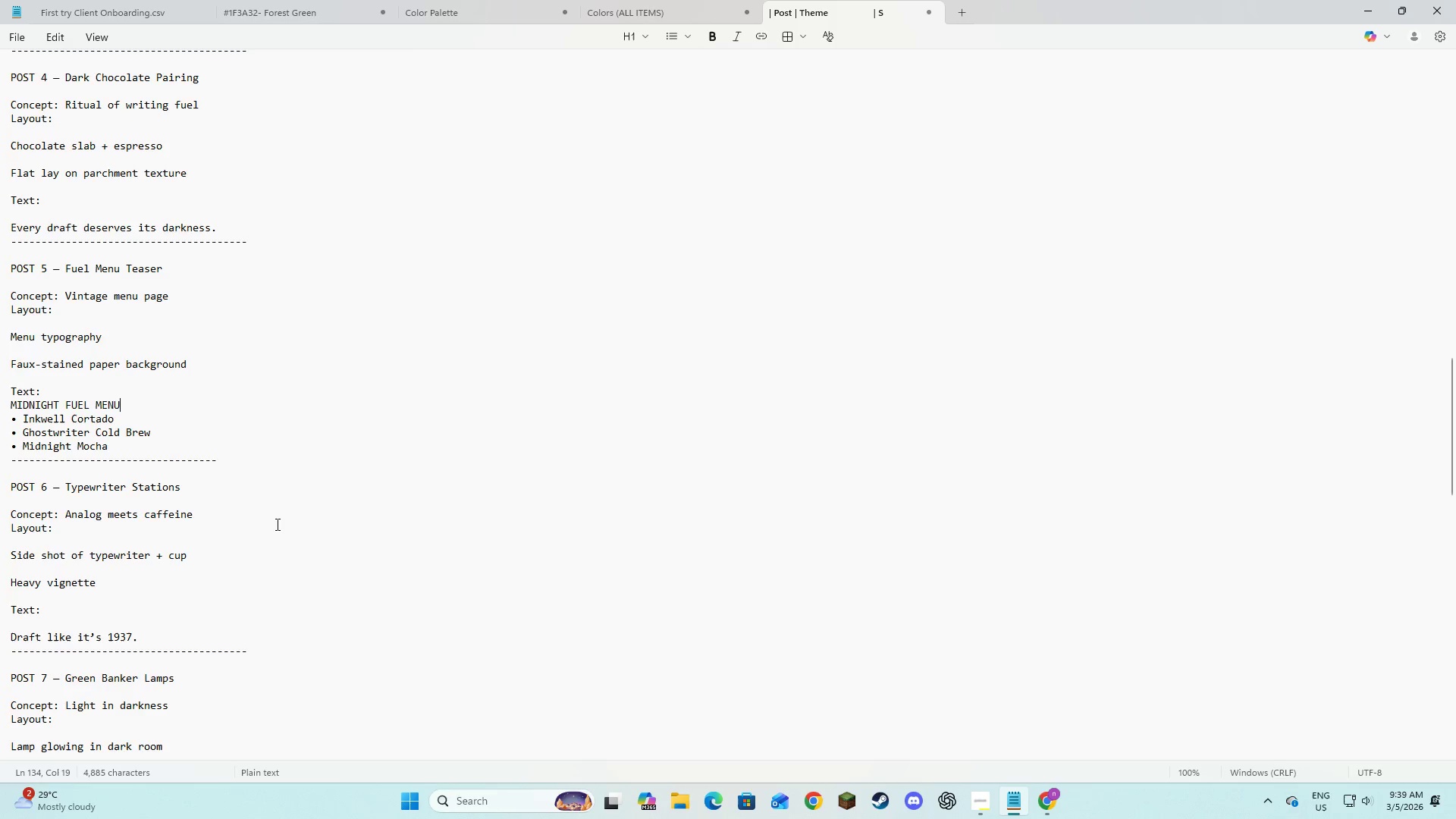 
wait(6.34)
 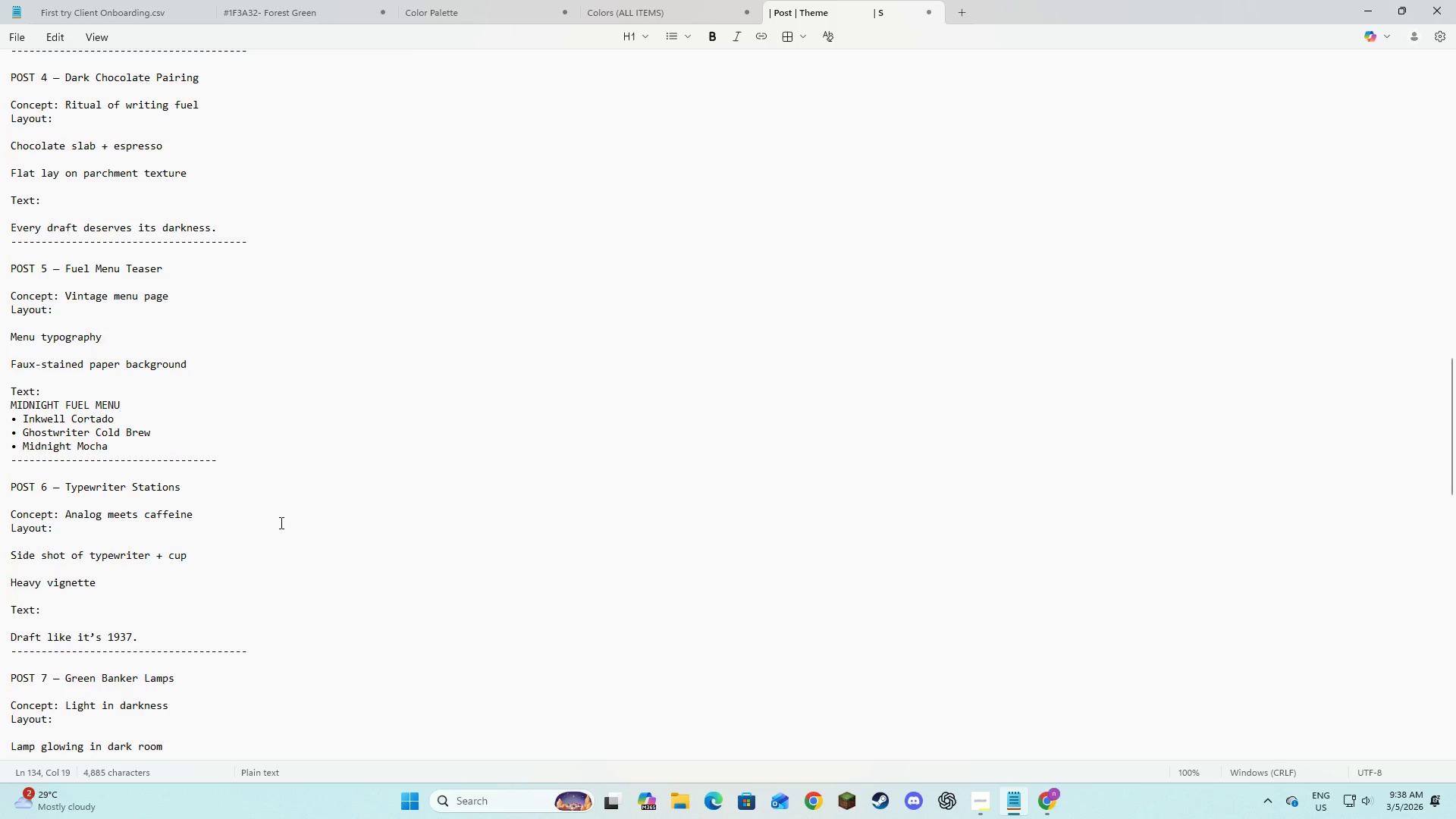 
key(Alt+AltLeft)
 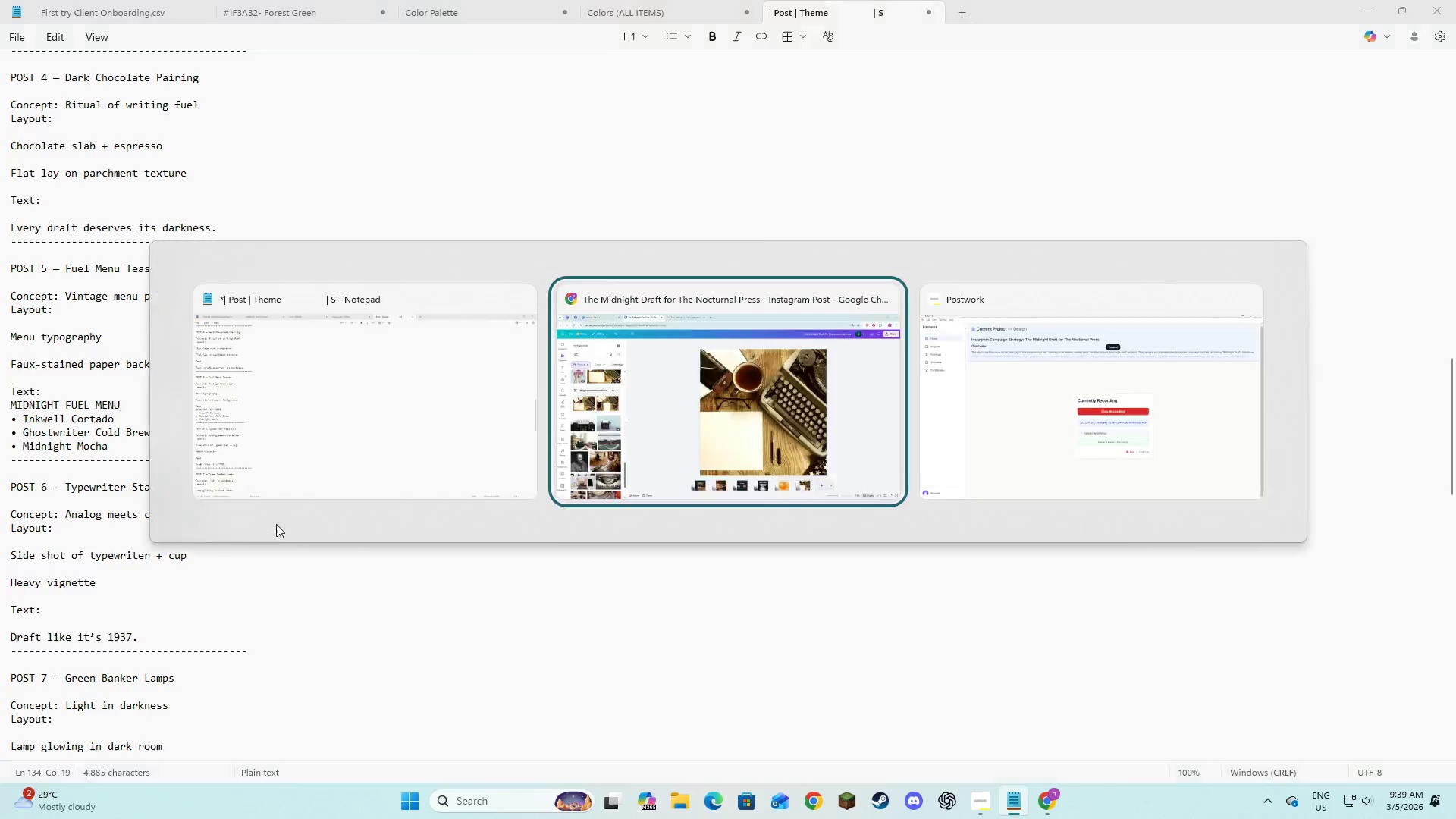 
key(Alt+Tab)
 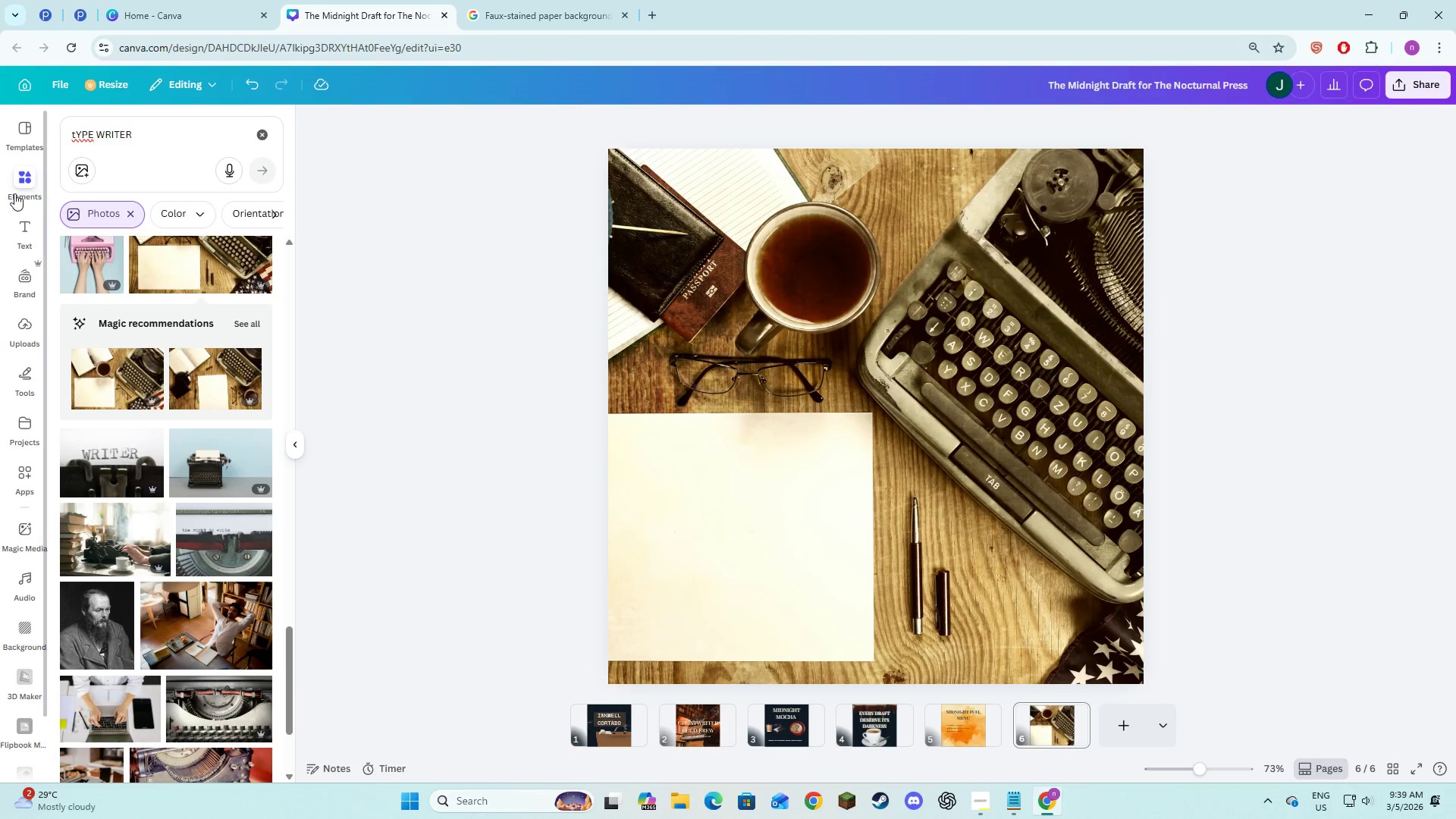 
left_click([17, 238])
 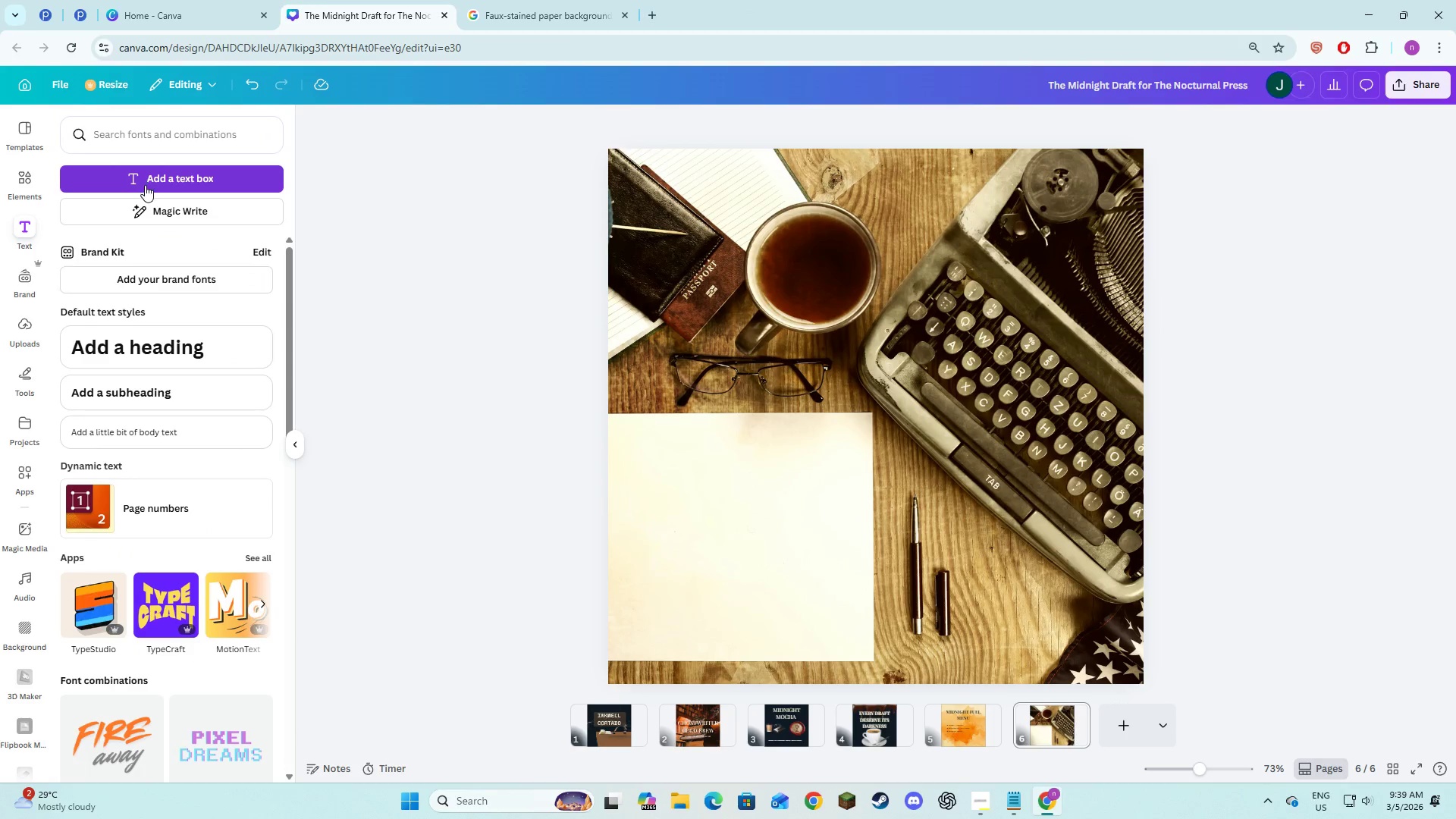 
left_click([145, 185])
 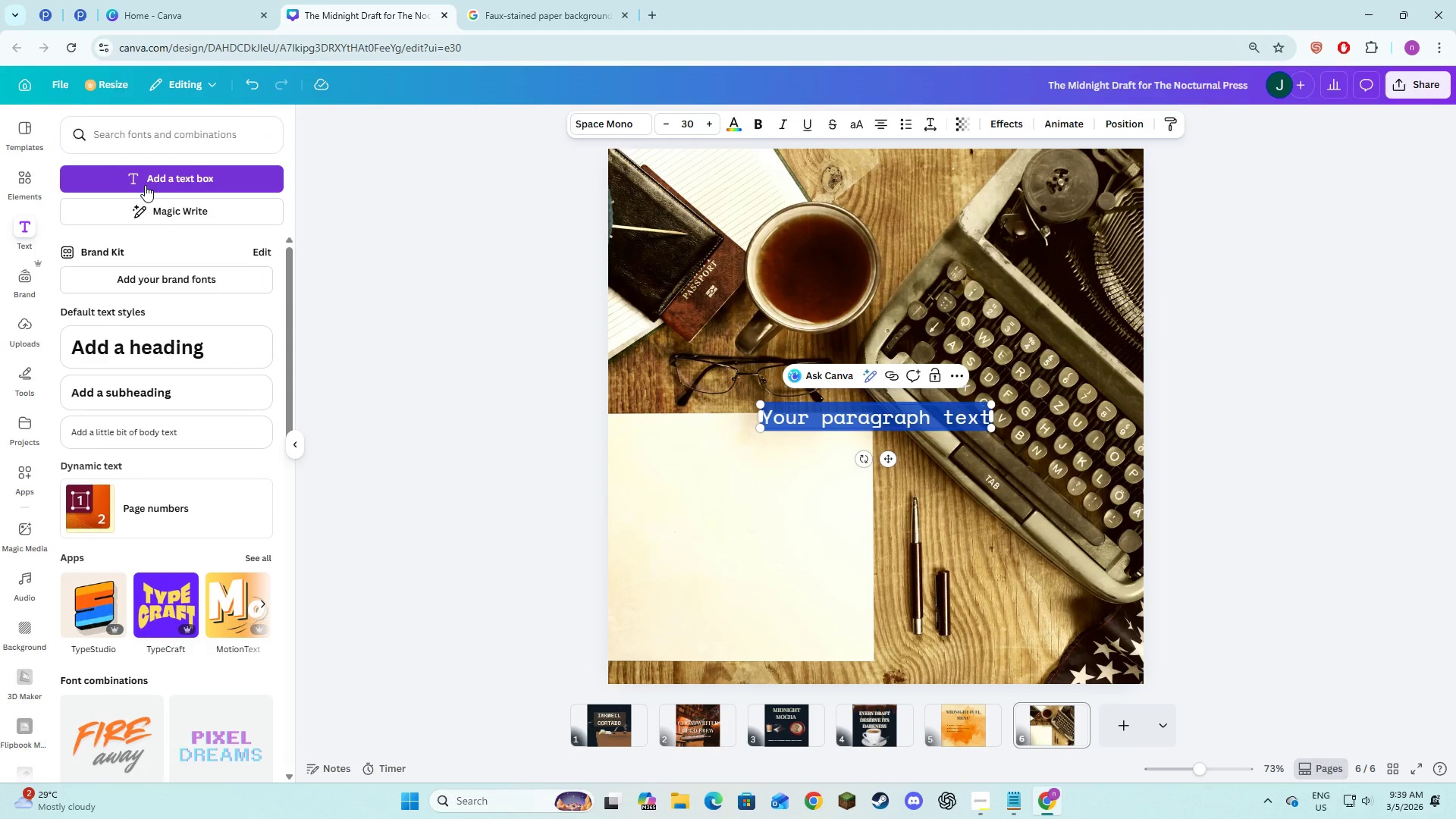 
type(D)
key(Backspace)
type(draft like its 1937)
 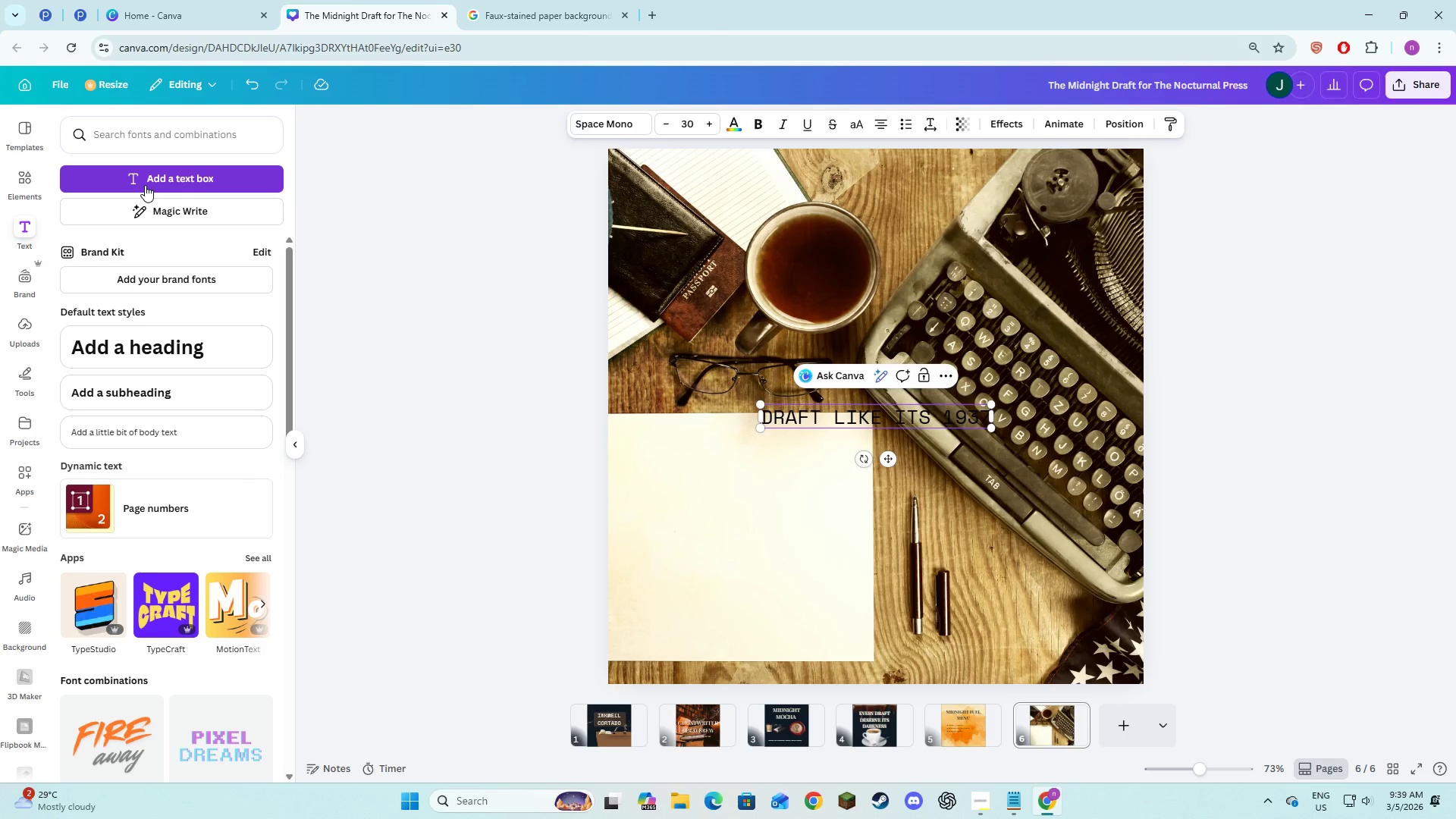 
key(Alt+AltLeft)
 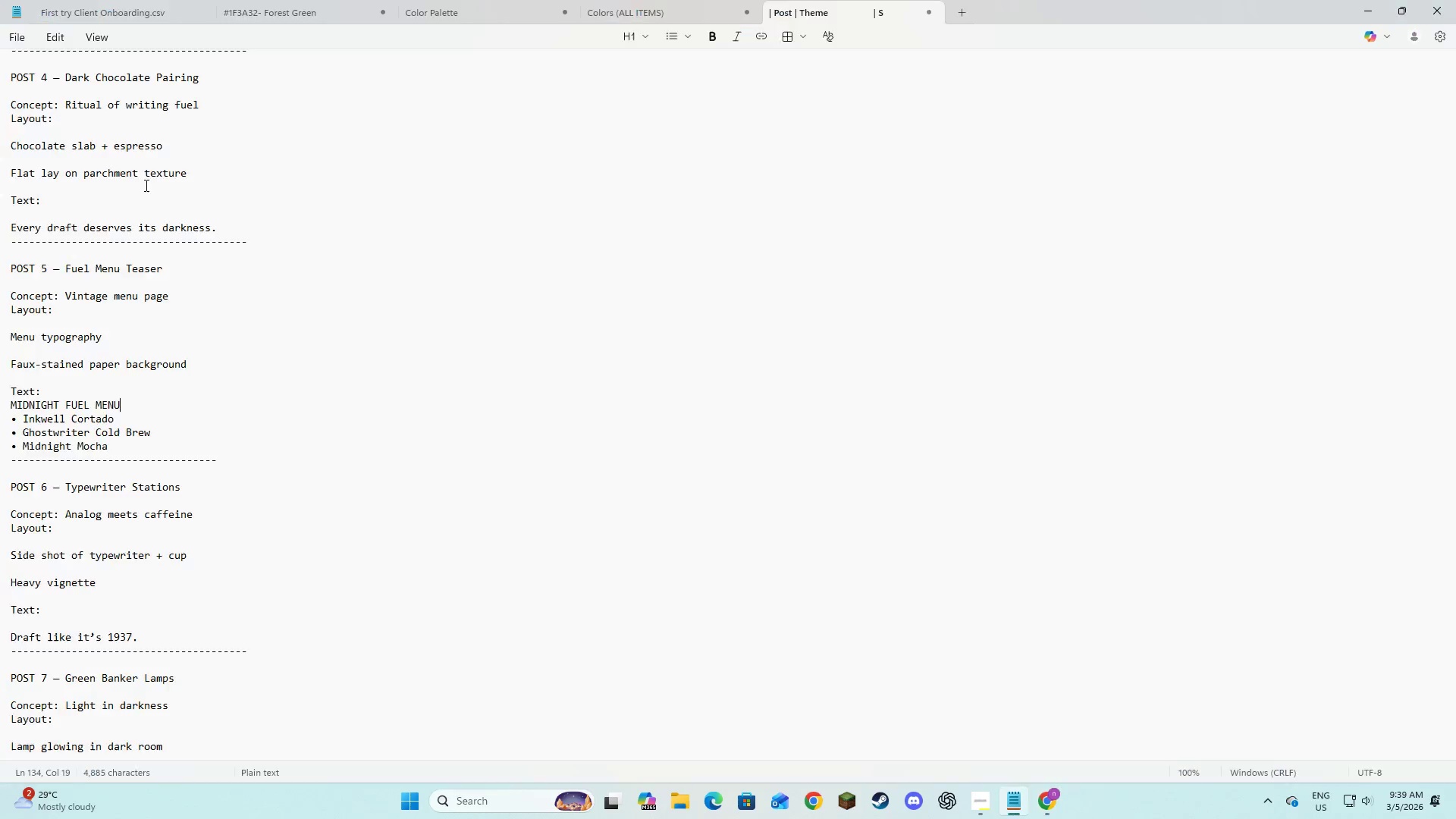 
key(Alt+Tab)
 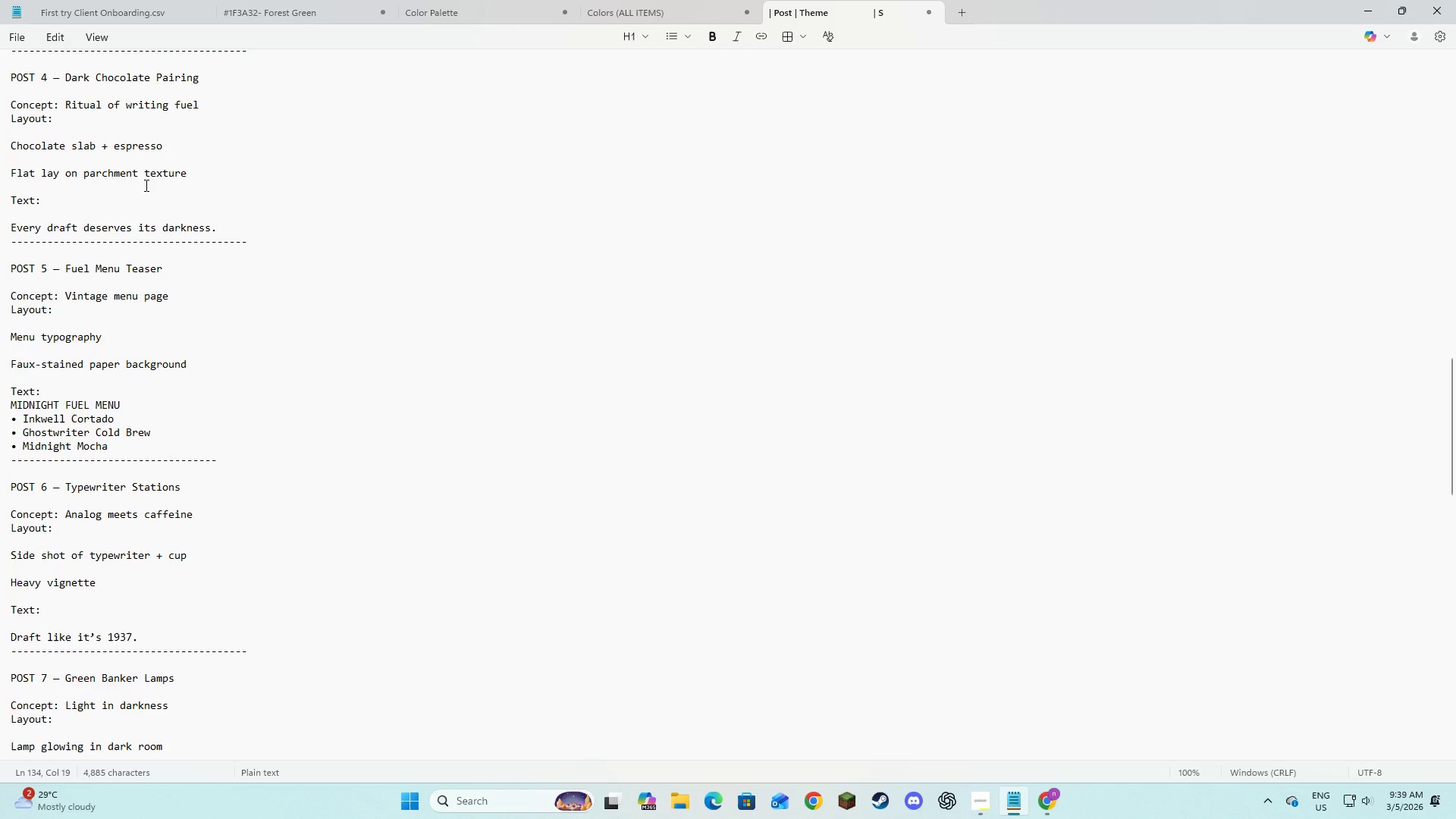 
key(Tab)
 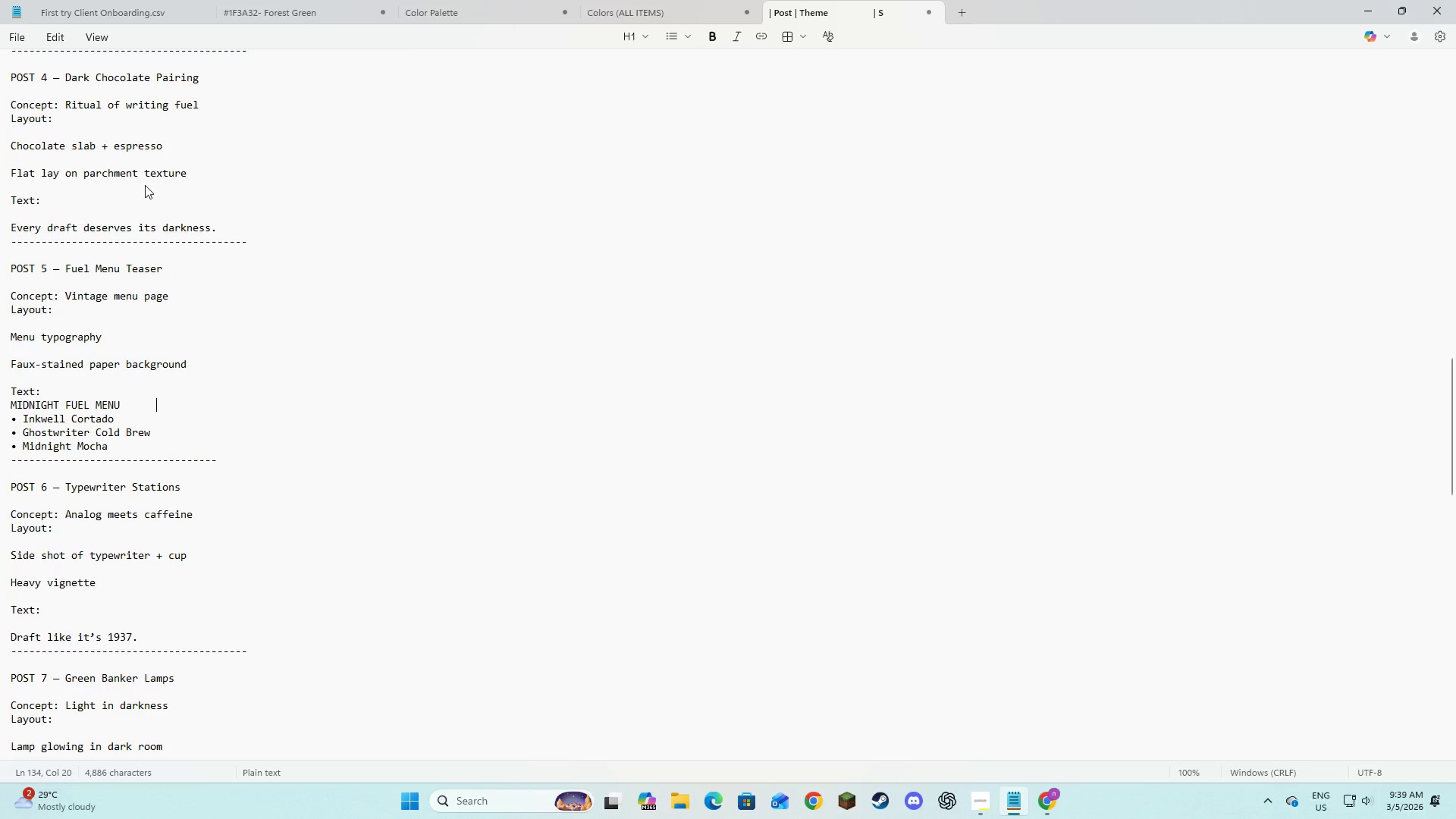 
key(Alt+AltLeft)
 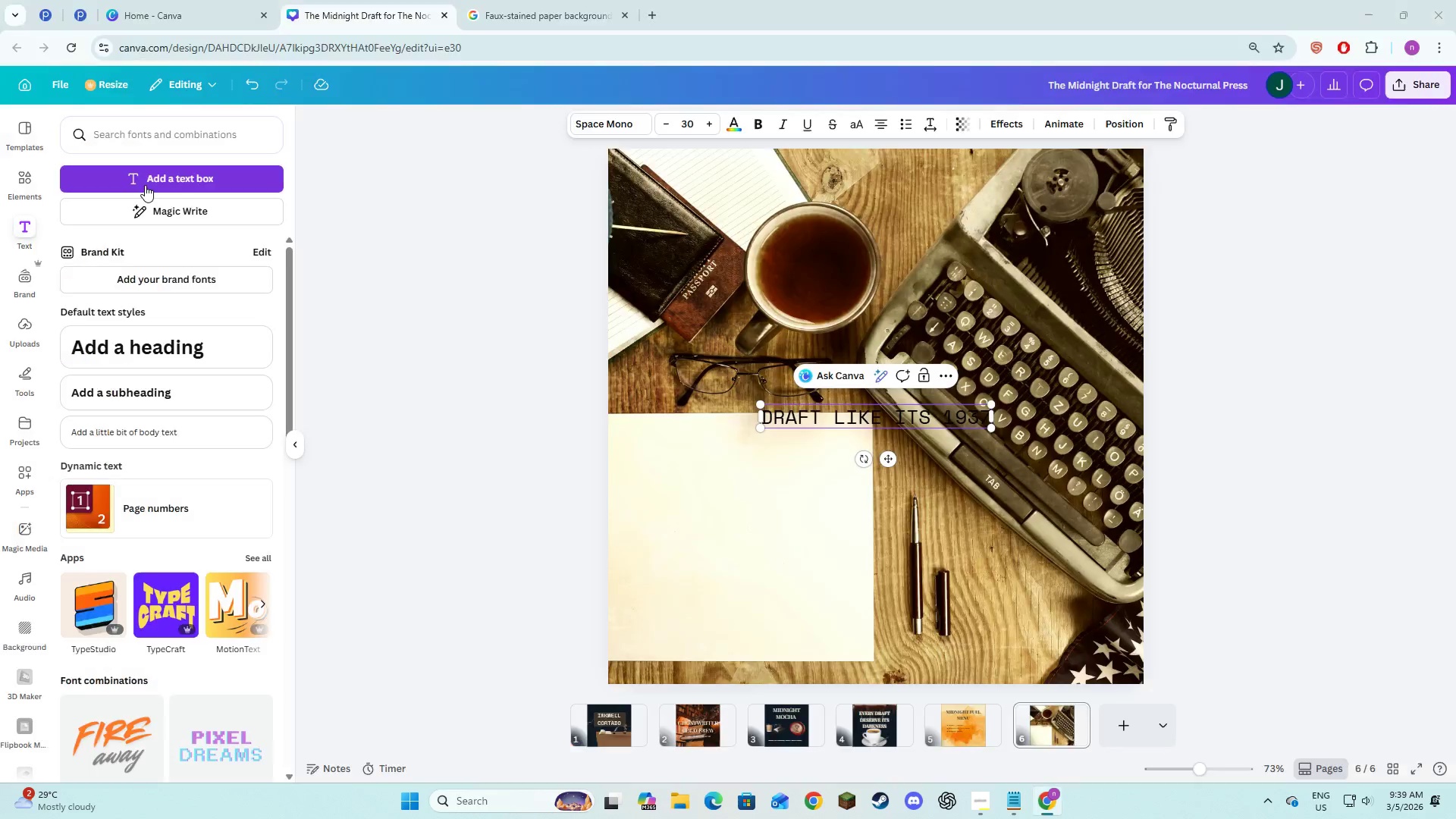 
key(Alt+Tab)
 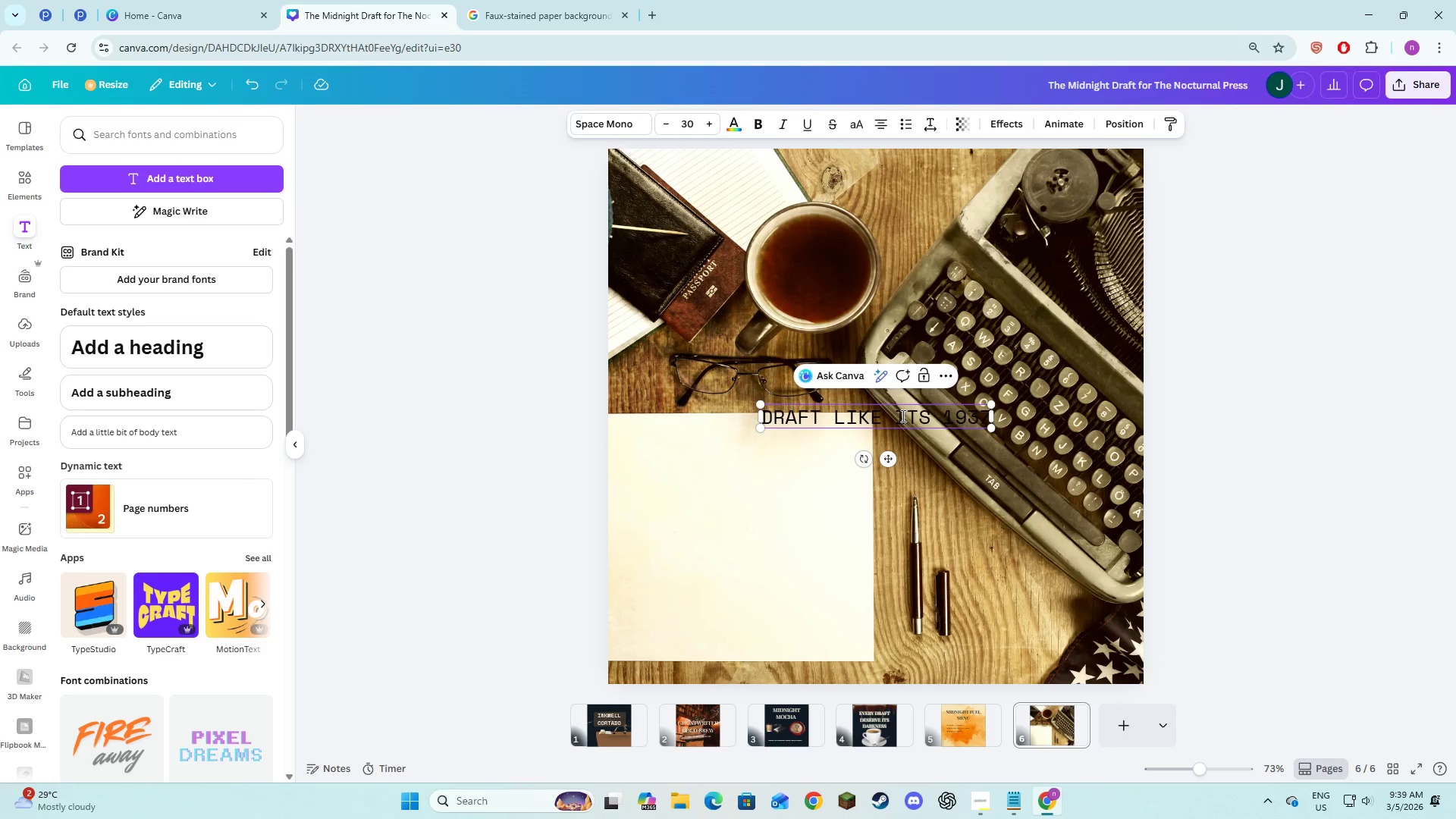 
left_click([918, 419])
 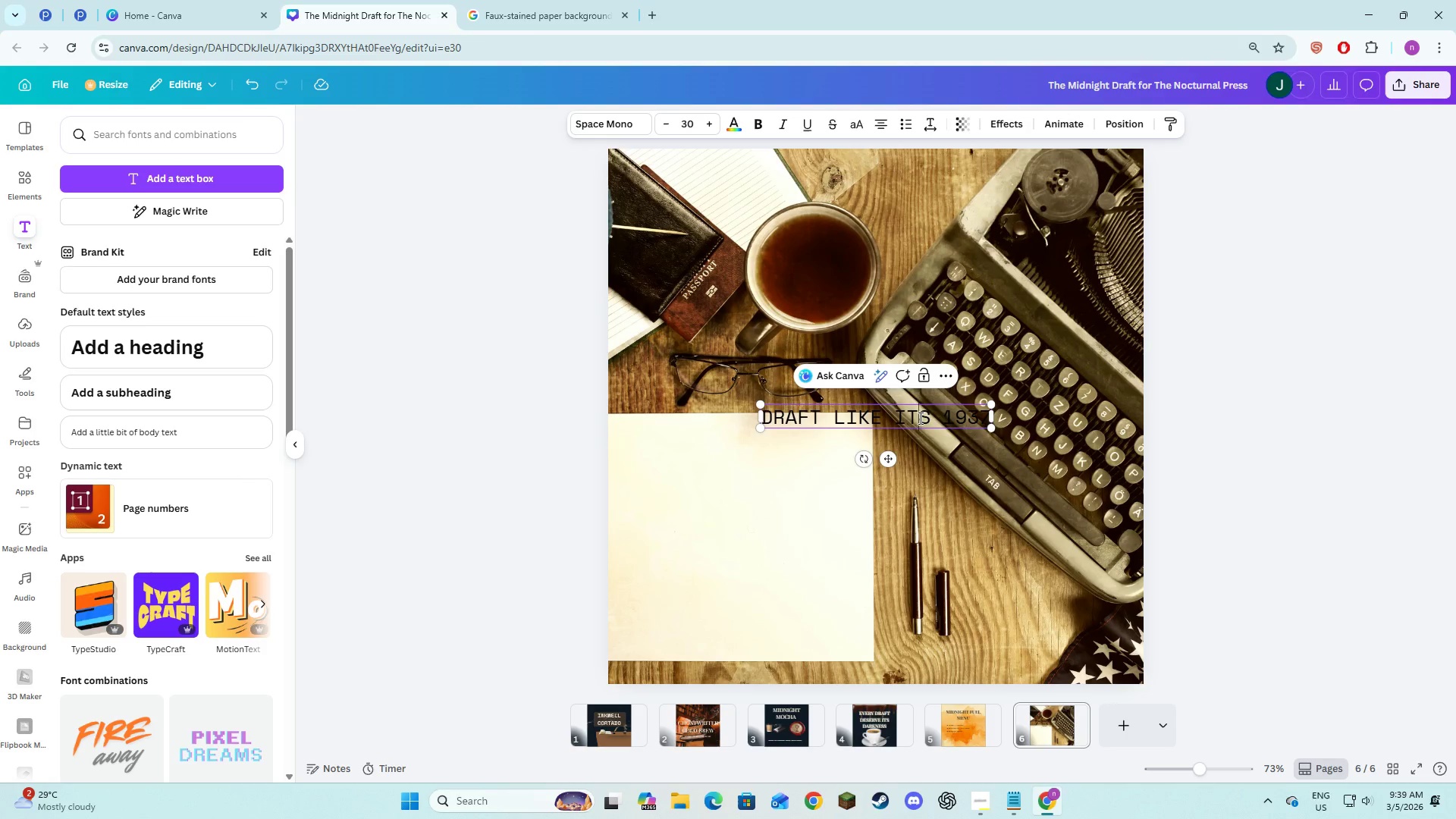 
key(Quote)
 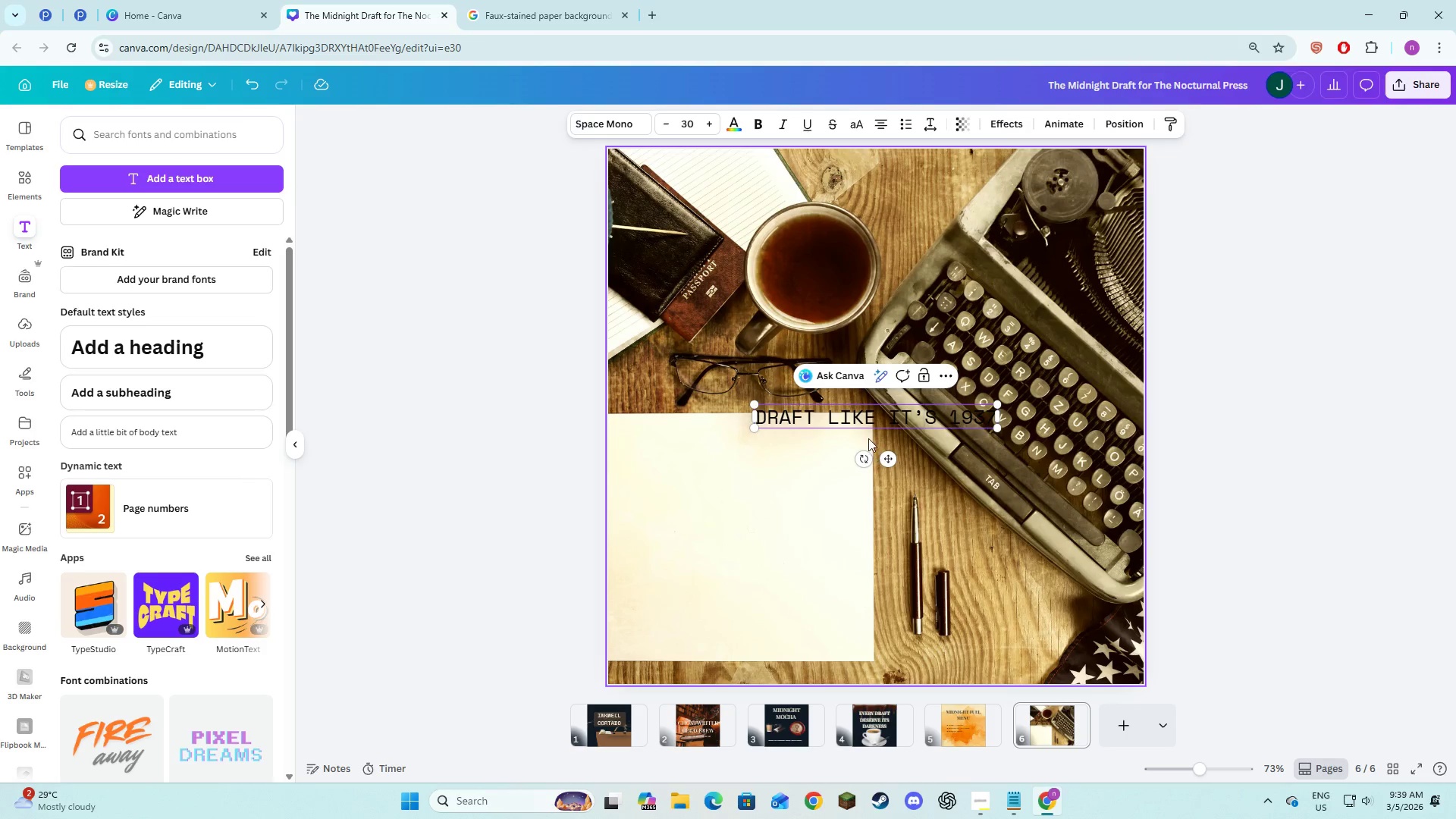 
key(Control+A)
 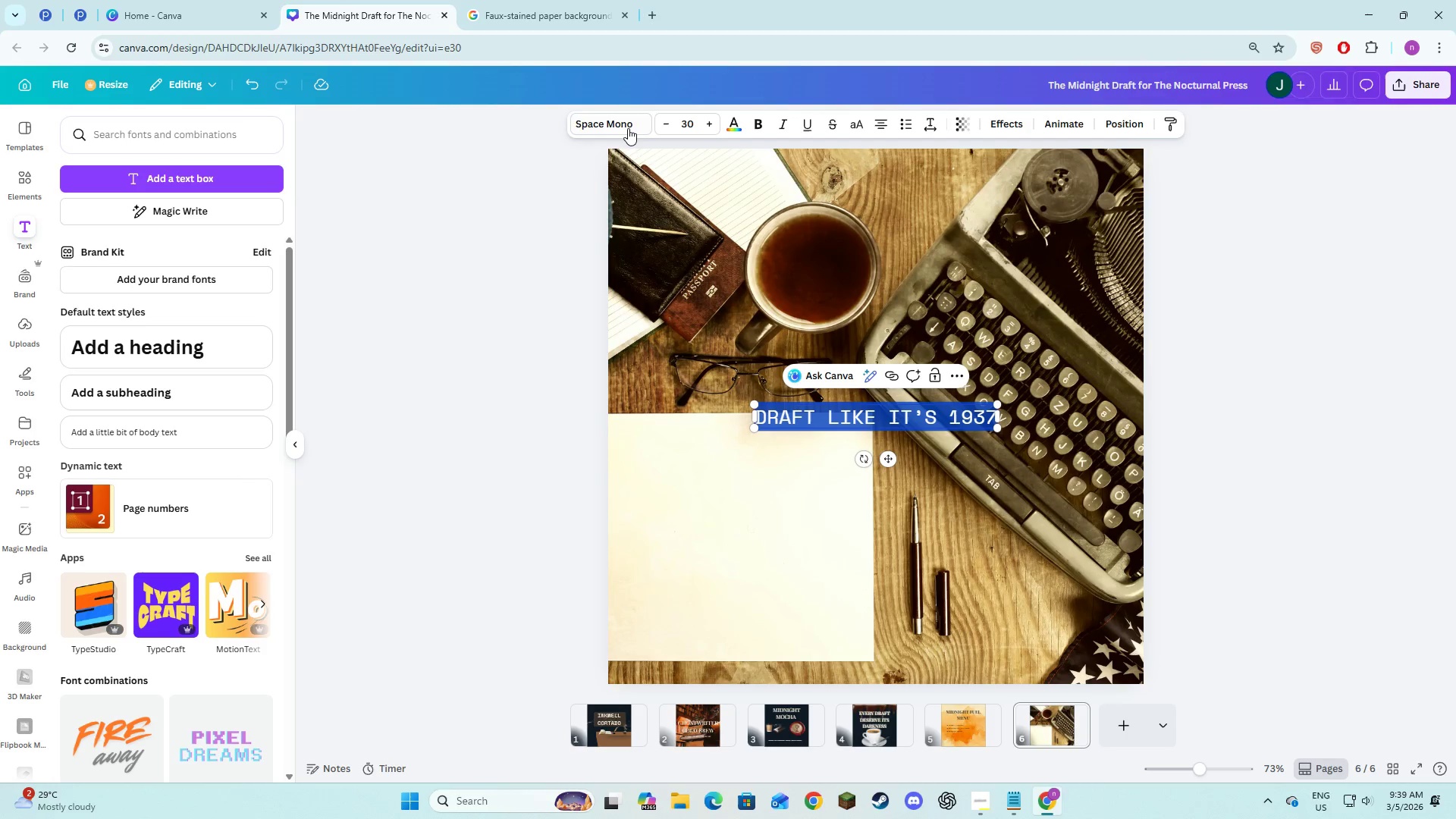 
left_click([626, 127])
 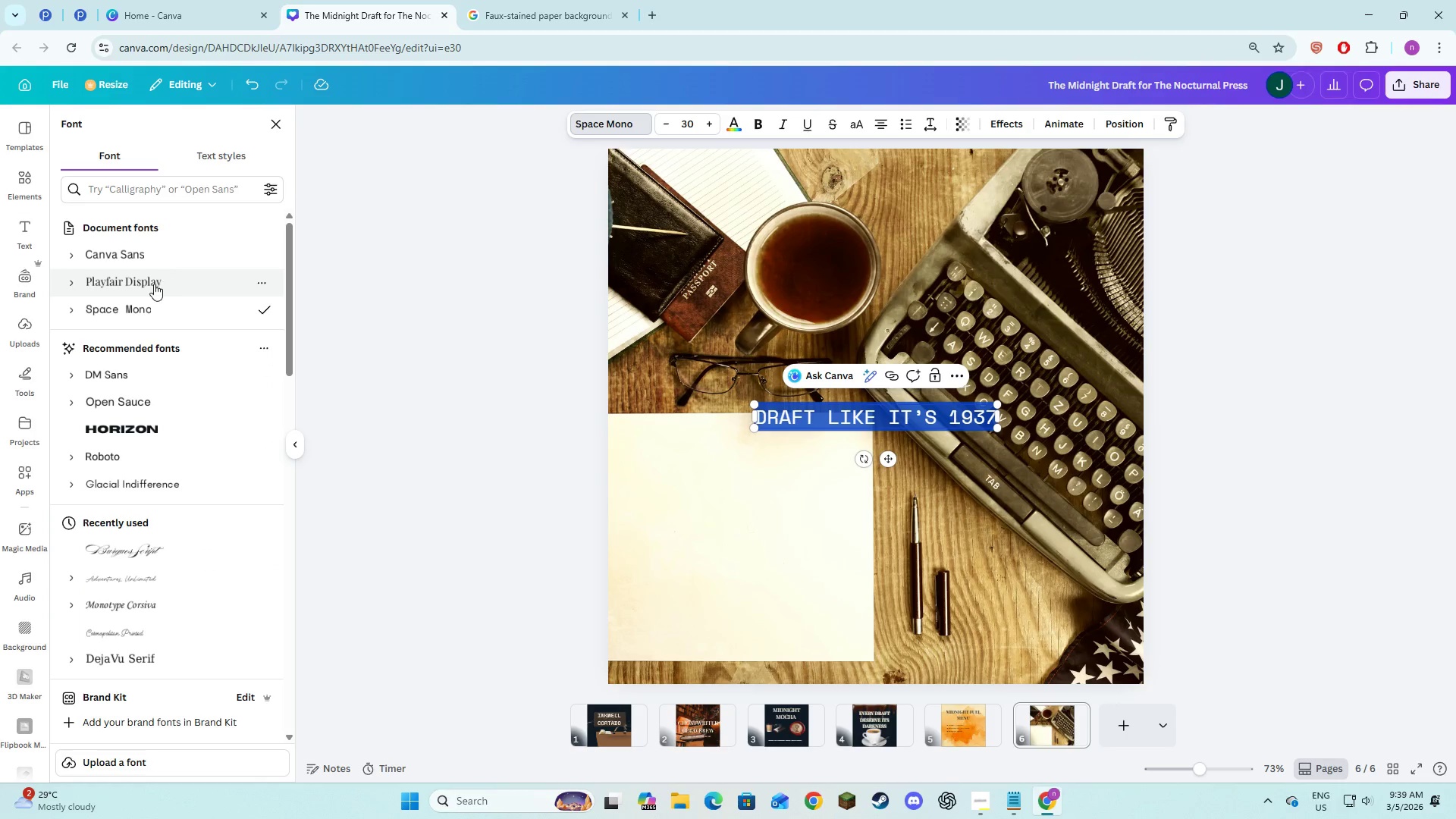 
left_click([127, 290])
 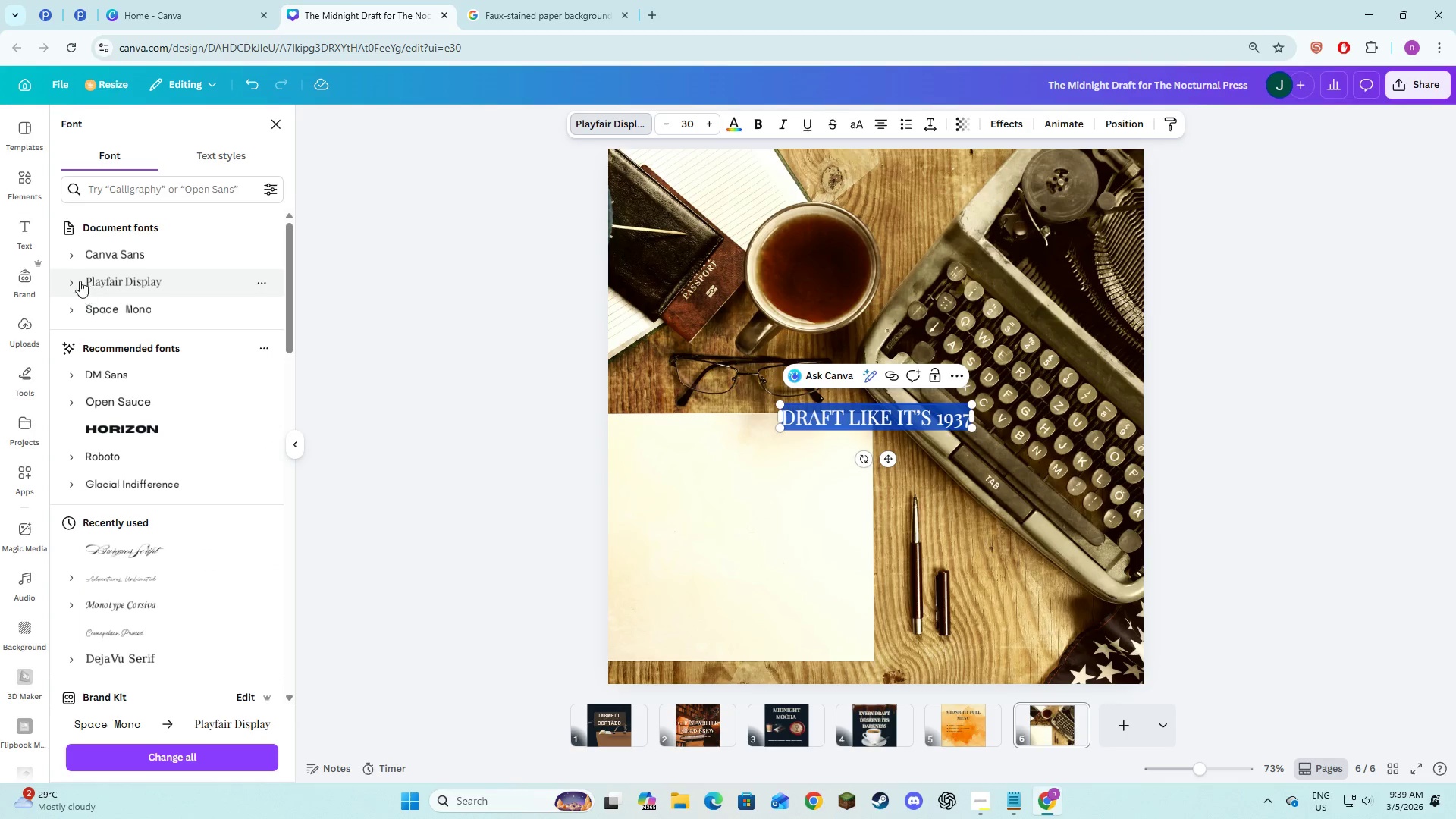 
left_click([77, 278])
 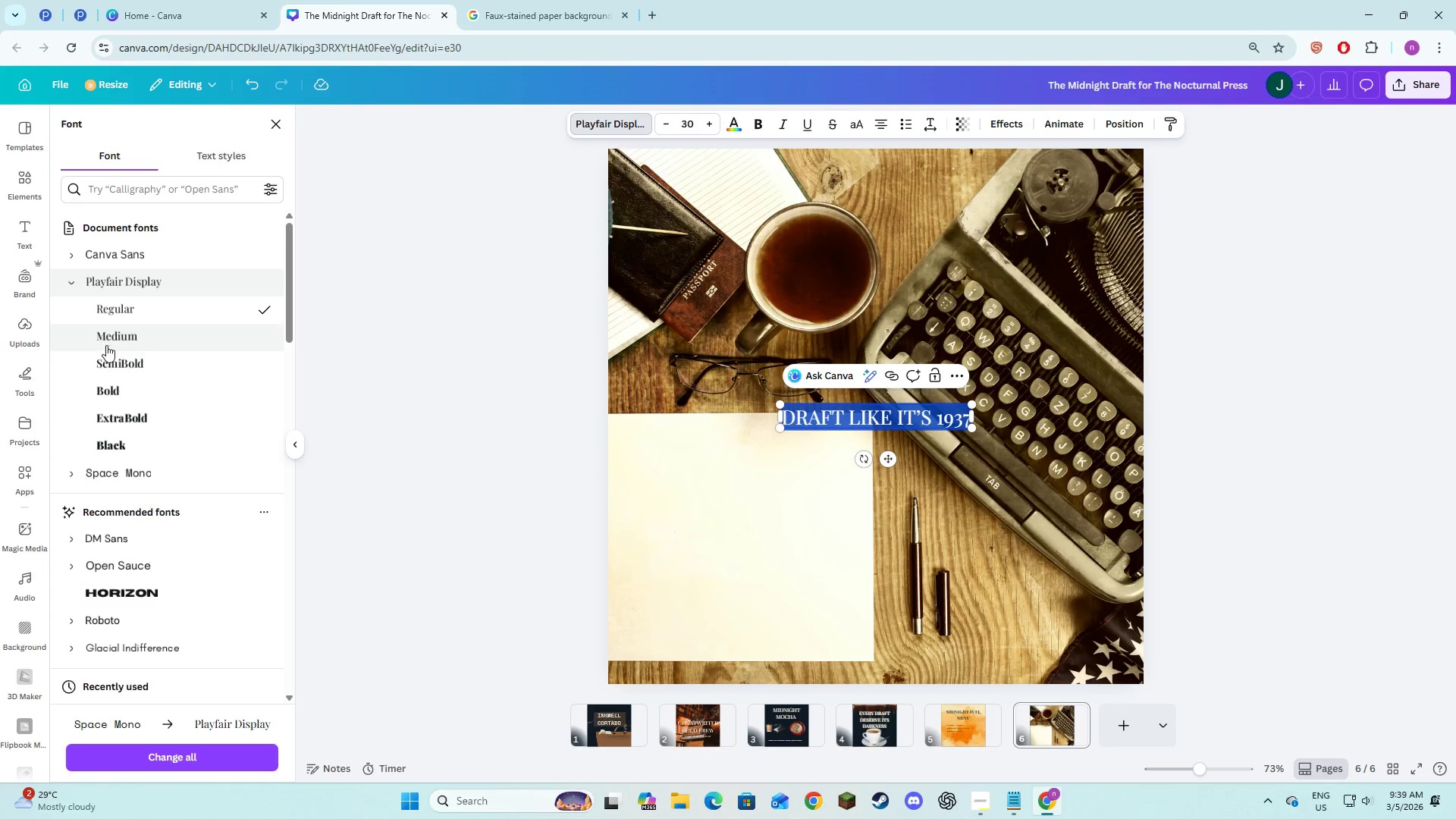 
left_click([110, 363])
 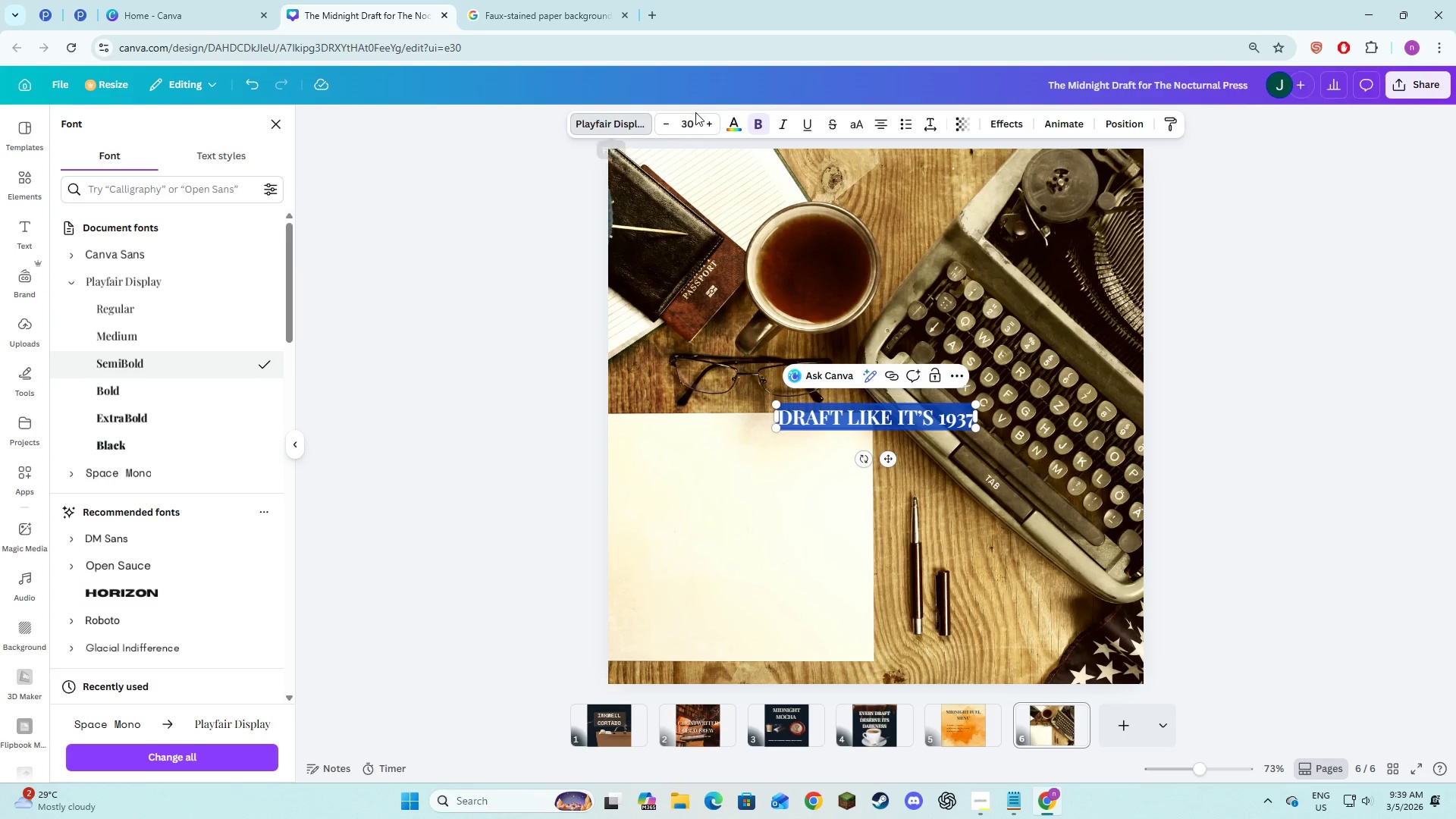 
double_click([689, 127])
 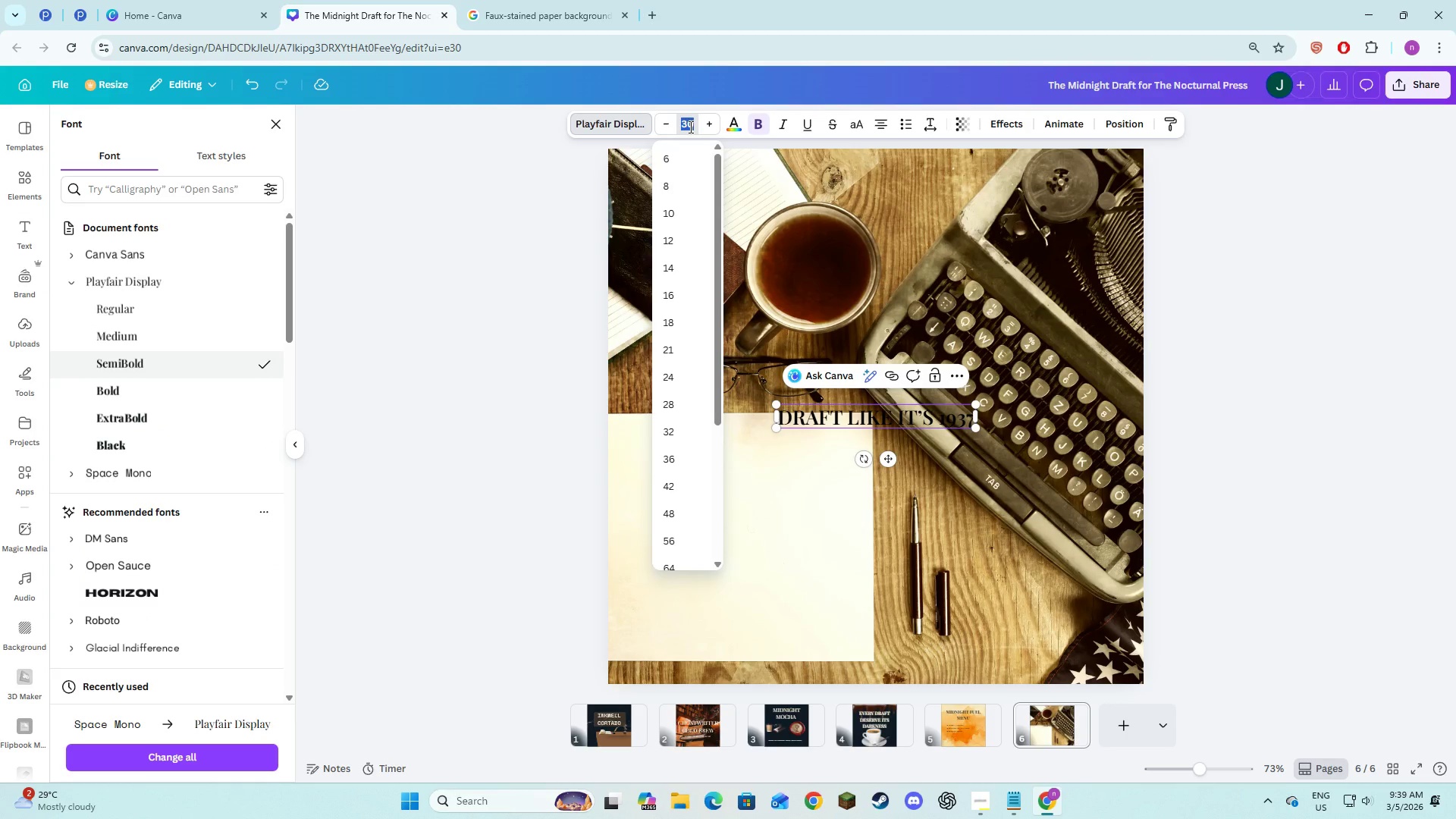 
key(Numpad1)
 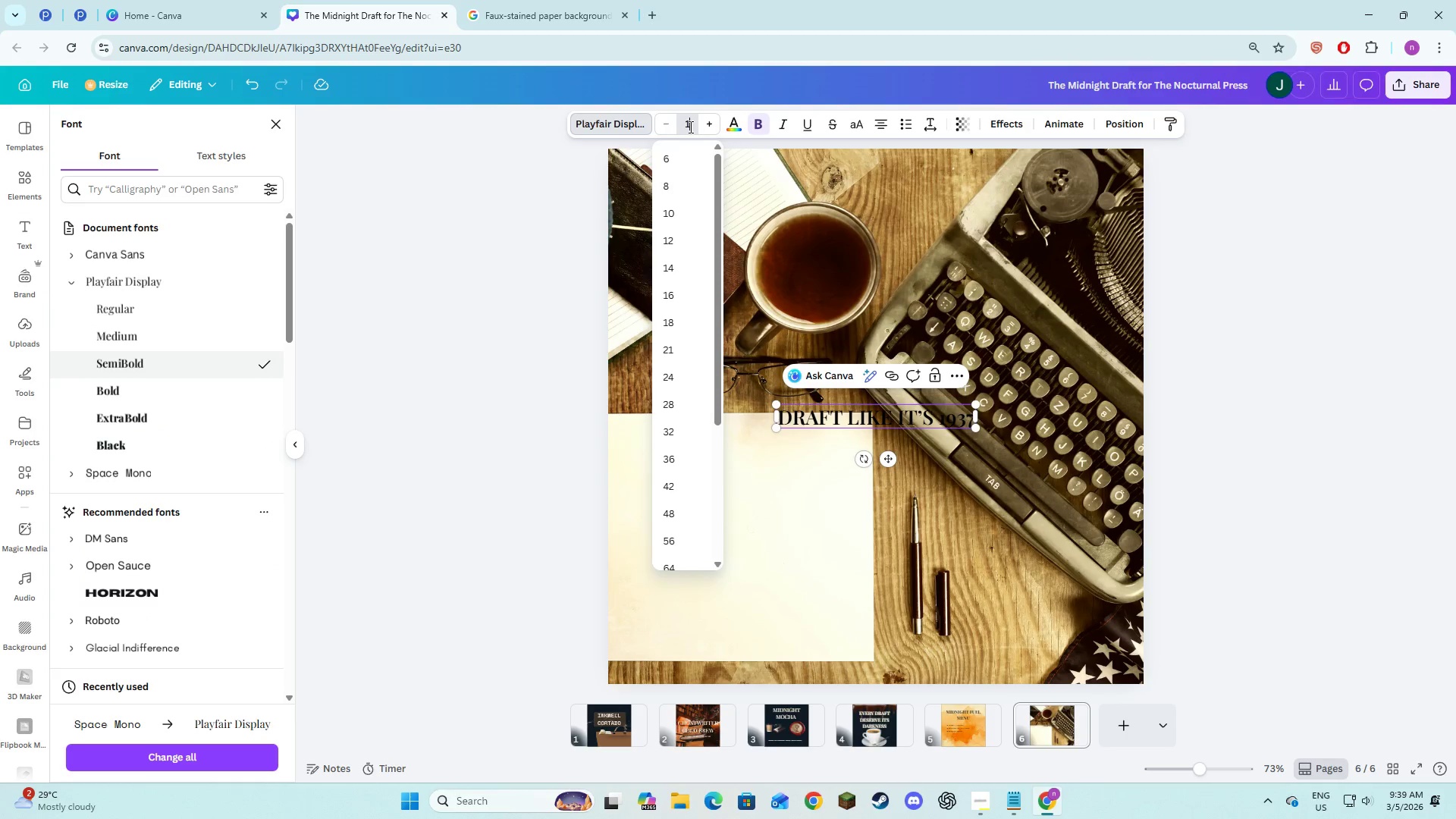 
key(Numpad0)
 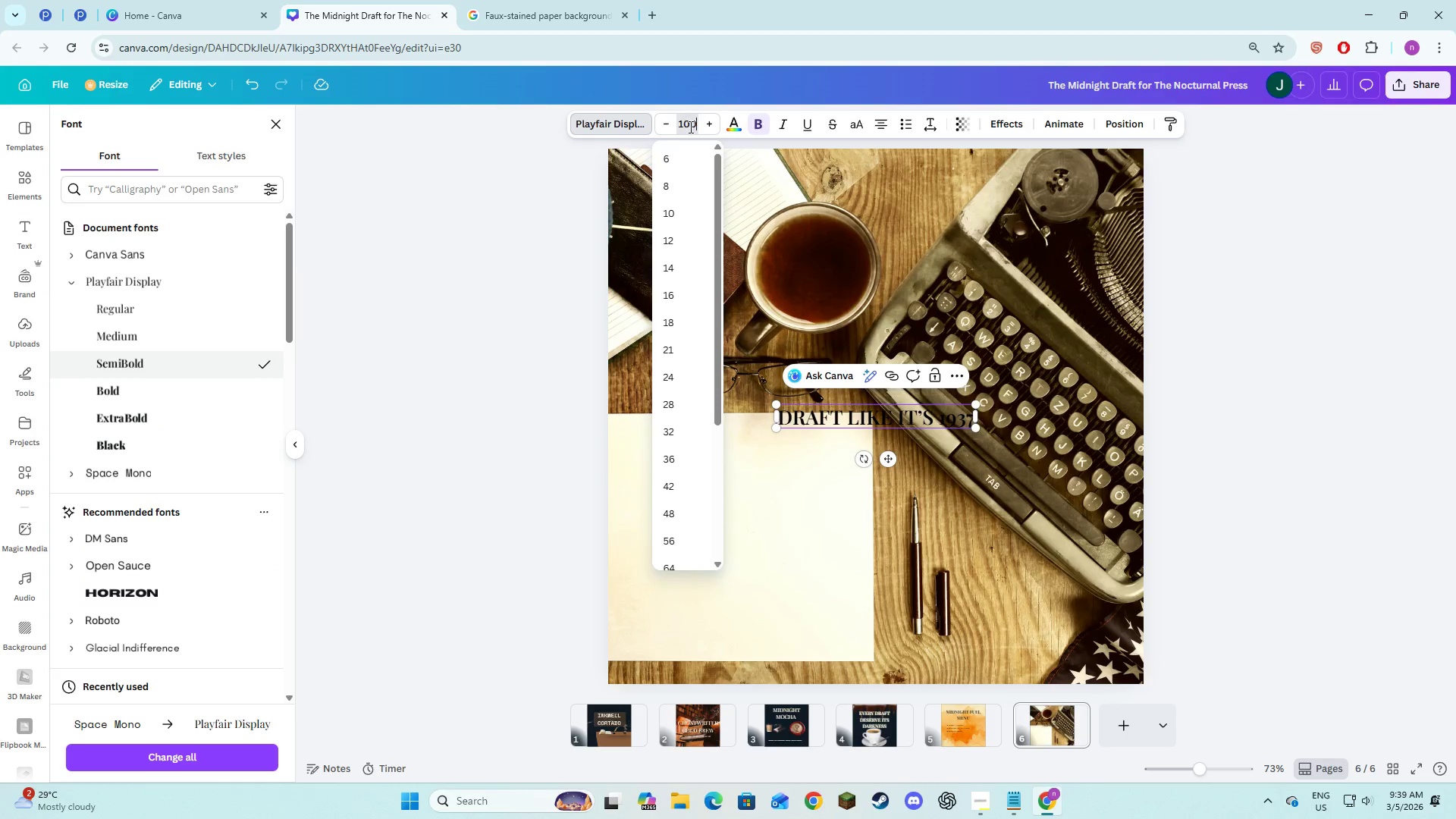 
key(Numpad0)
 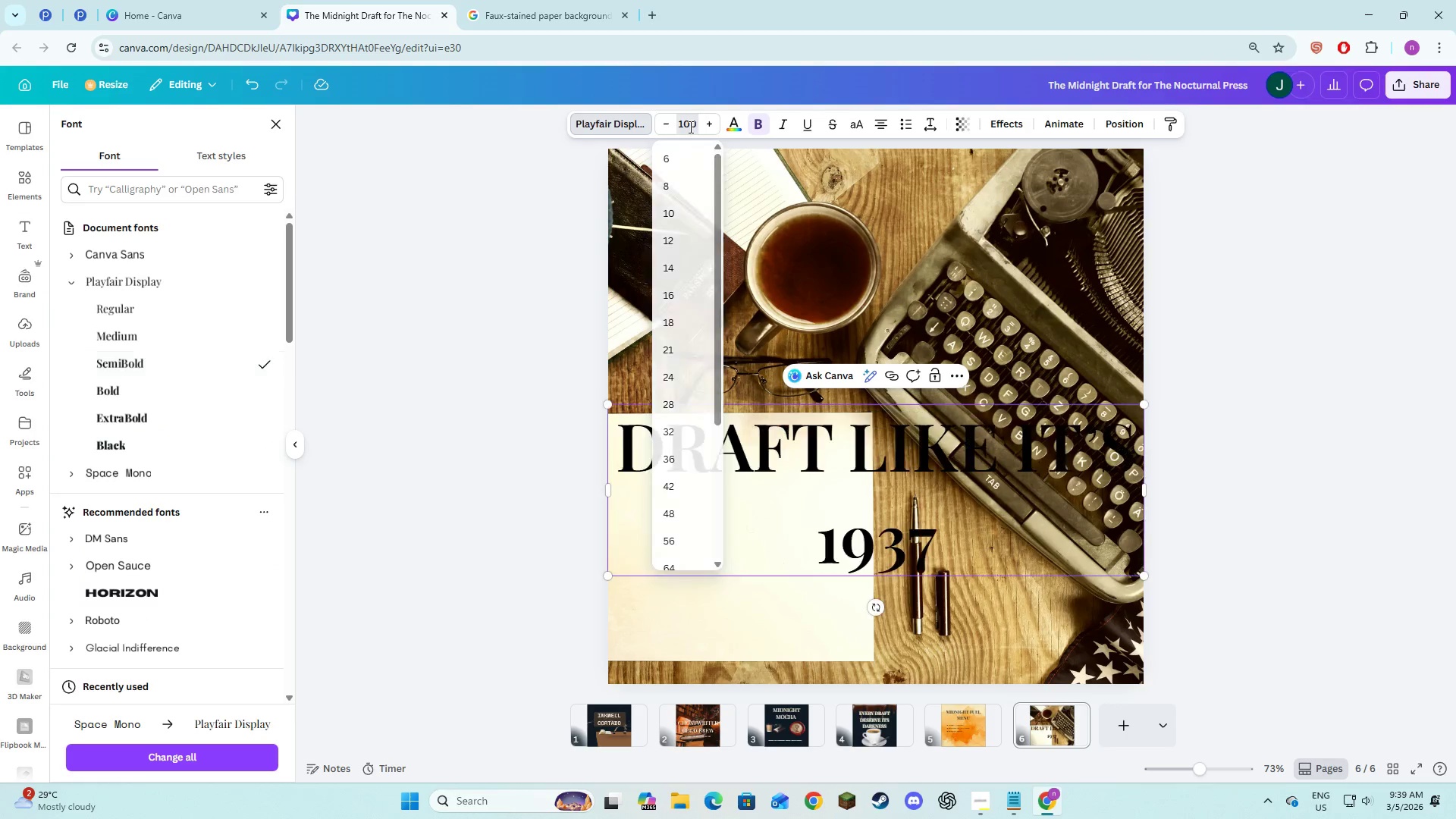 
key(NumpadEnter)
 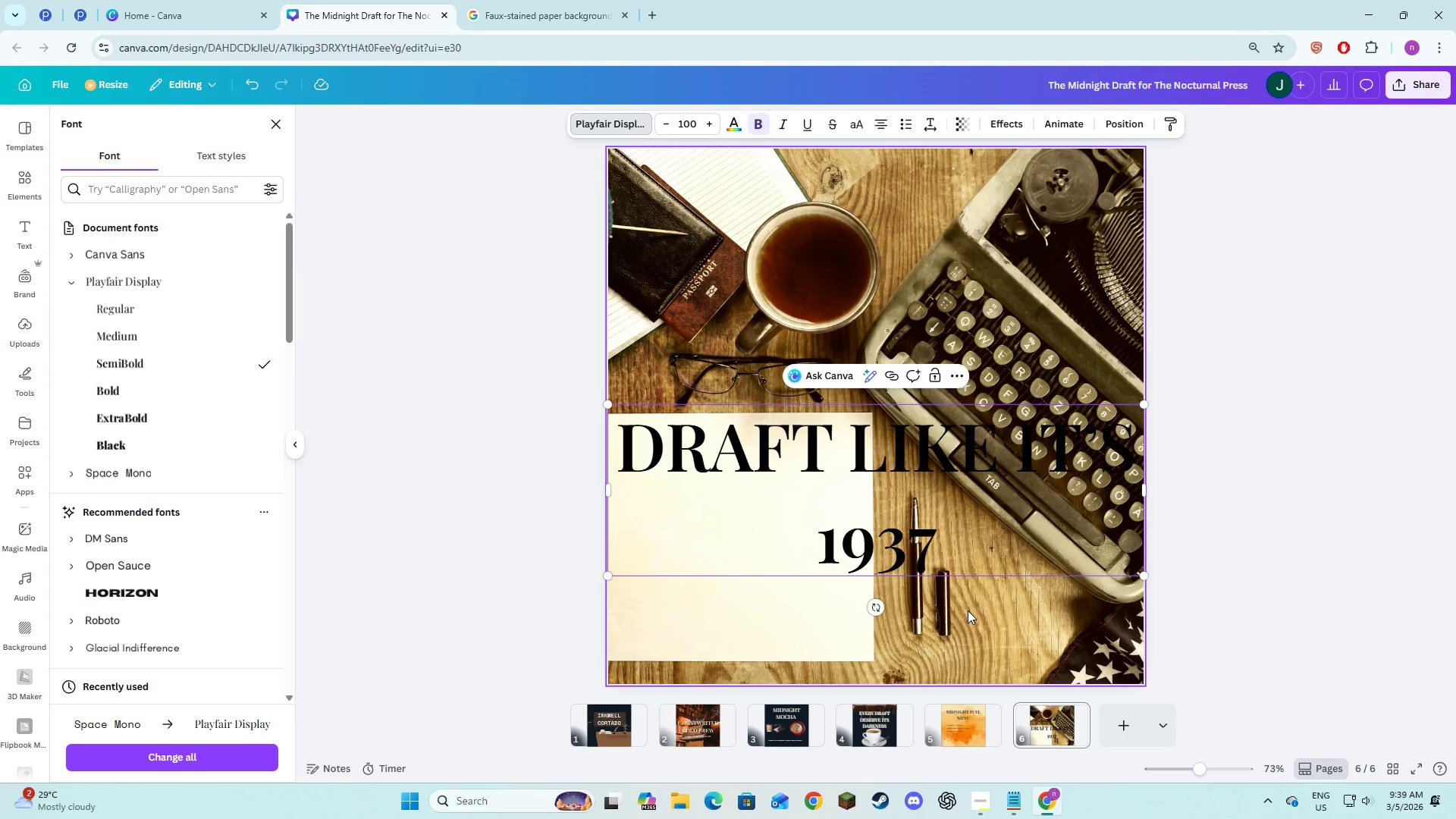 
double_click([953, 539])
 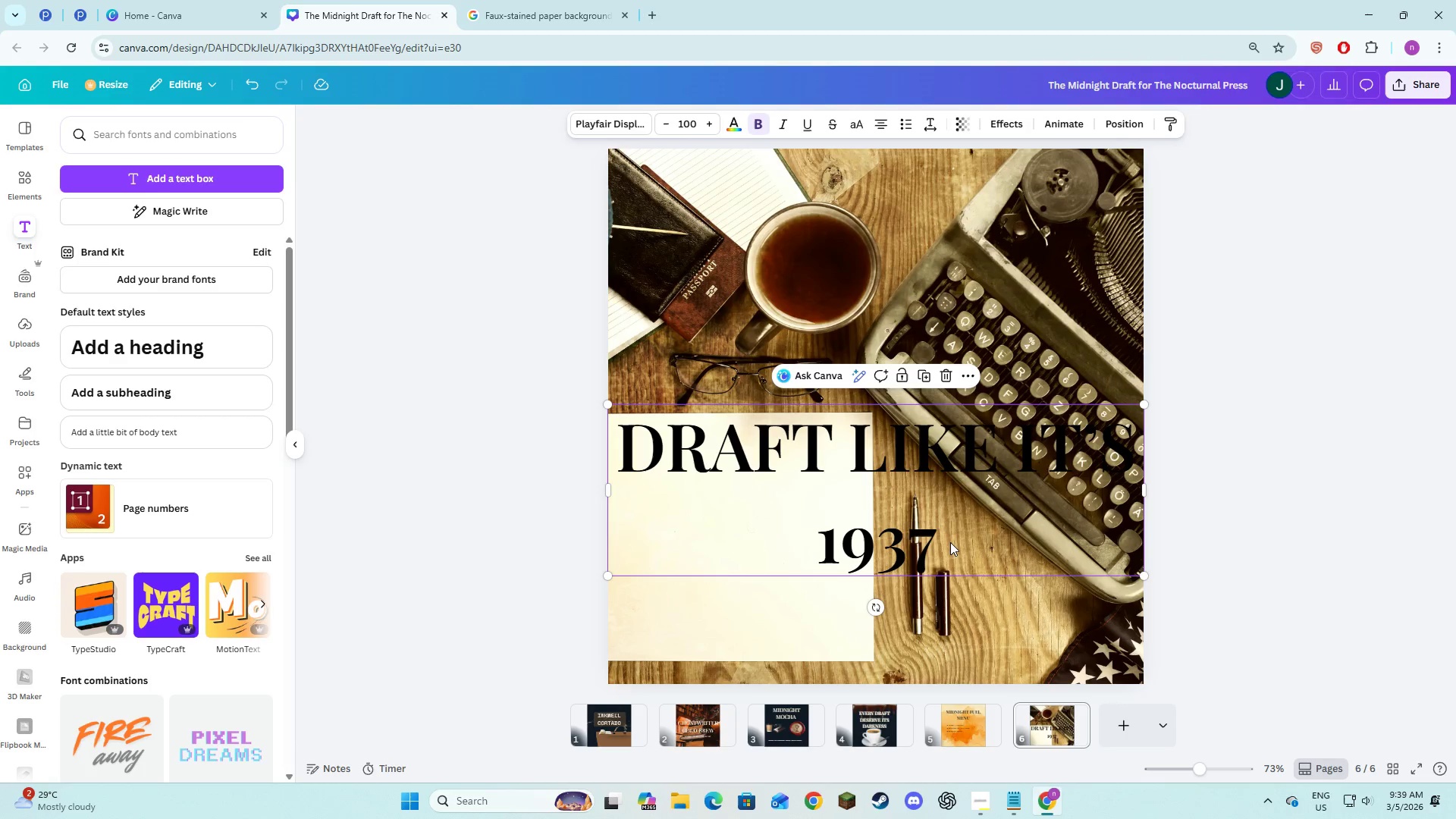 
left_click_drag(start_coordinate=[949, 544], to_coordinate=[953, 474])
 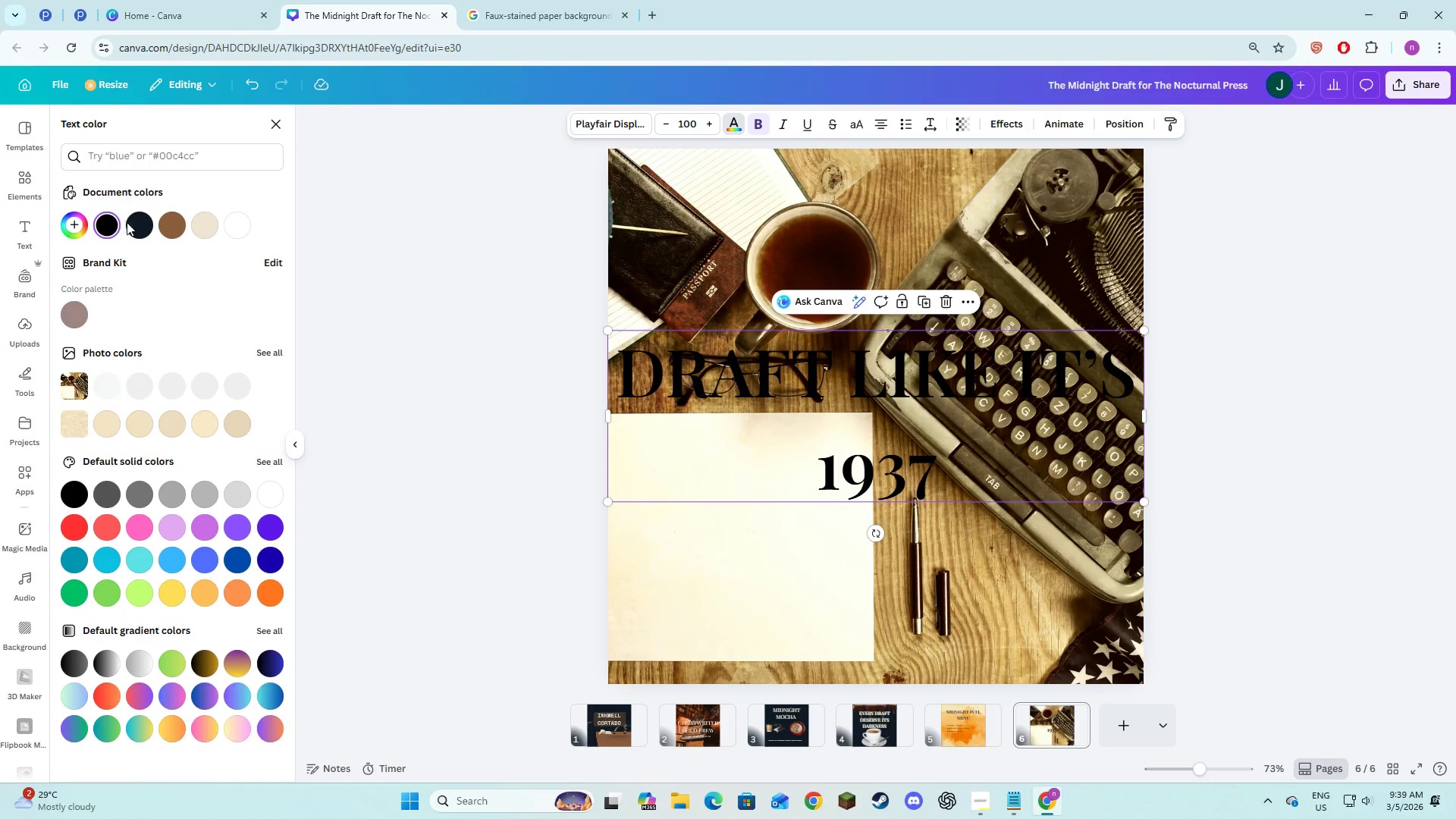 
left_click([202, 234])
 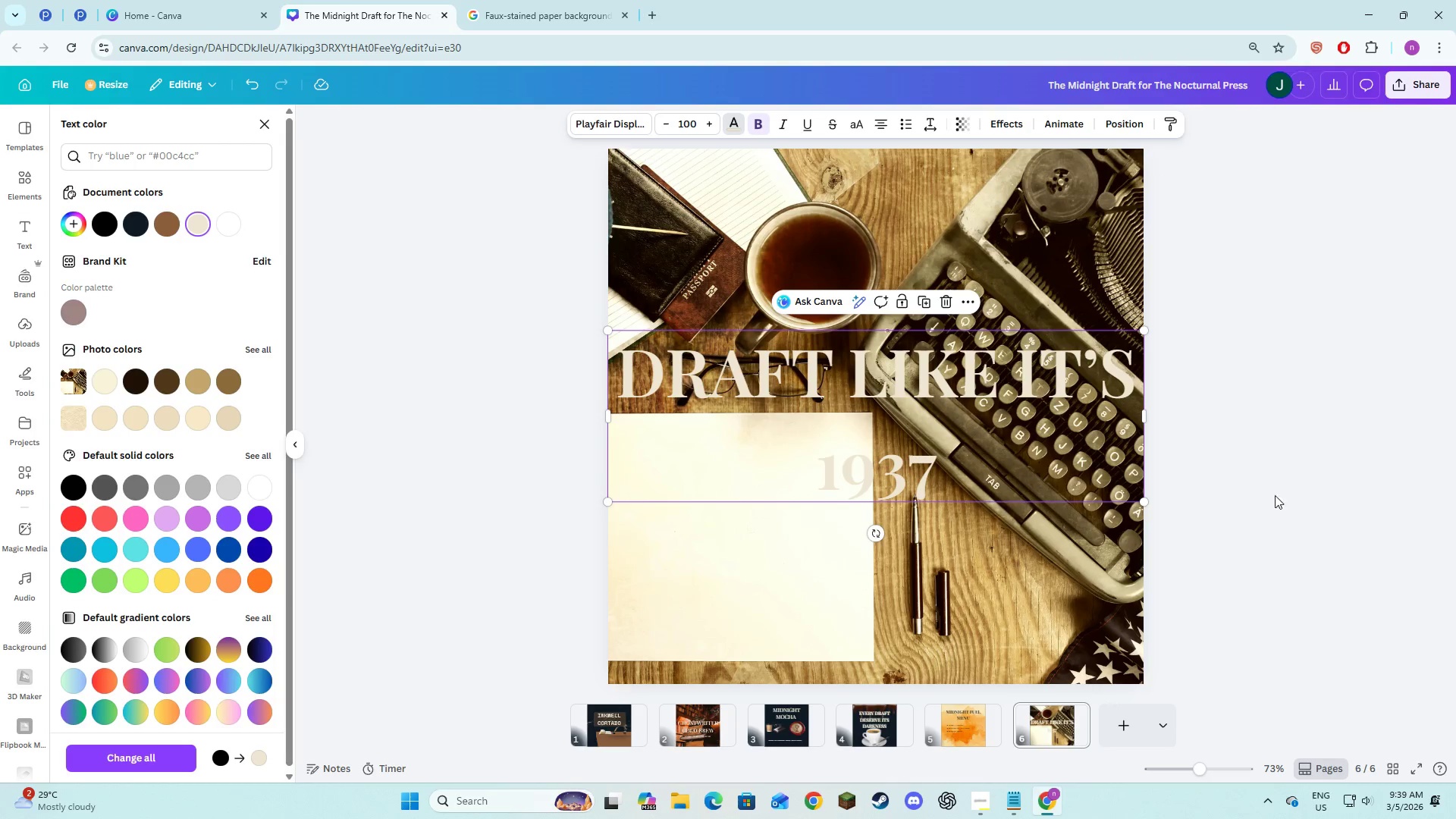 
left_click([1312, 470])
 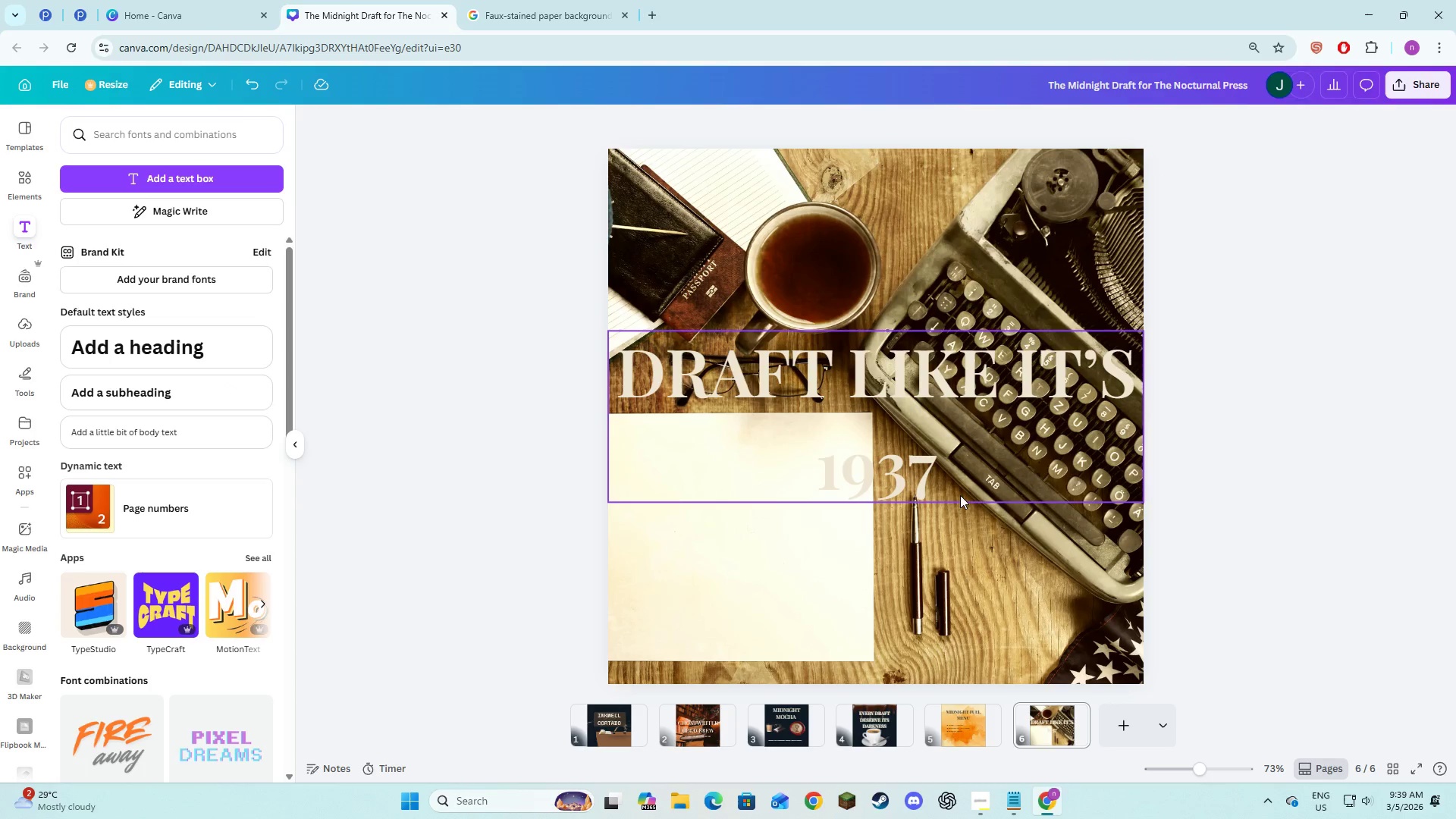 
left_click([947, 495])
 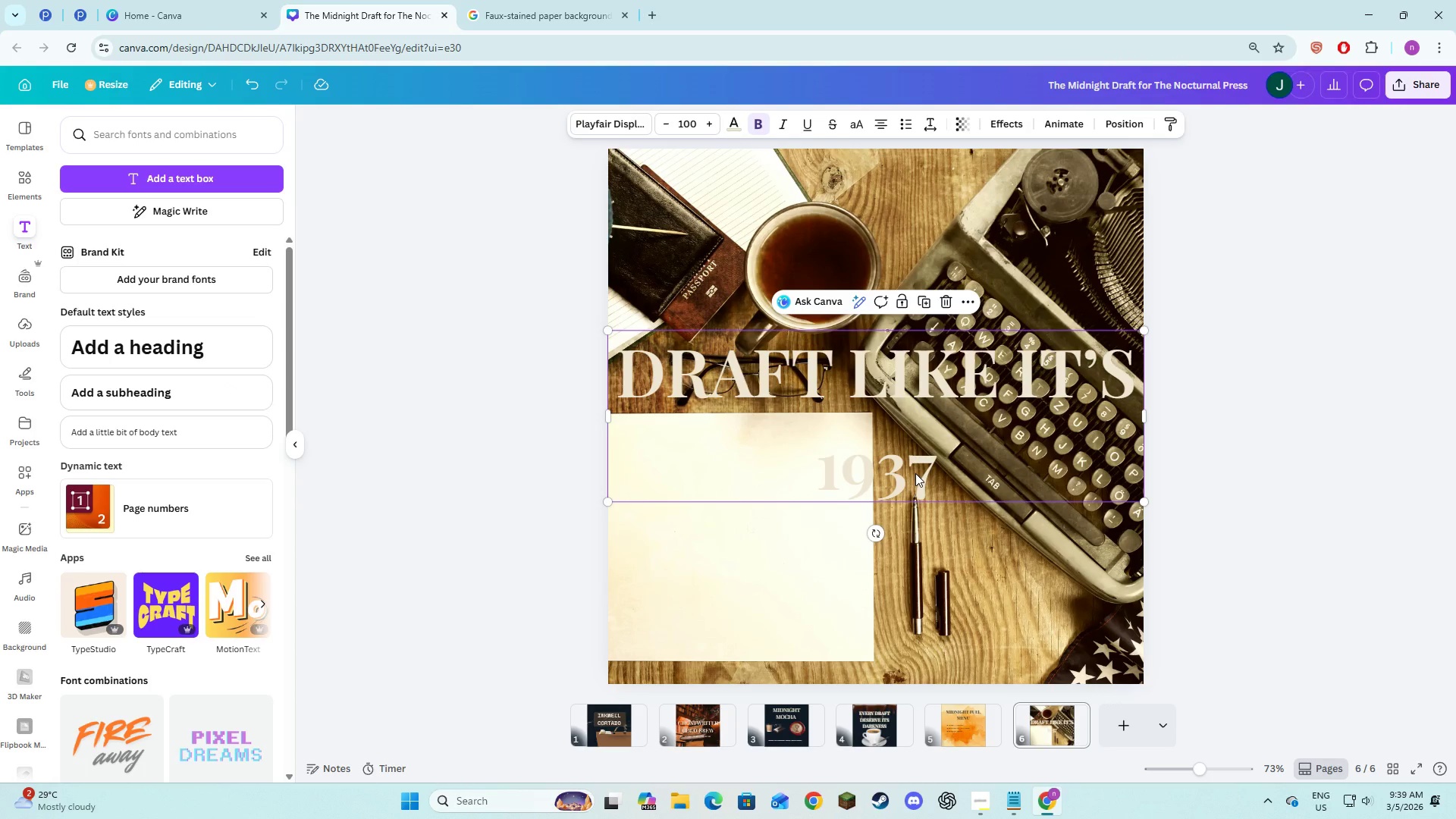 
left_click([1233, 484])
 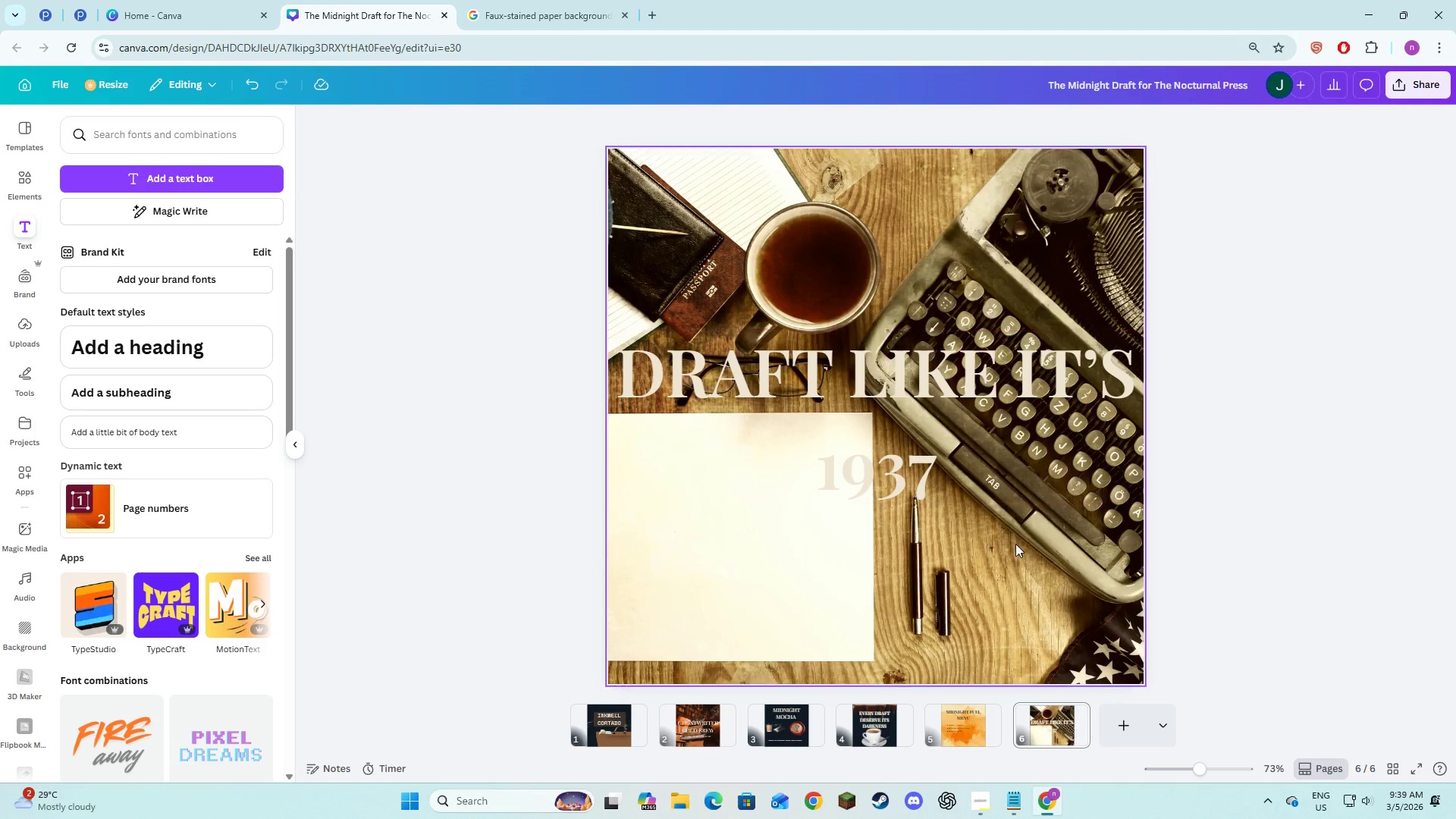 
left_click([1103, 721])
 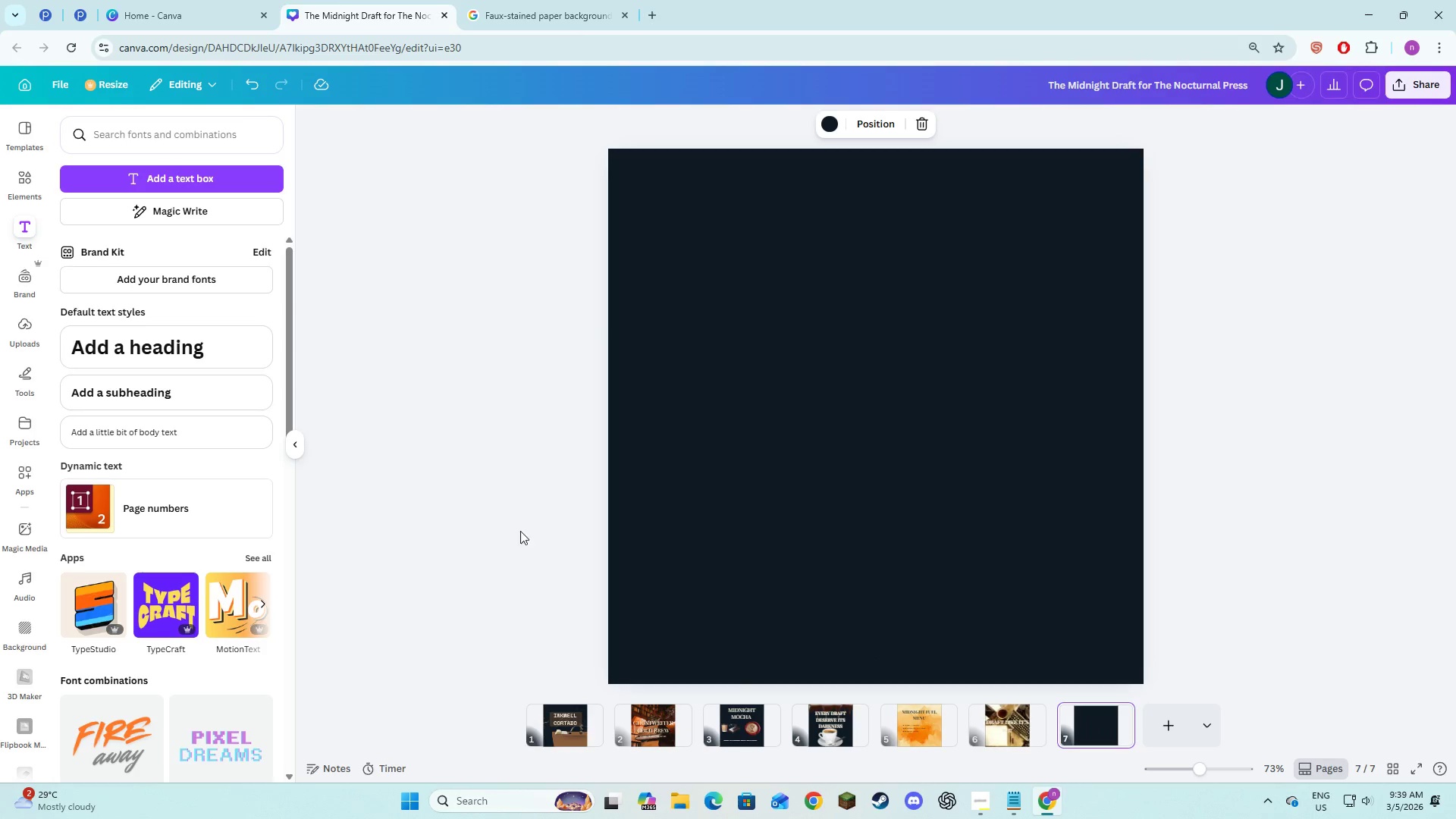 
left_click([457, 493])
 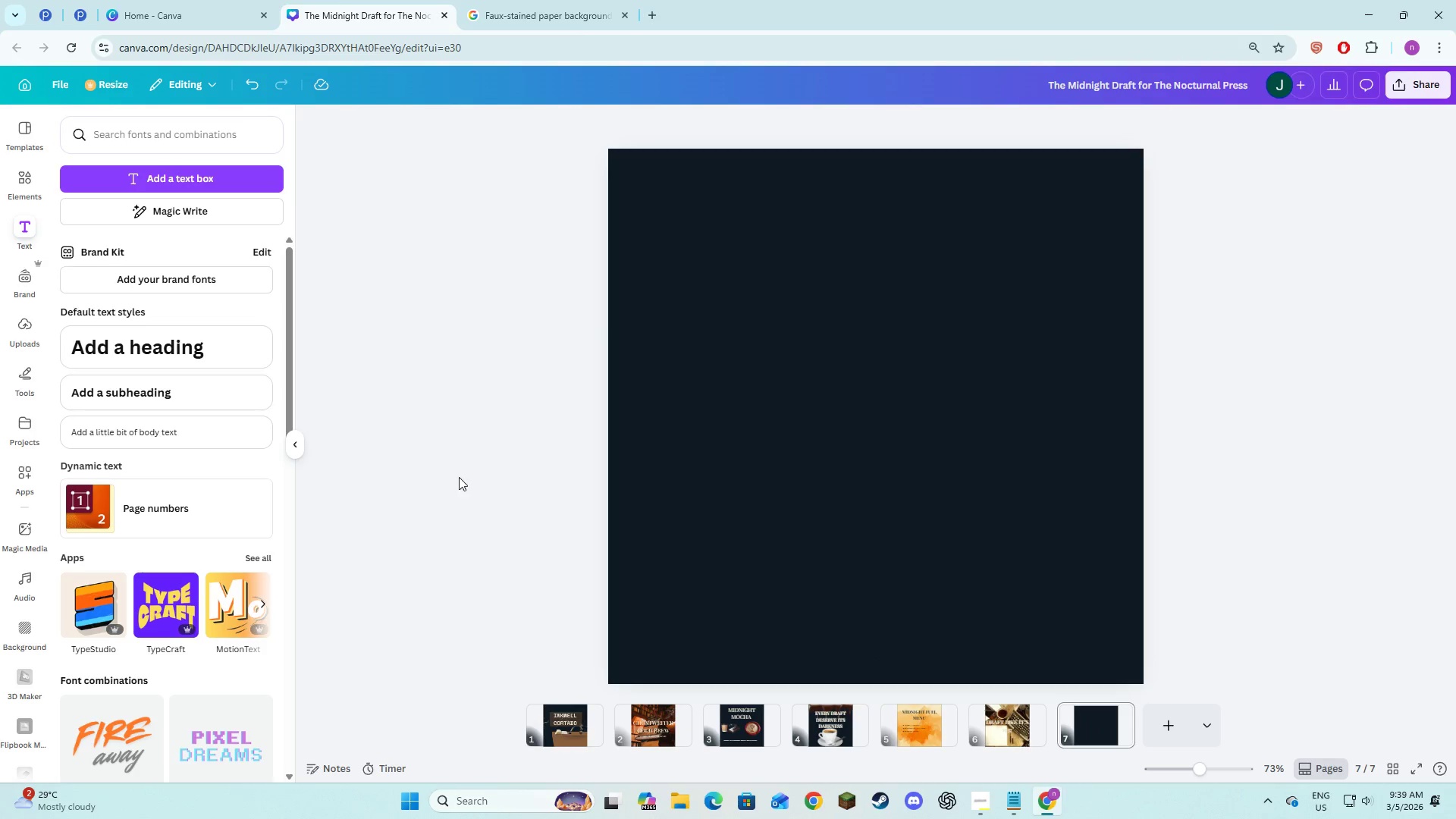 
key(Alt+AltLeft)
 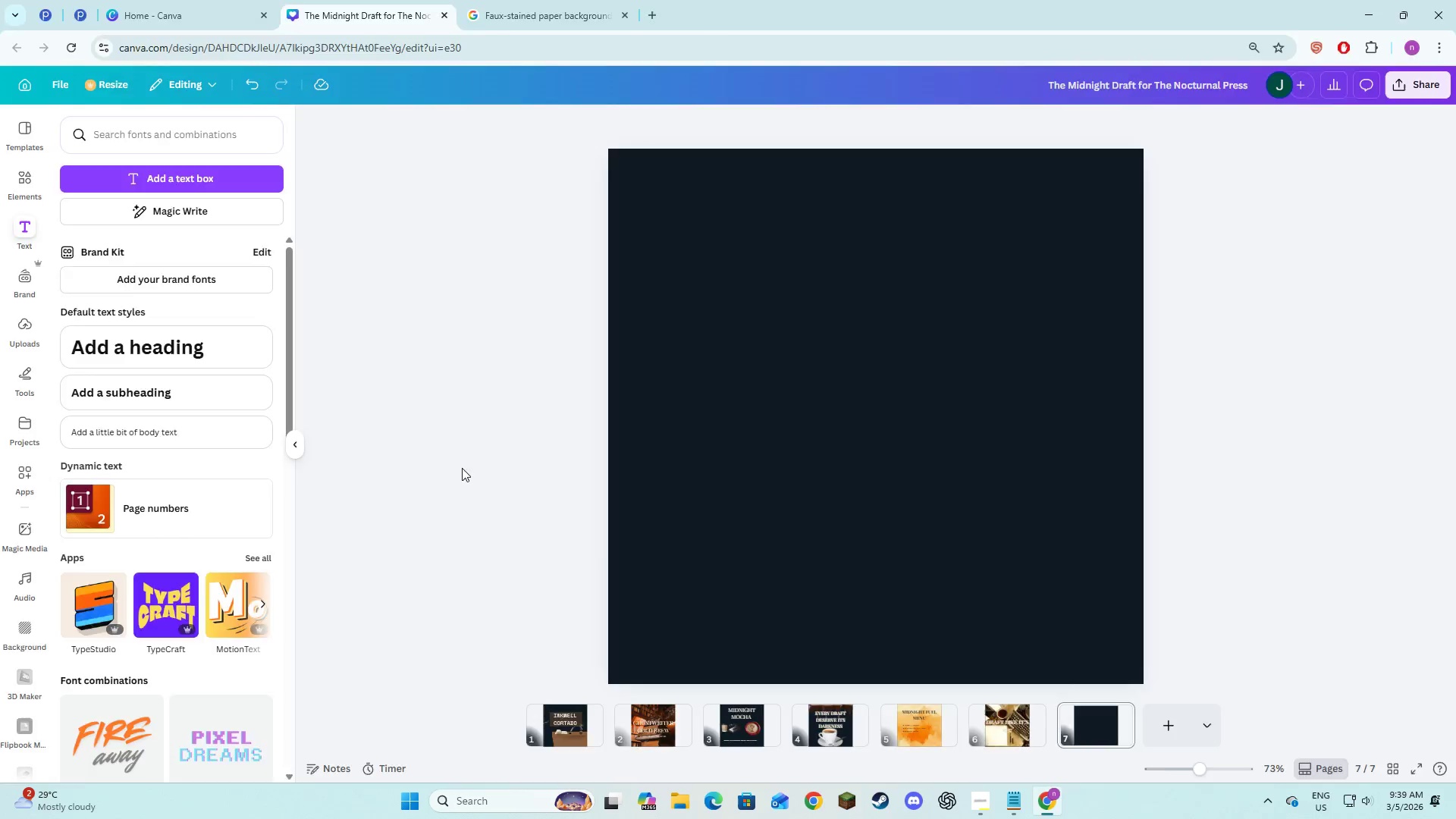 
key(Alt+Tab)
 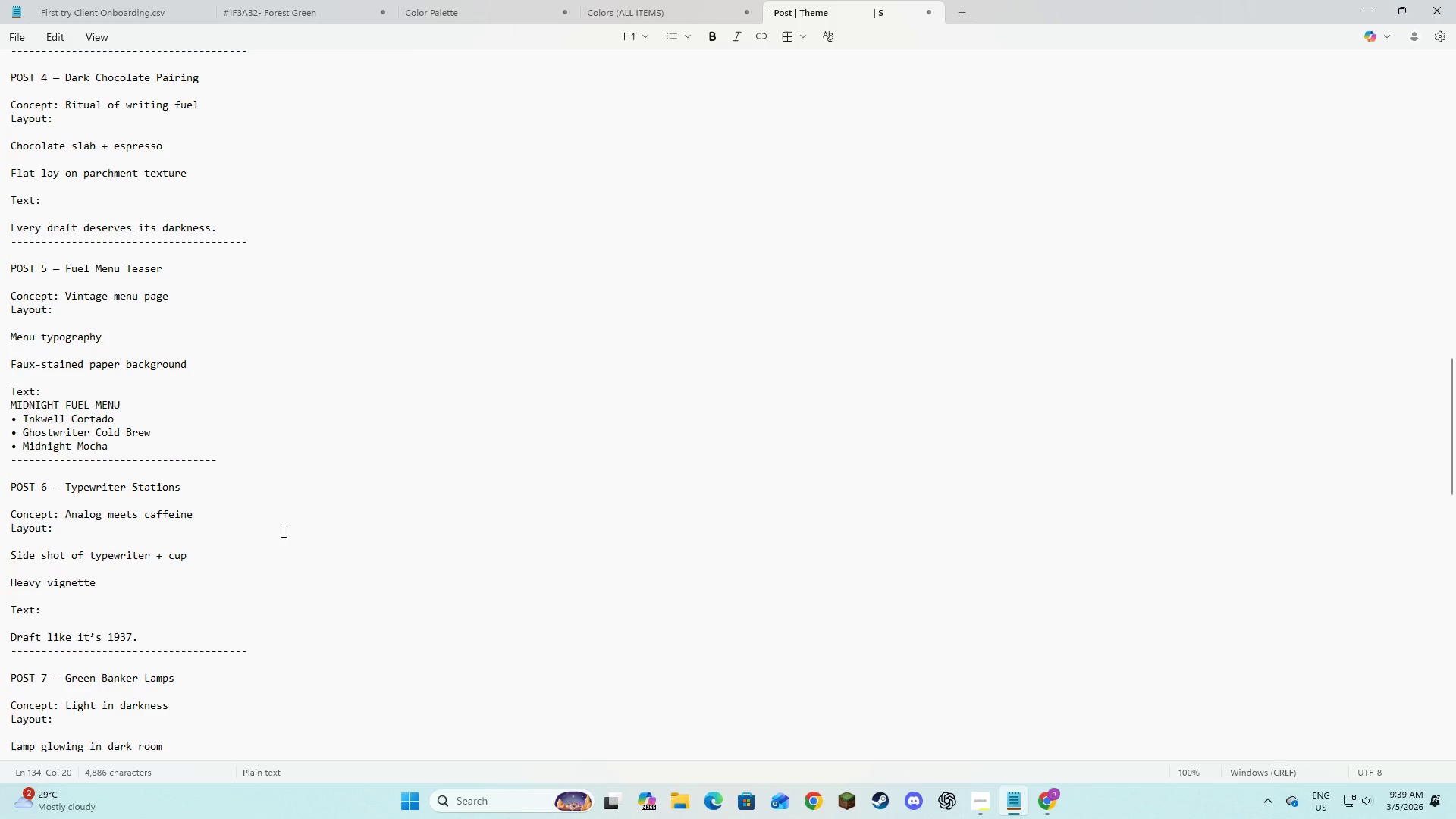 
scroll: coordinate [282, 531], scroll_direction: down, amount: 3.0
 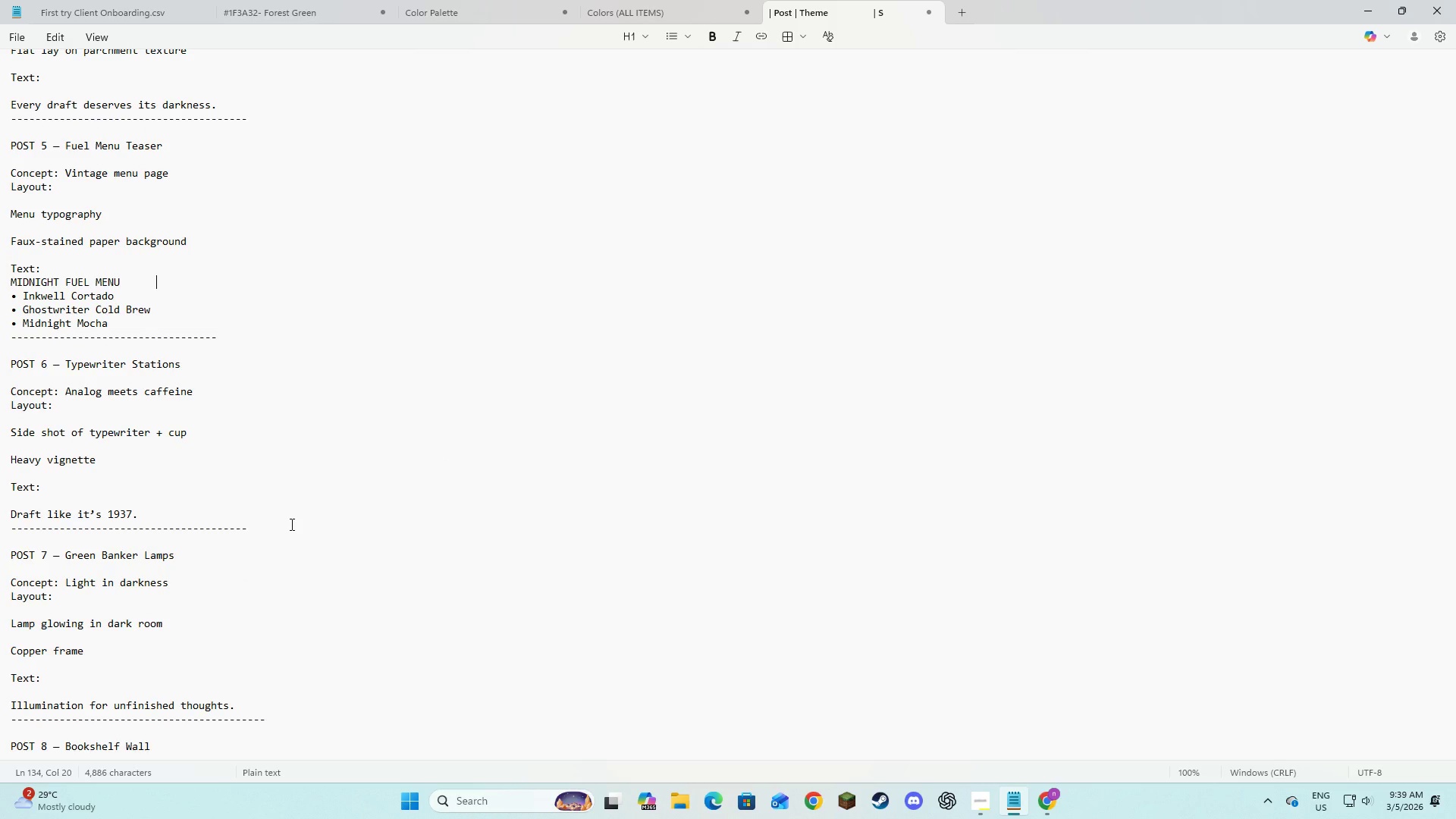 
wait(5.79)
 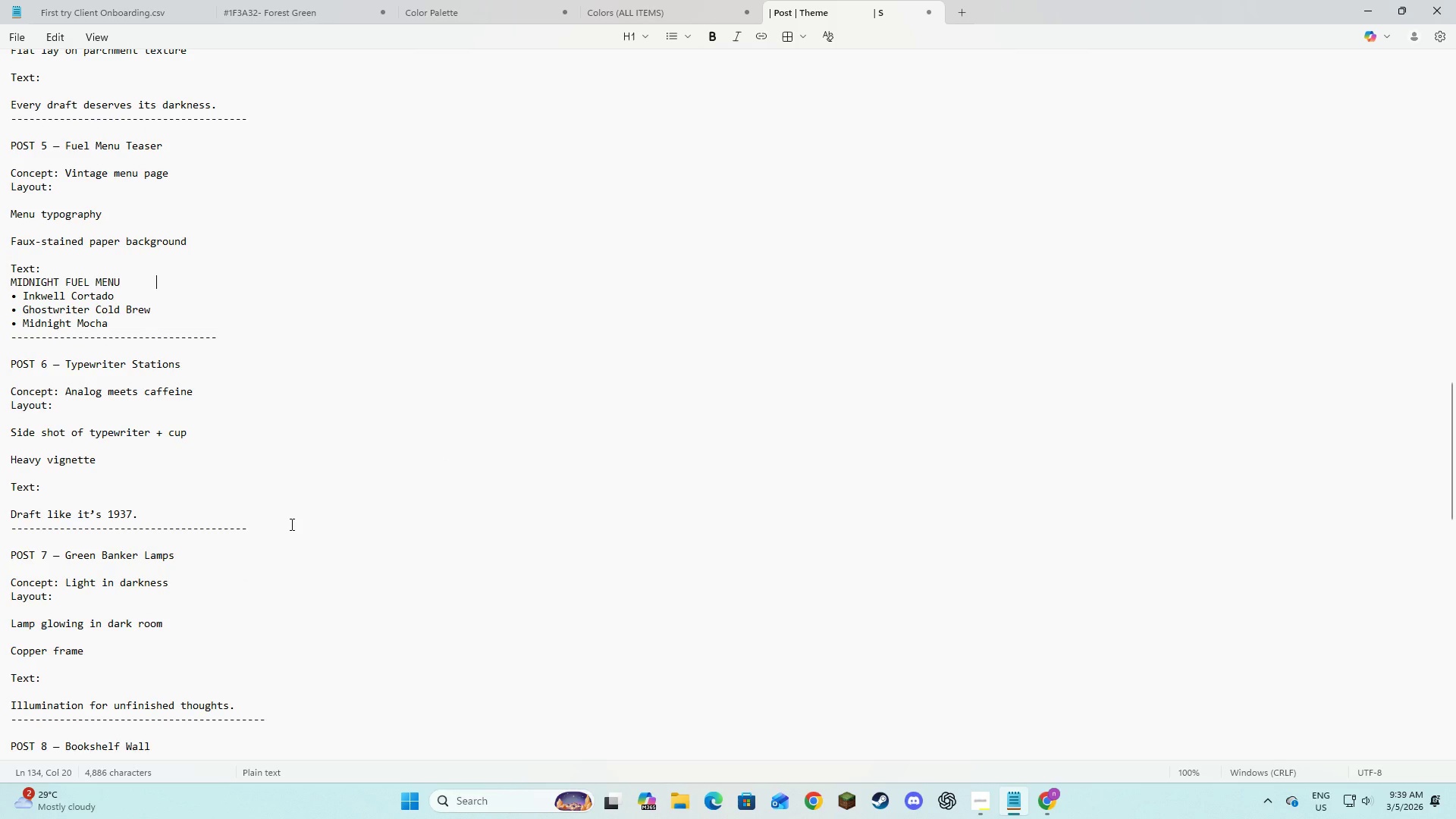 
key(Alt+AltLeft)
 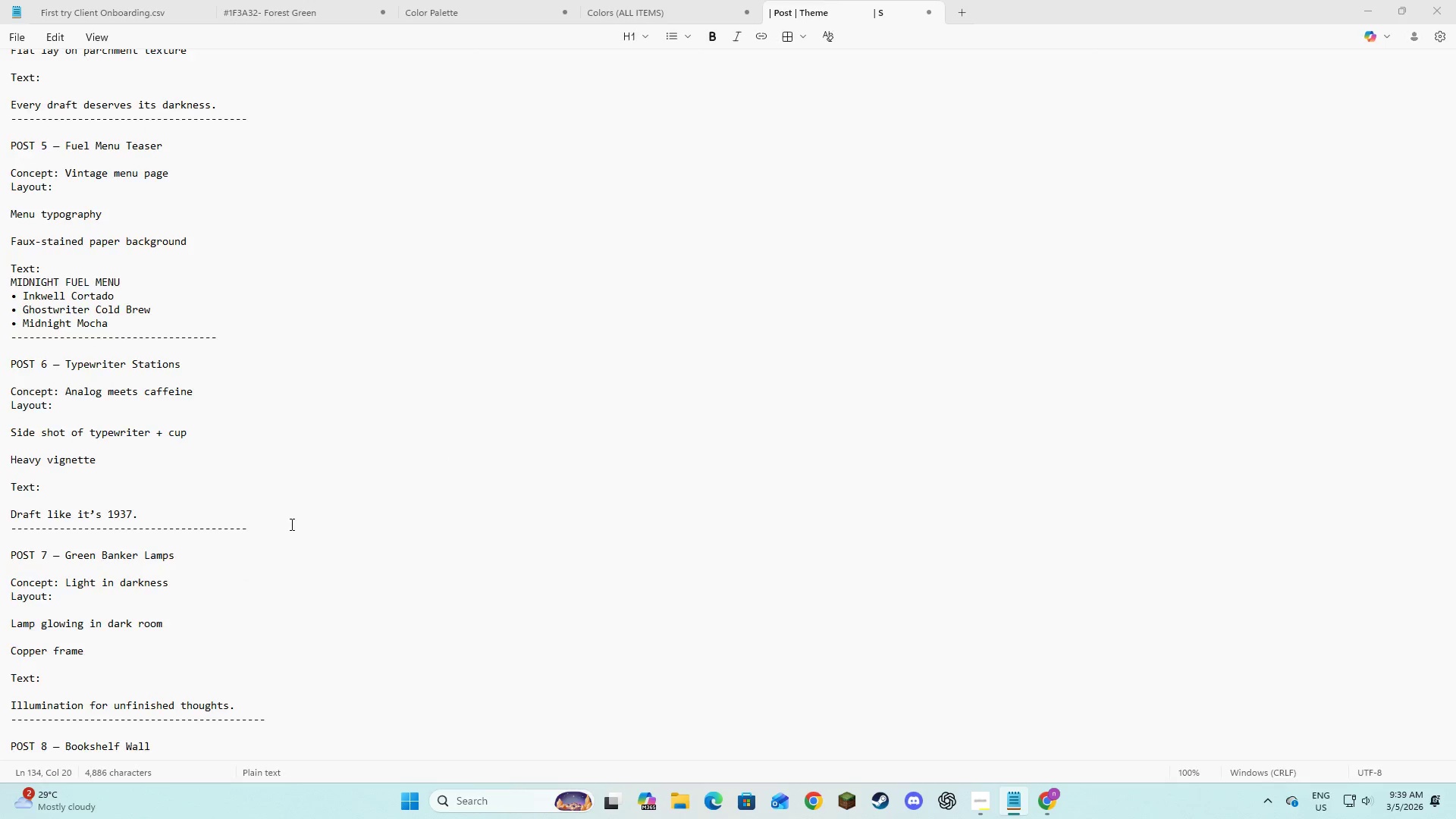 
key(Alt+Tab)
 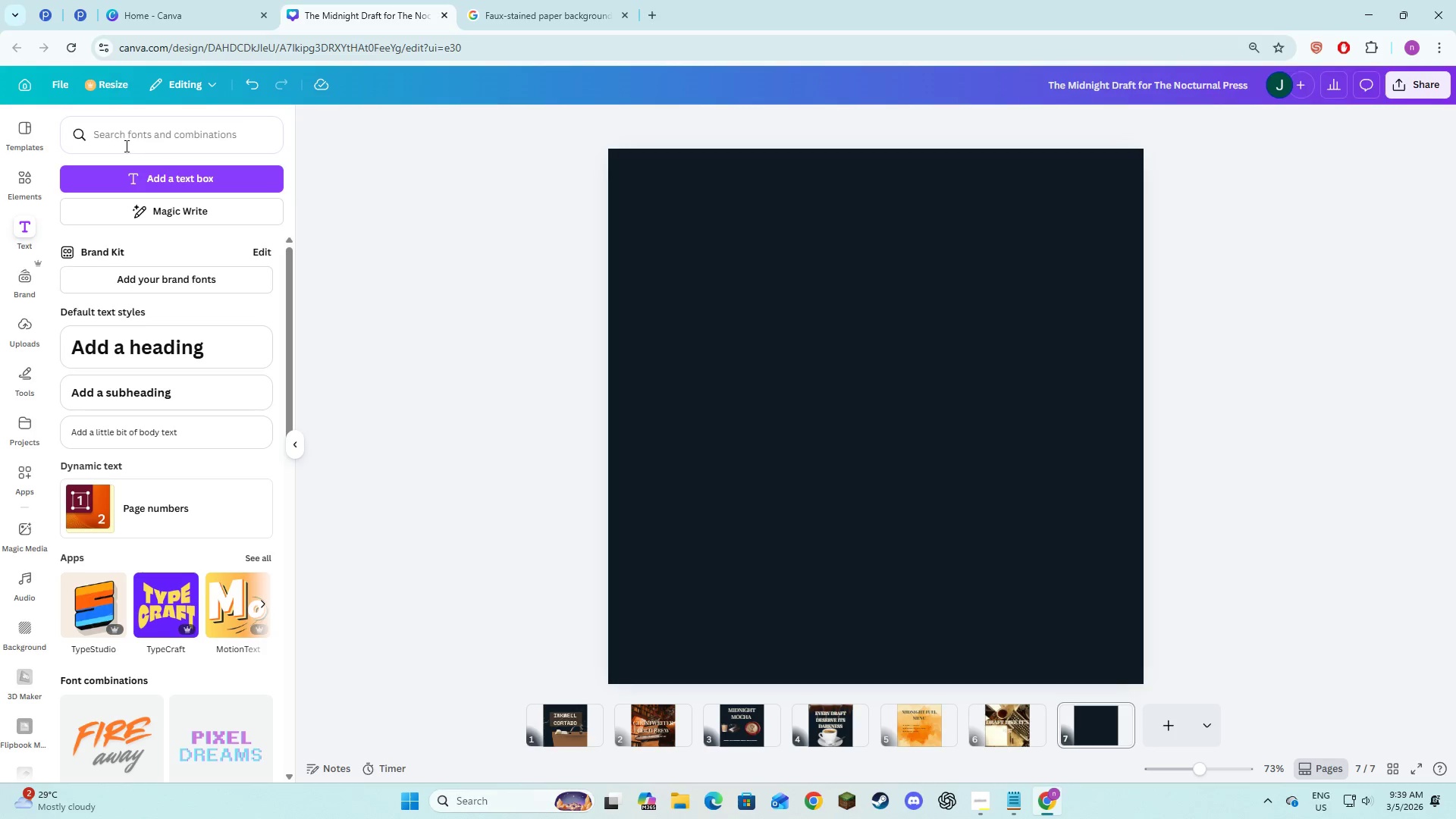 
left_click([31, 191])
 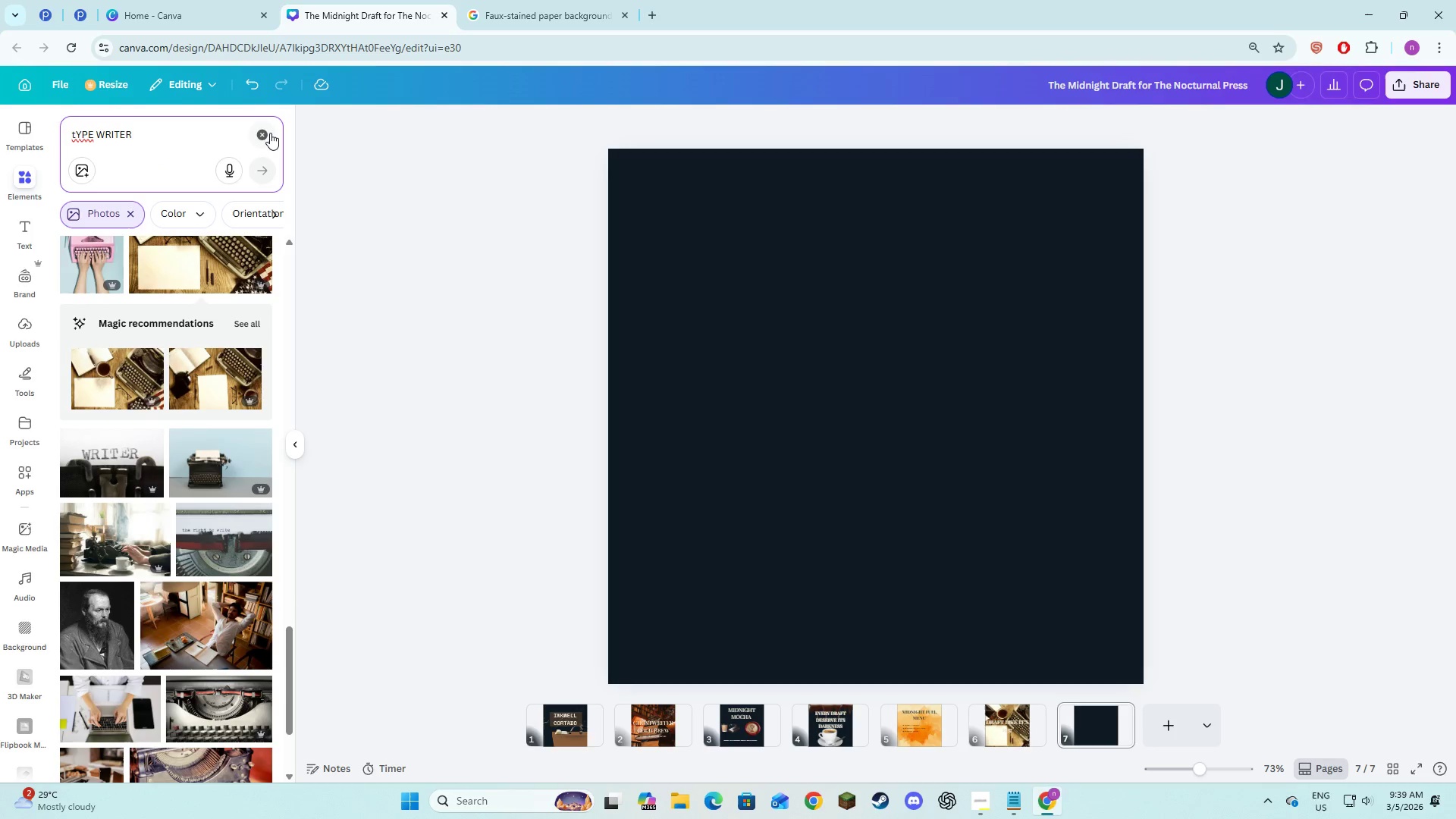 
double_click([147, 135])
 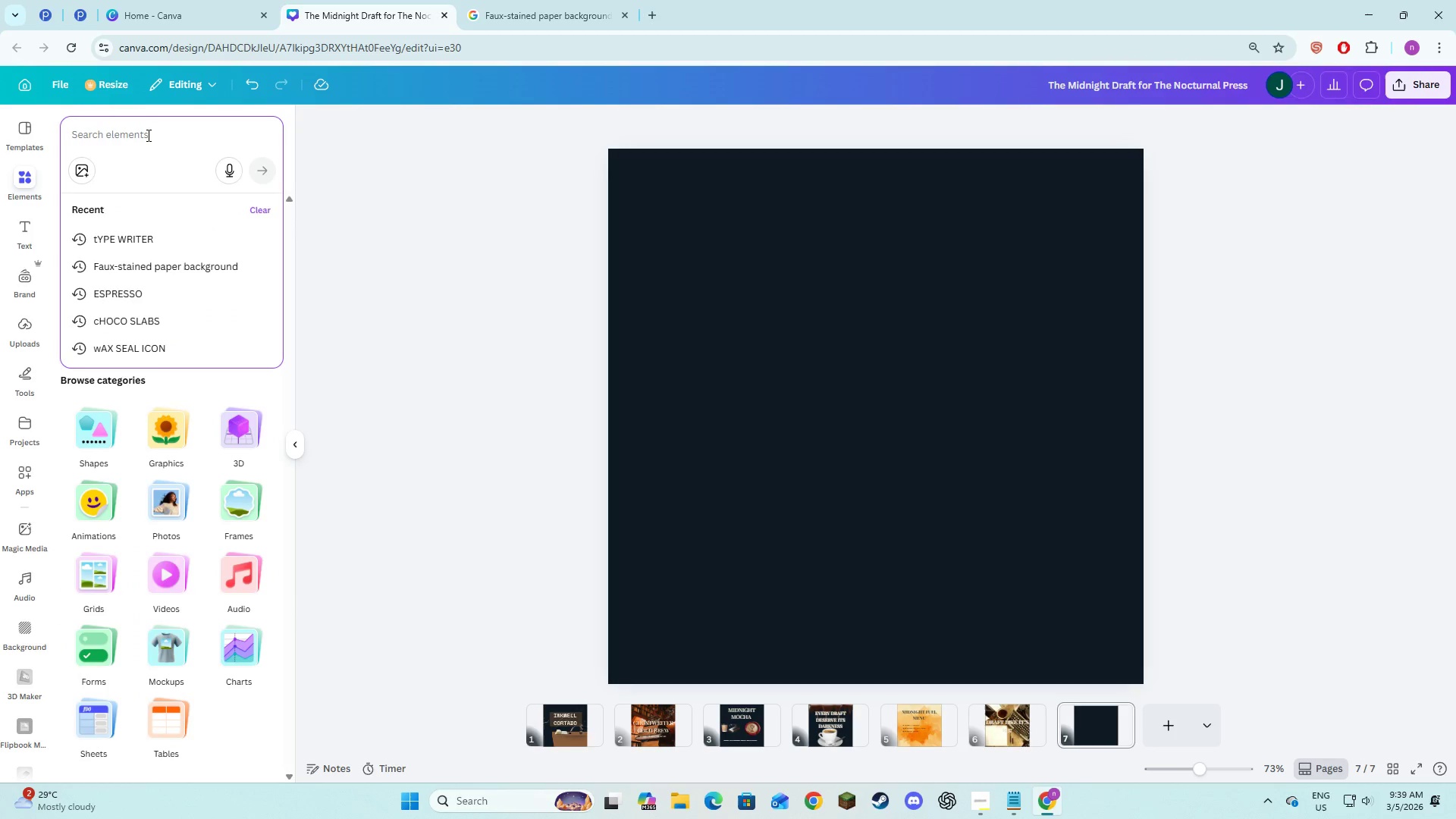 
type(Lamp)
 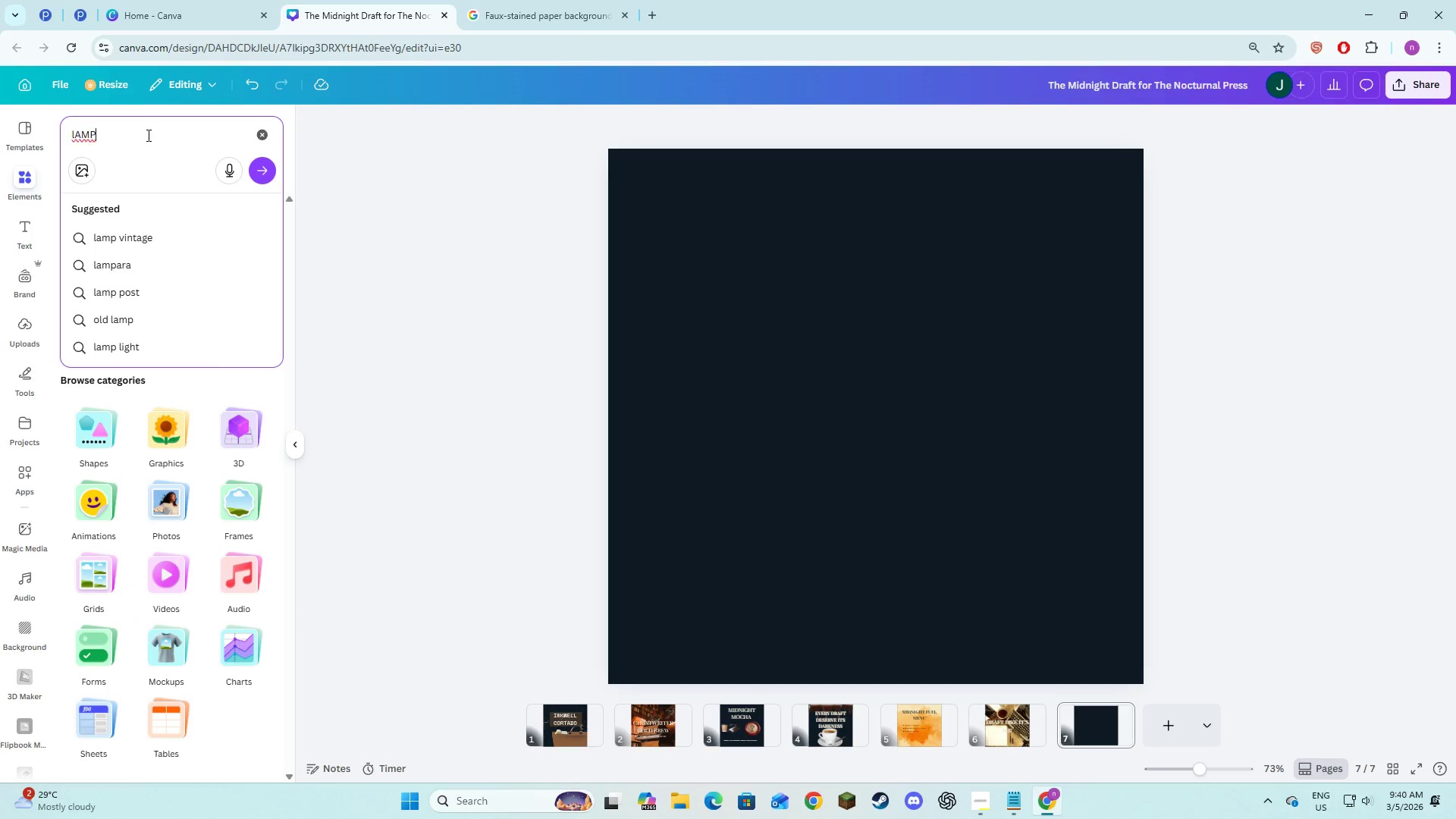 
key(Enter)
 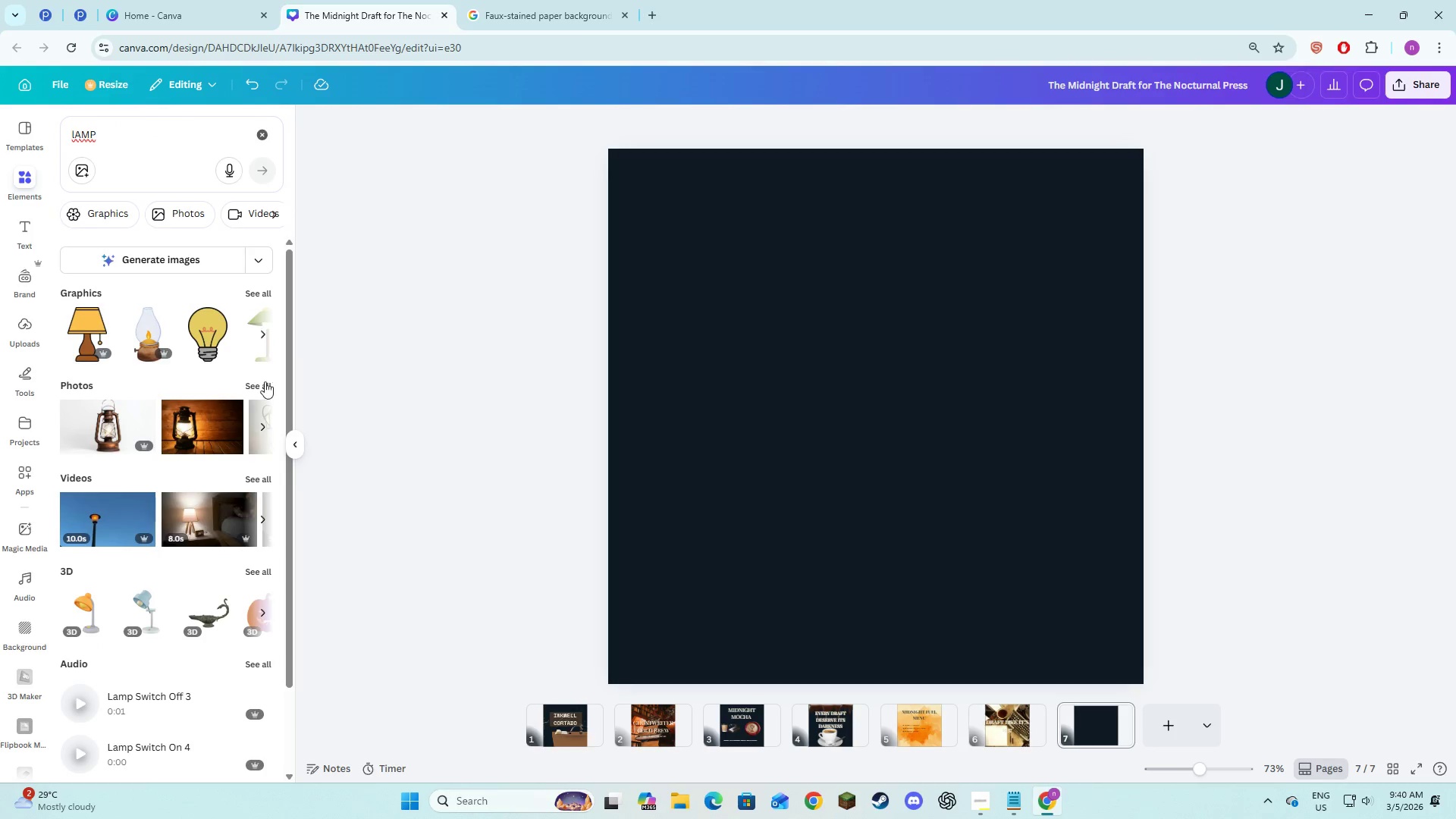 
left_click([262, 387])
 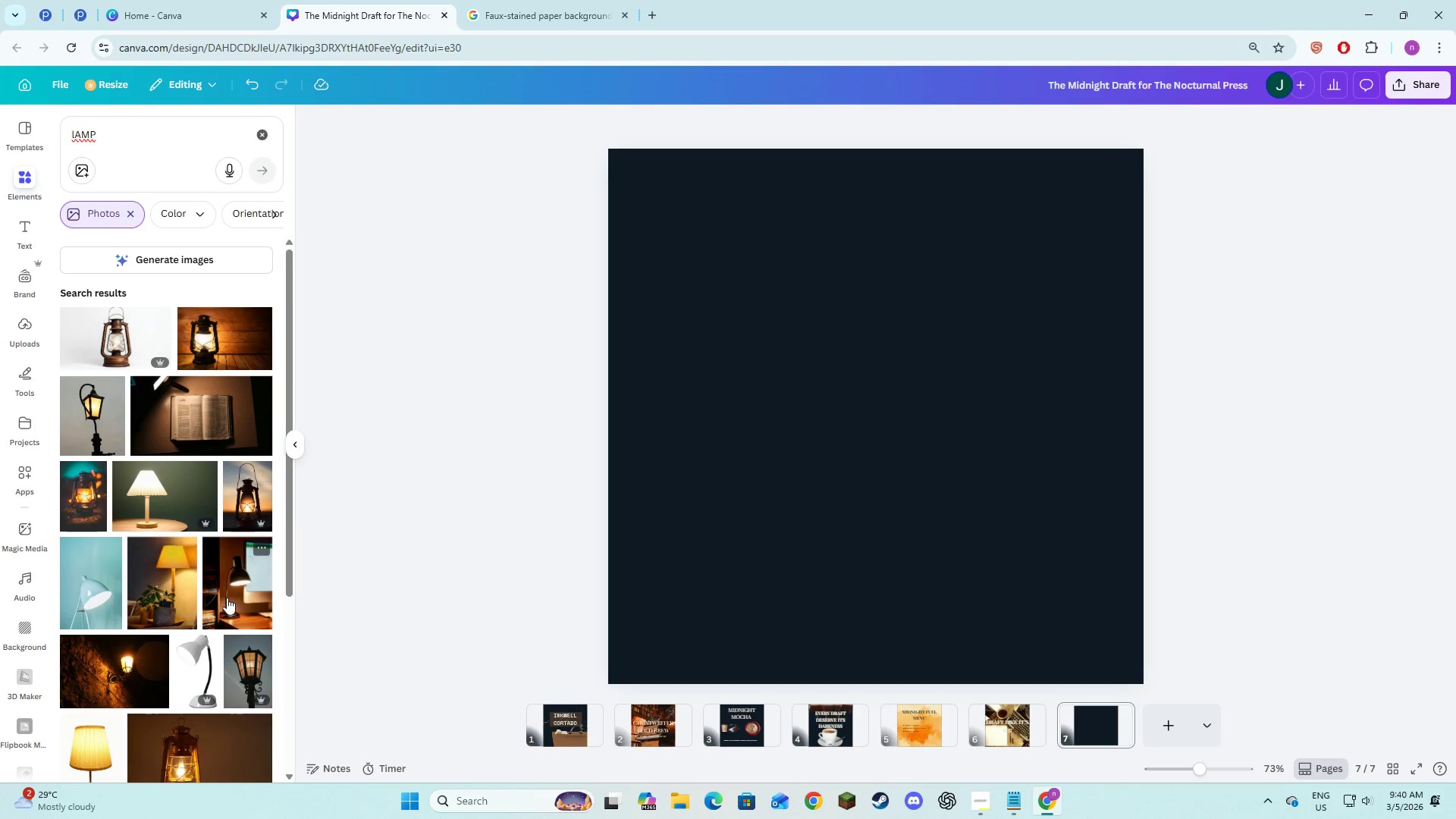 
wait(6.08)
 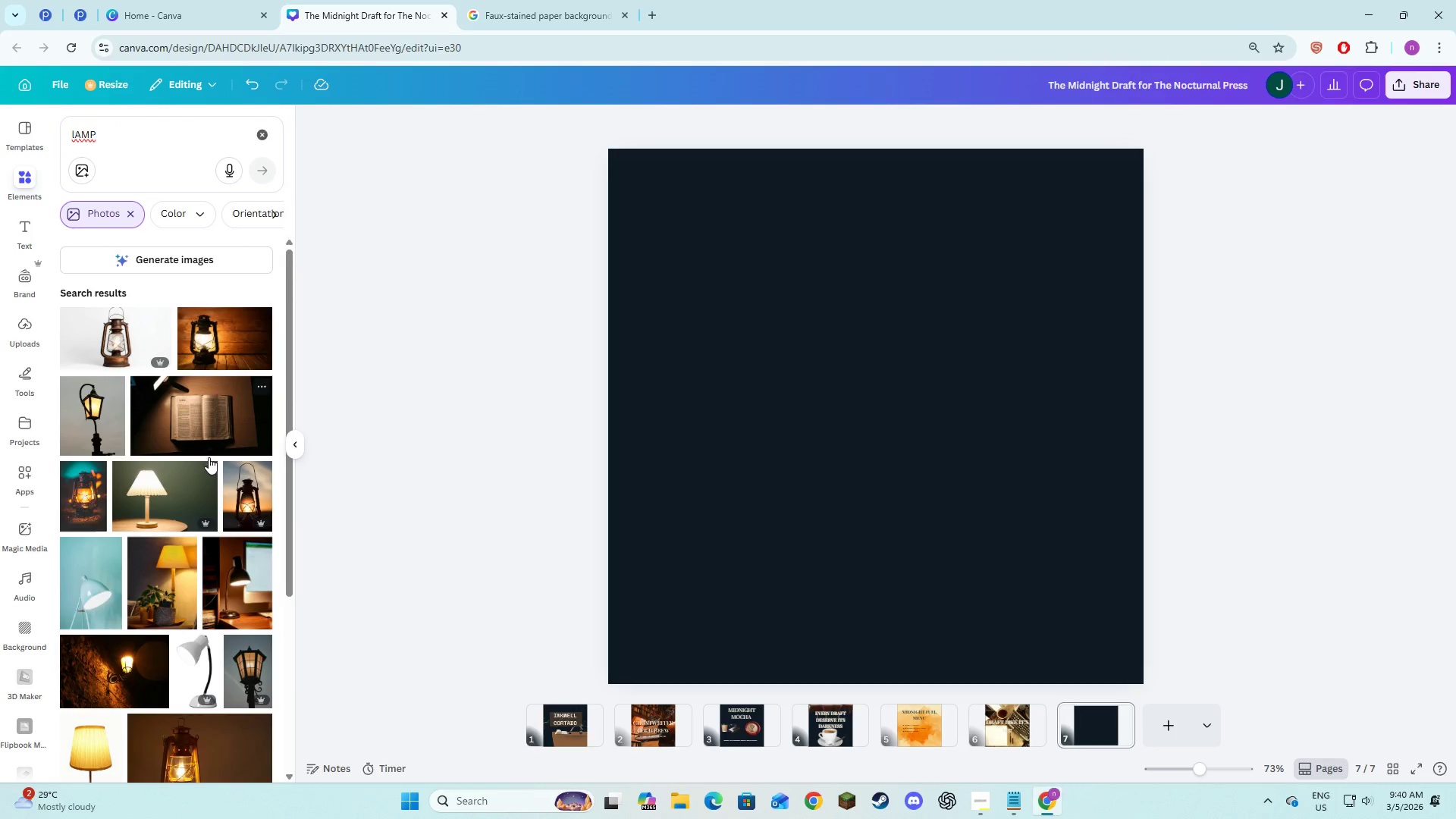 
key(Alt+AltLeft)
 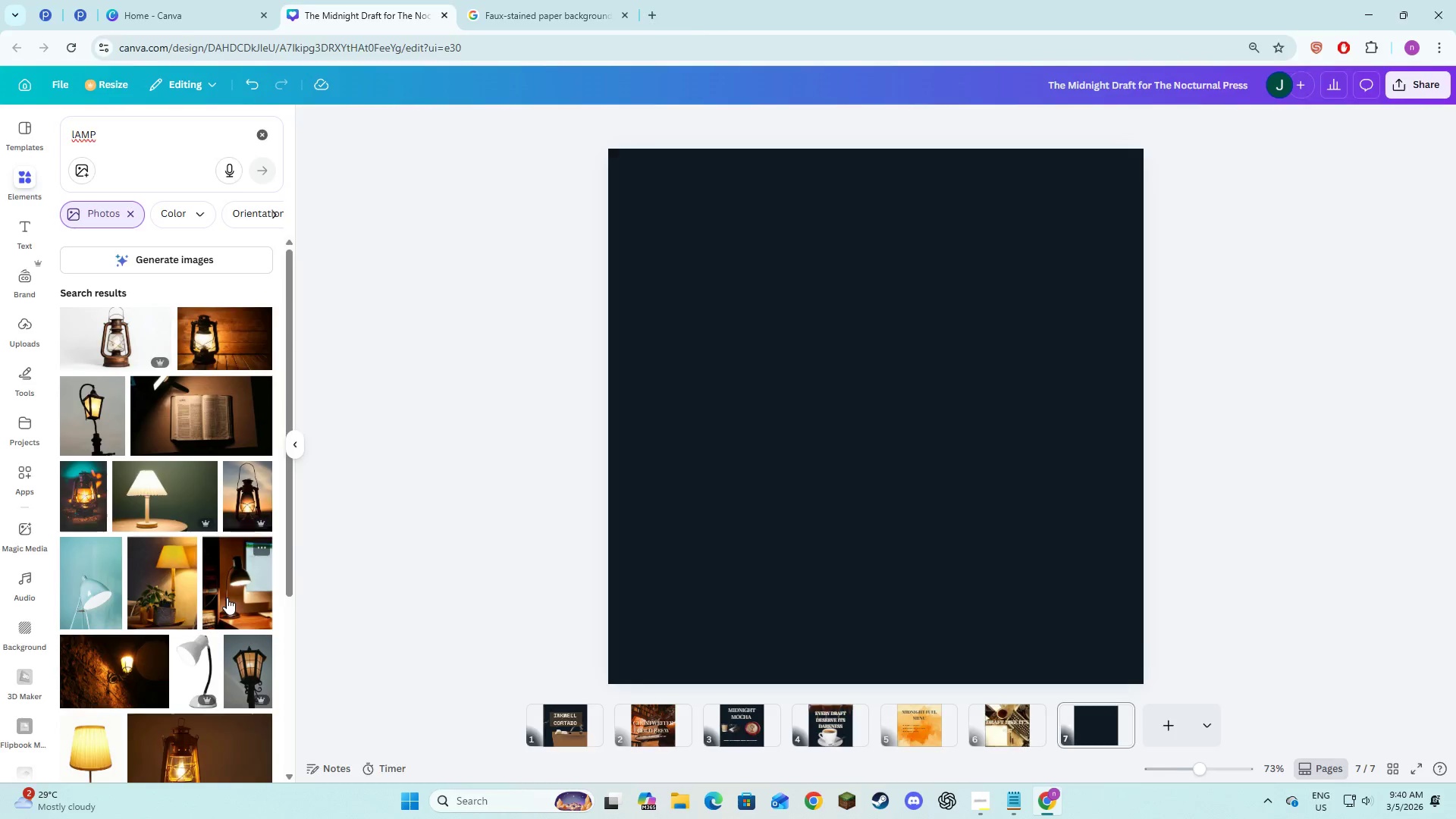 
key(Alt+Tab)
 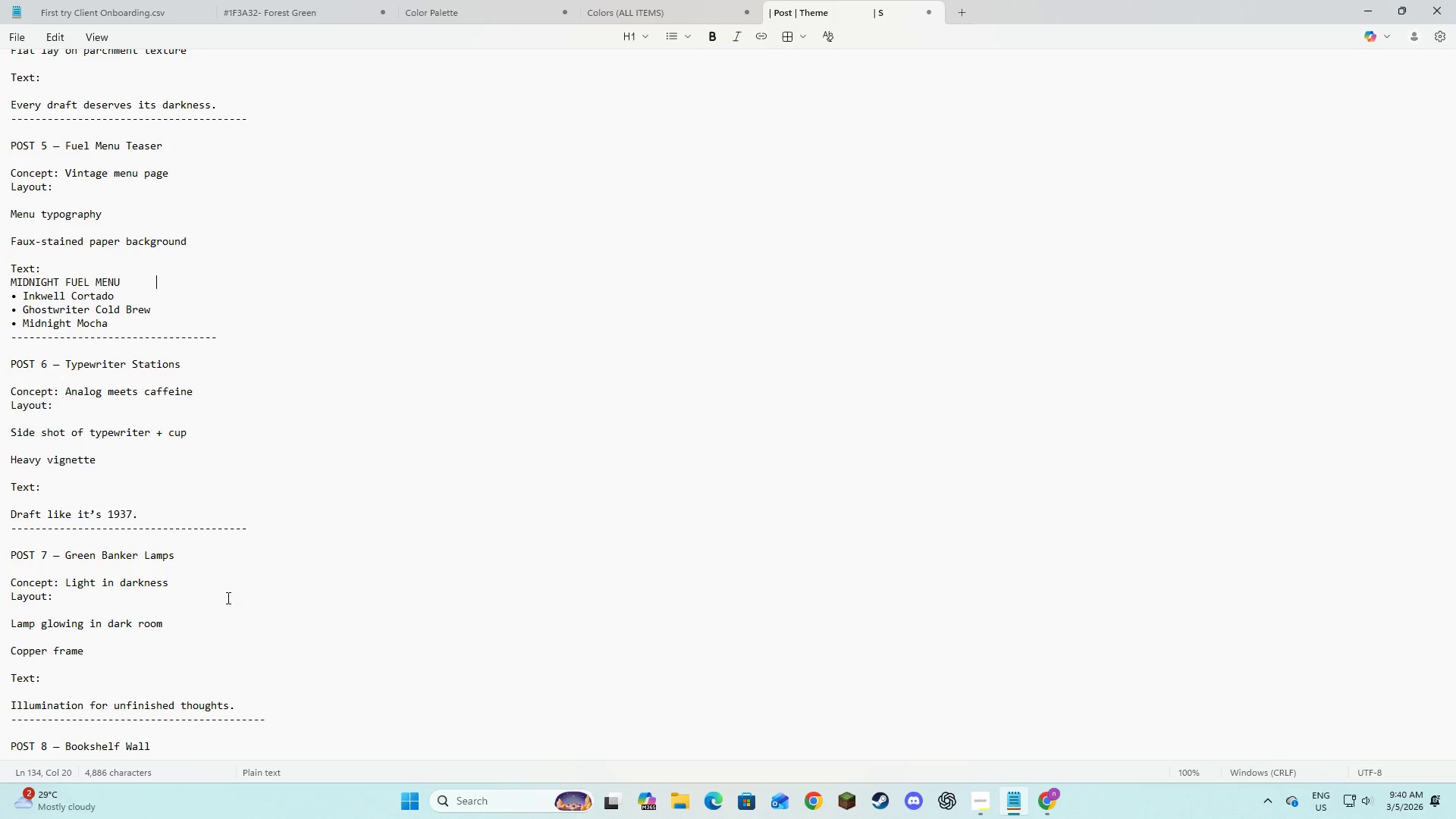 
key(Alt+AltLeft)
 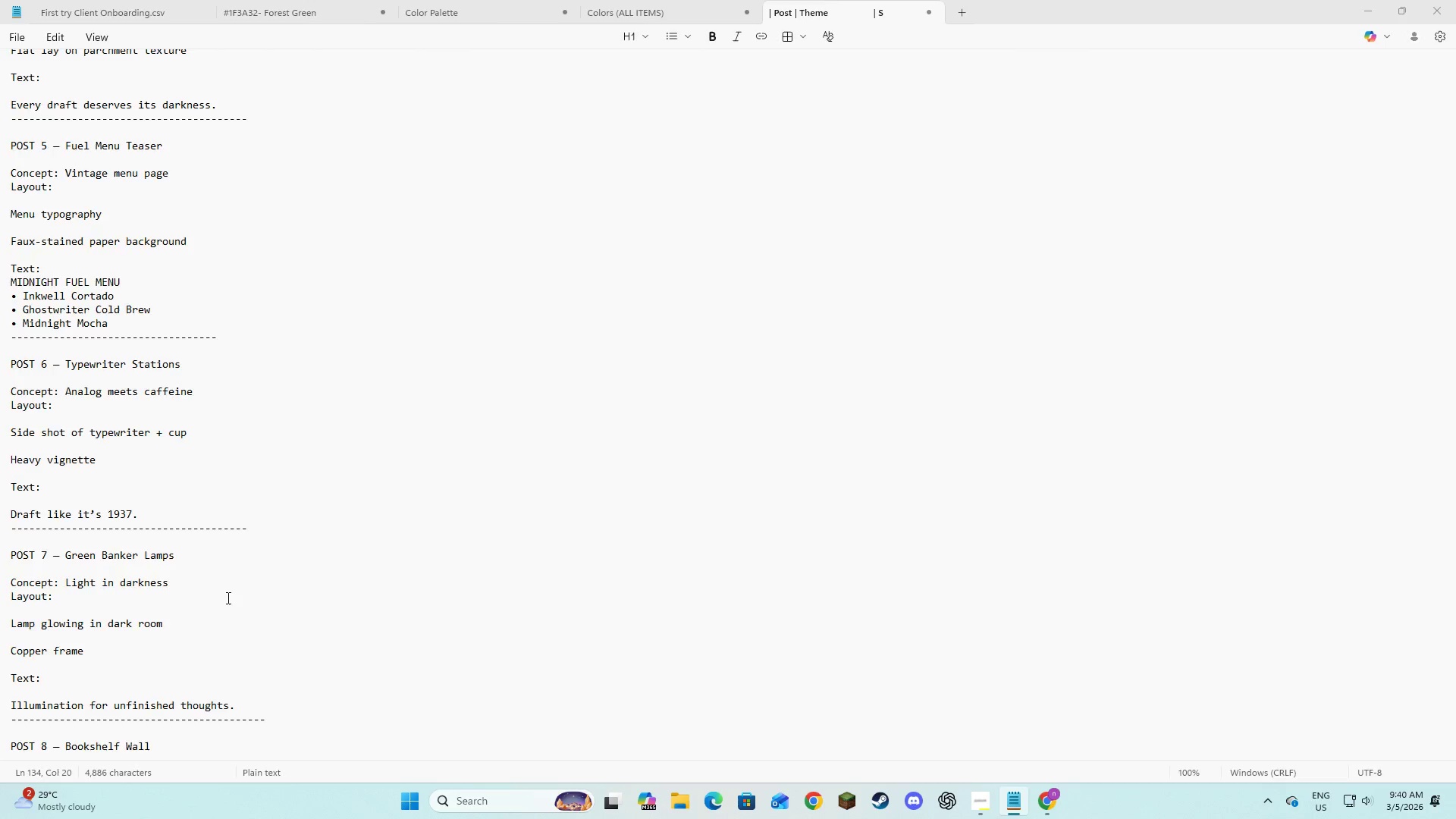 
key(Alt+Tab)
 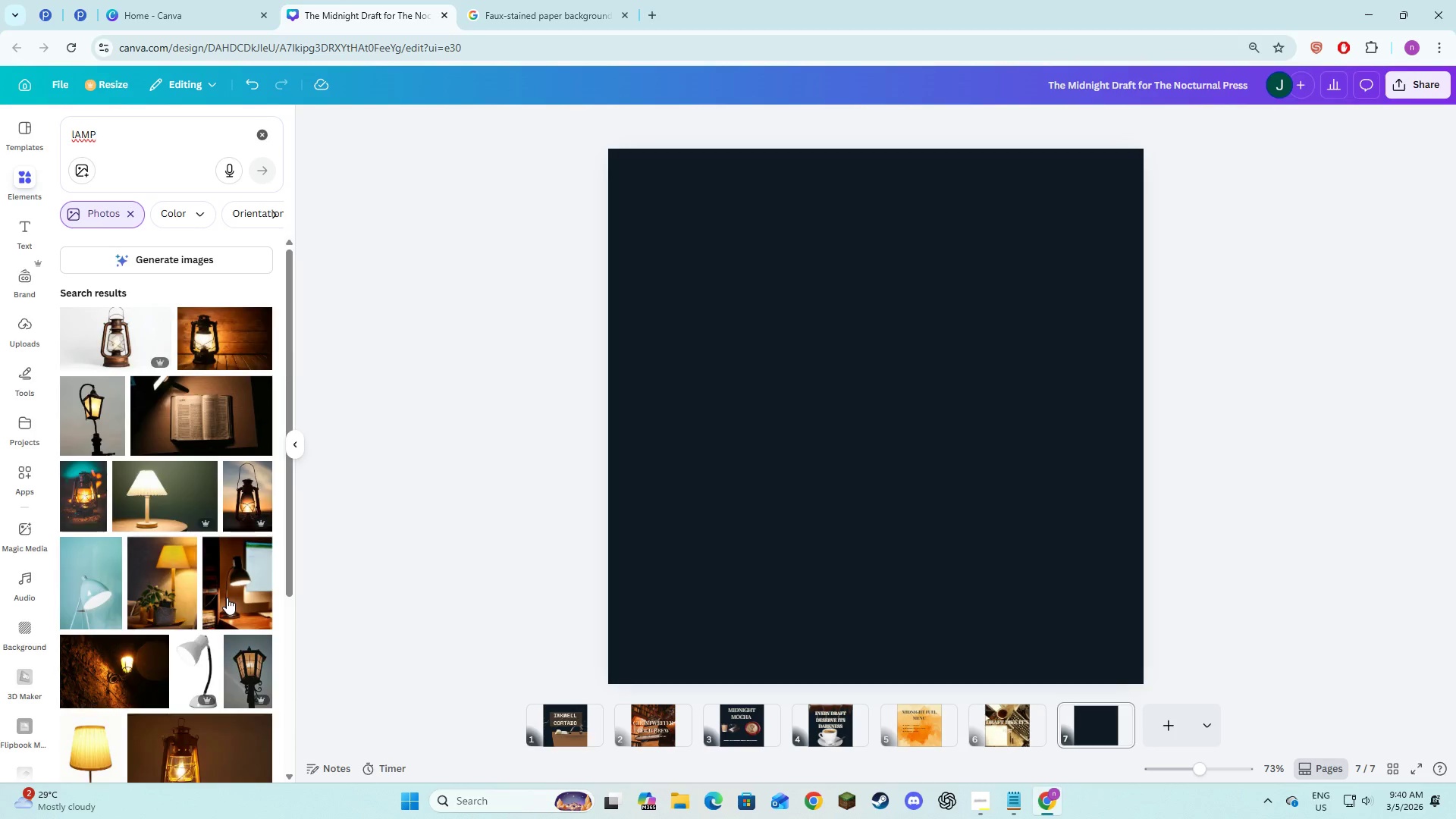 
scroll: coordinate [227, 598], scroll_direction: down, amount: 3.0
 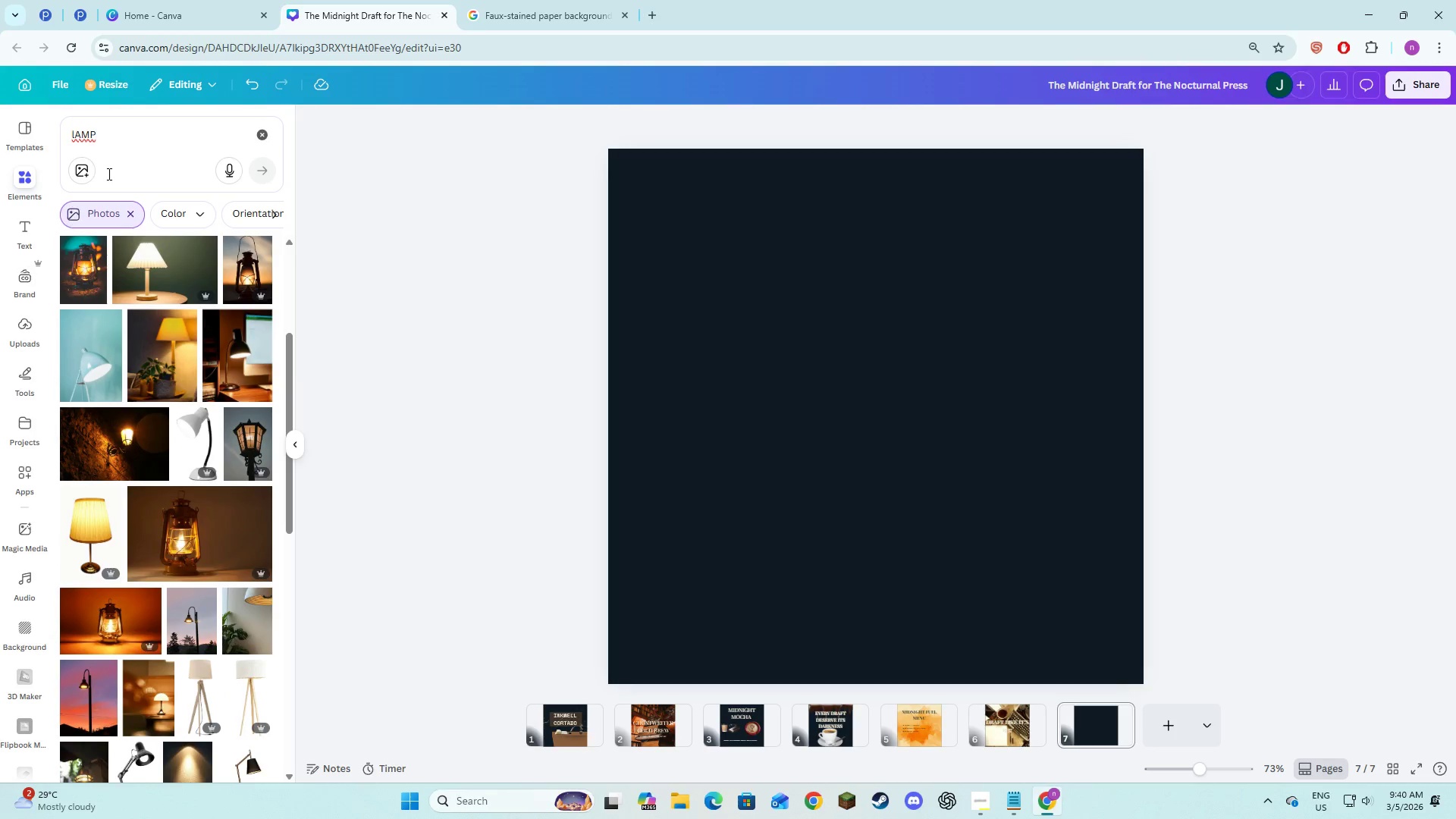 
left_click([161, 142])
 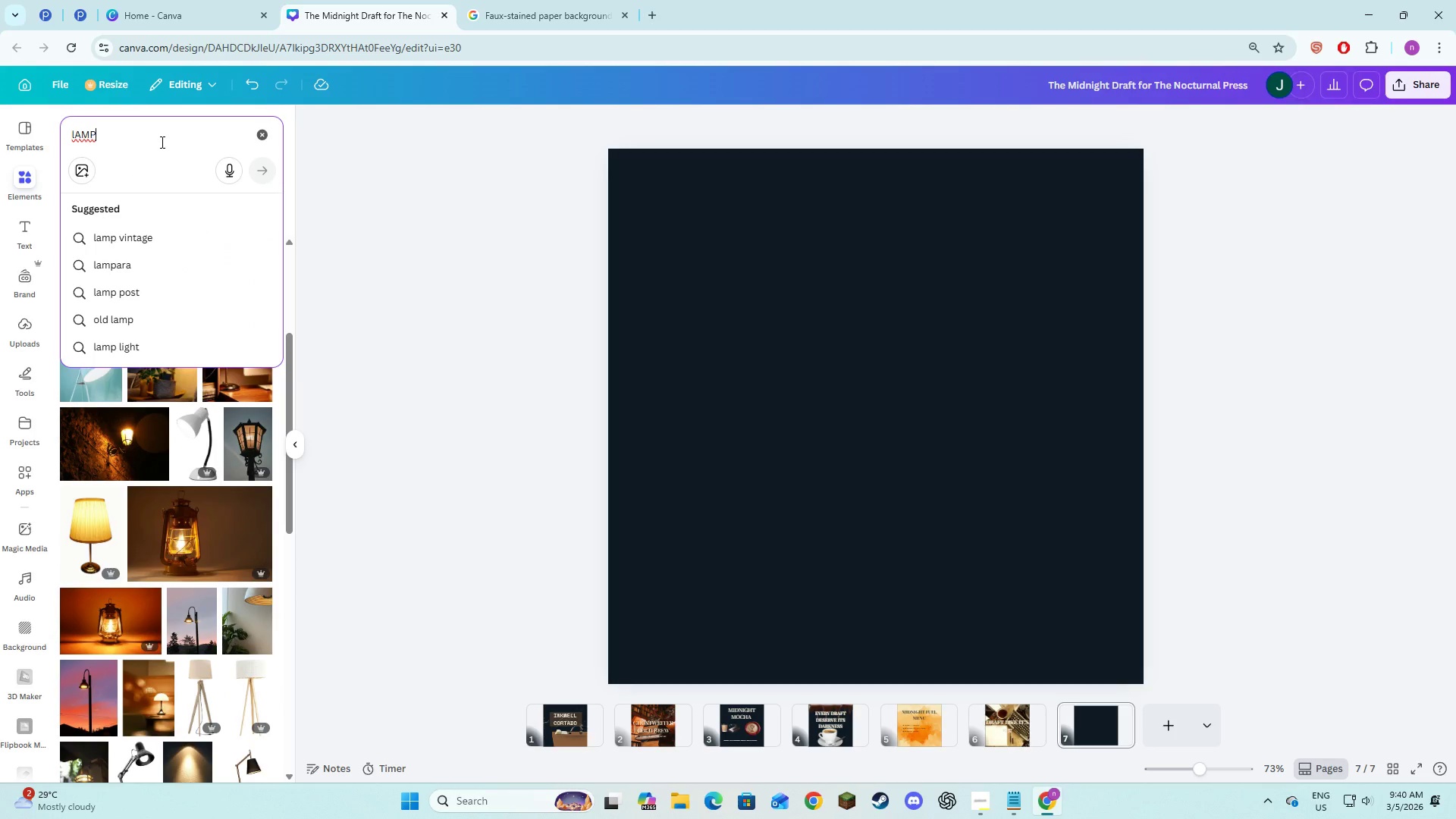 
type( inside the dark room)
 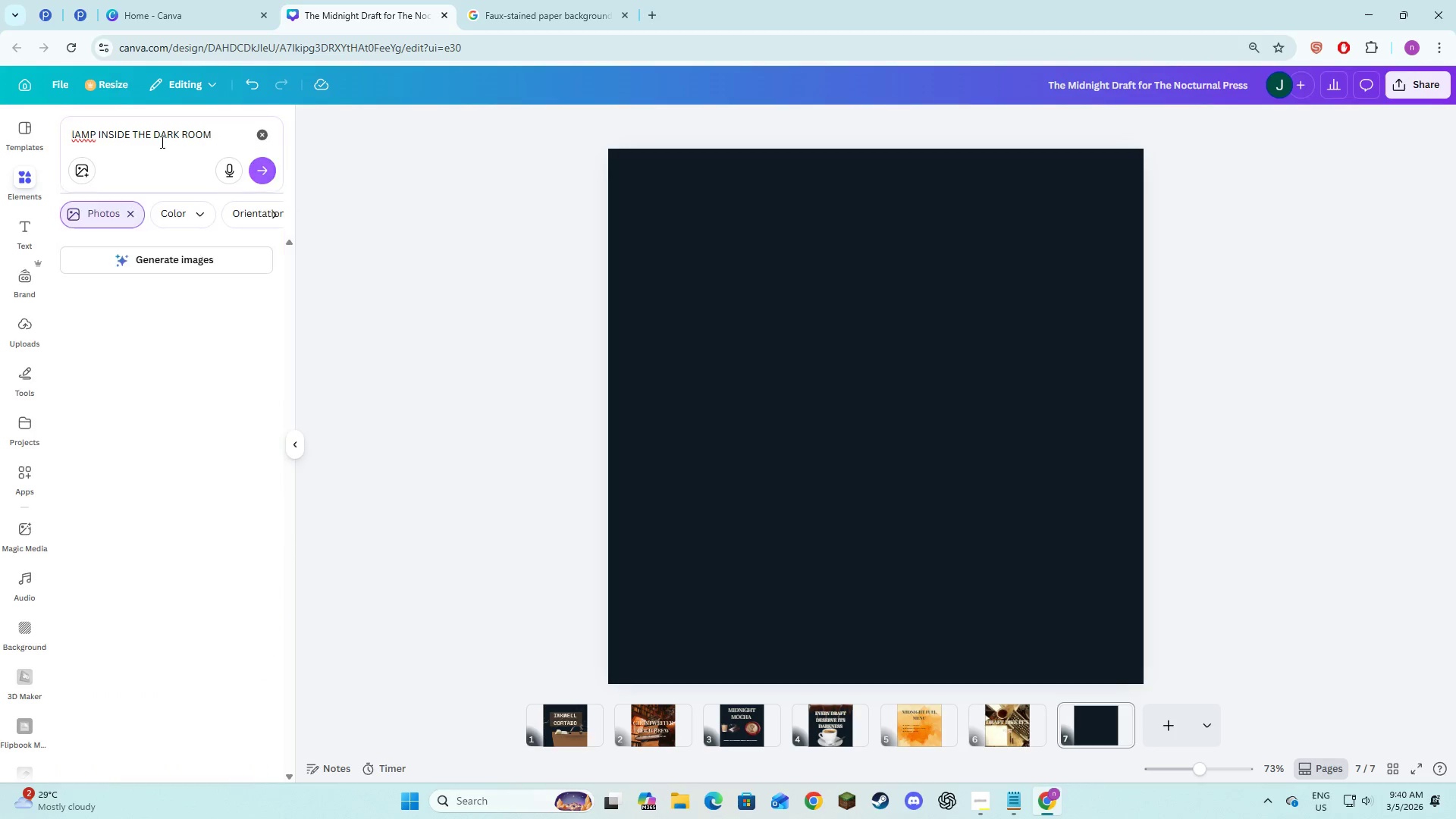 
key(Enter)
 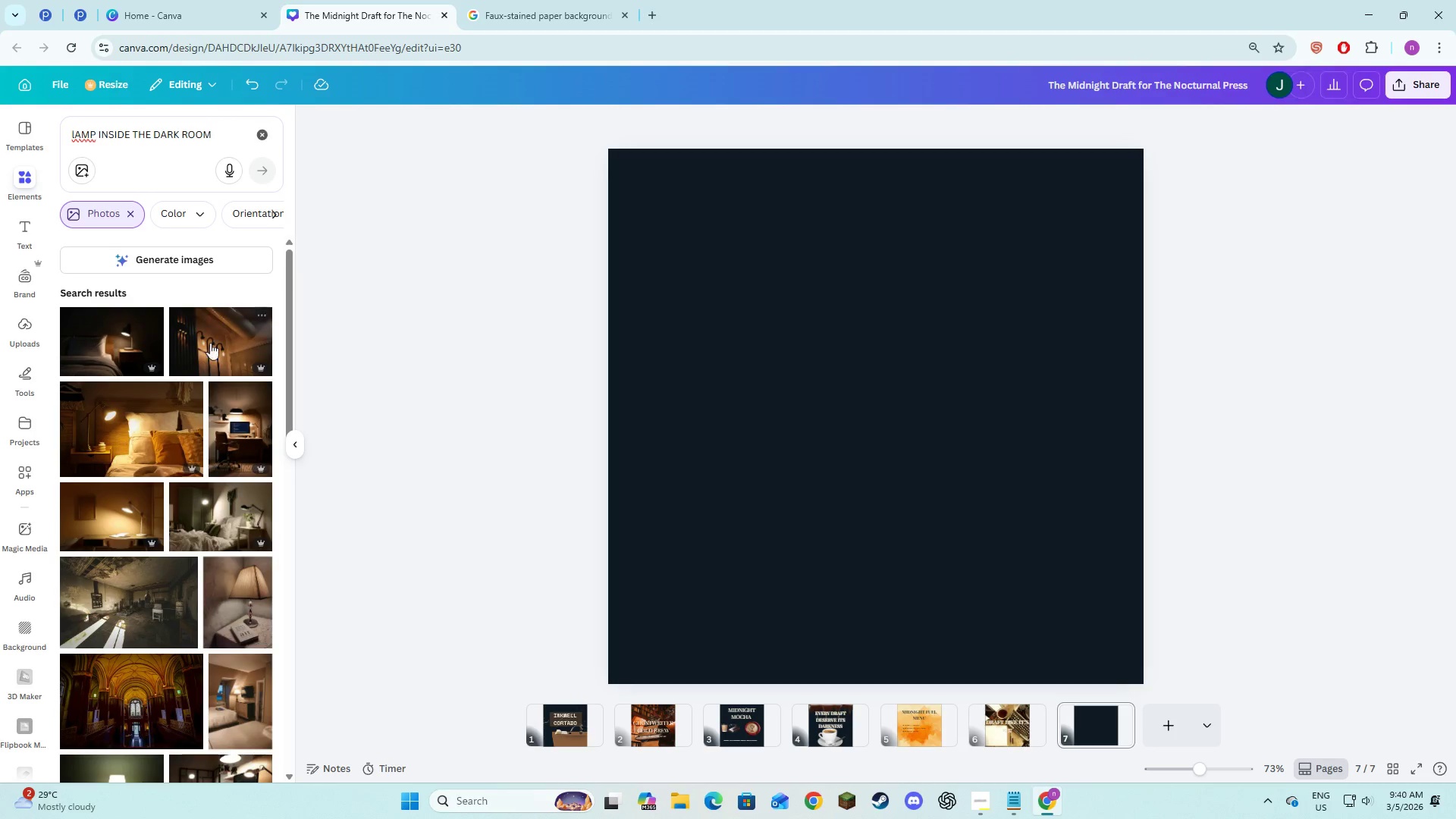 
mouse_move([156, 411])
 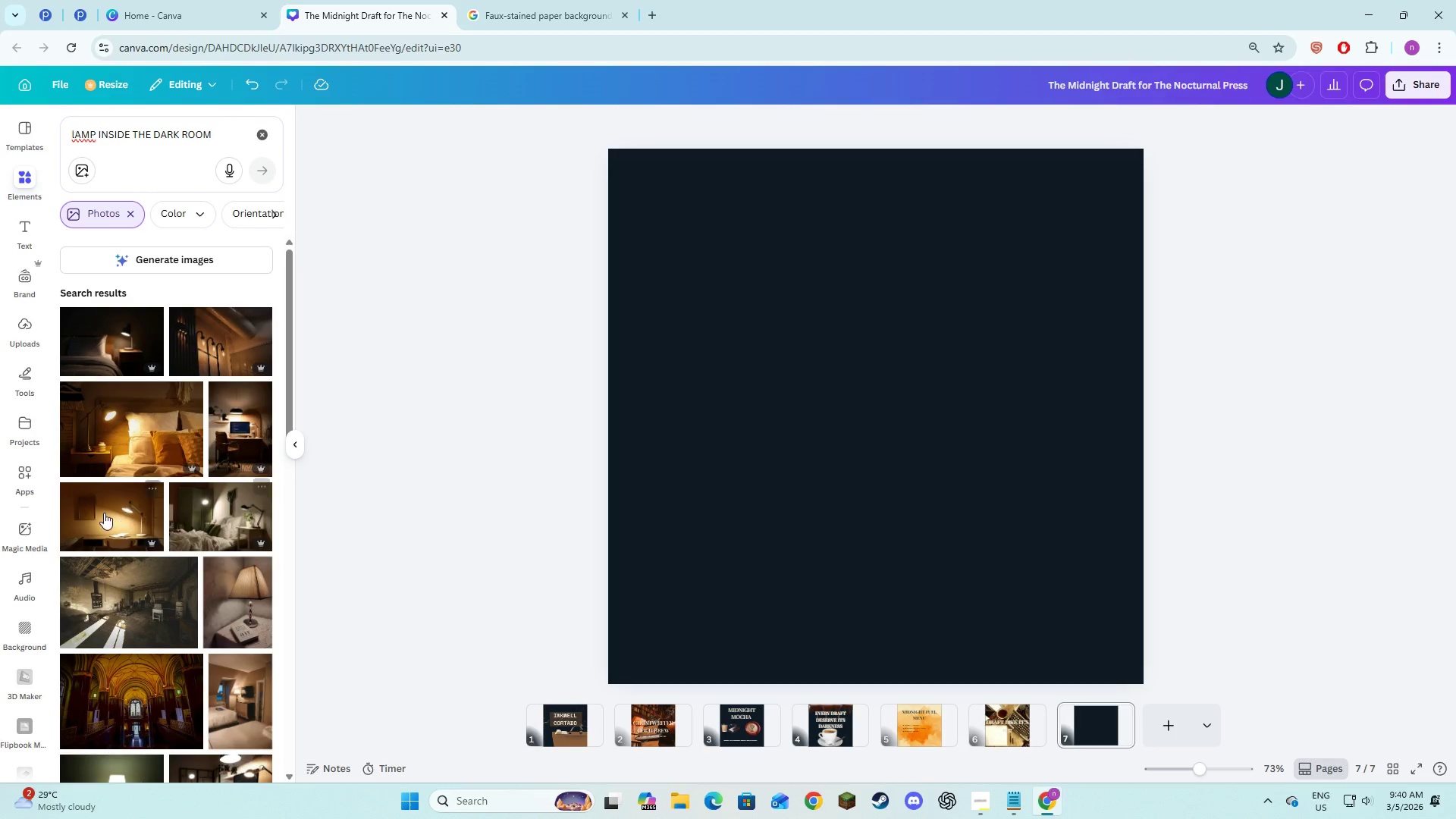 
left_click([102, 513])
 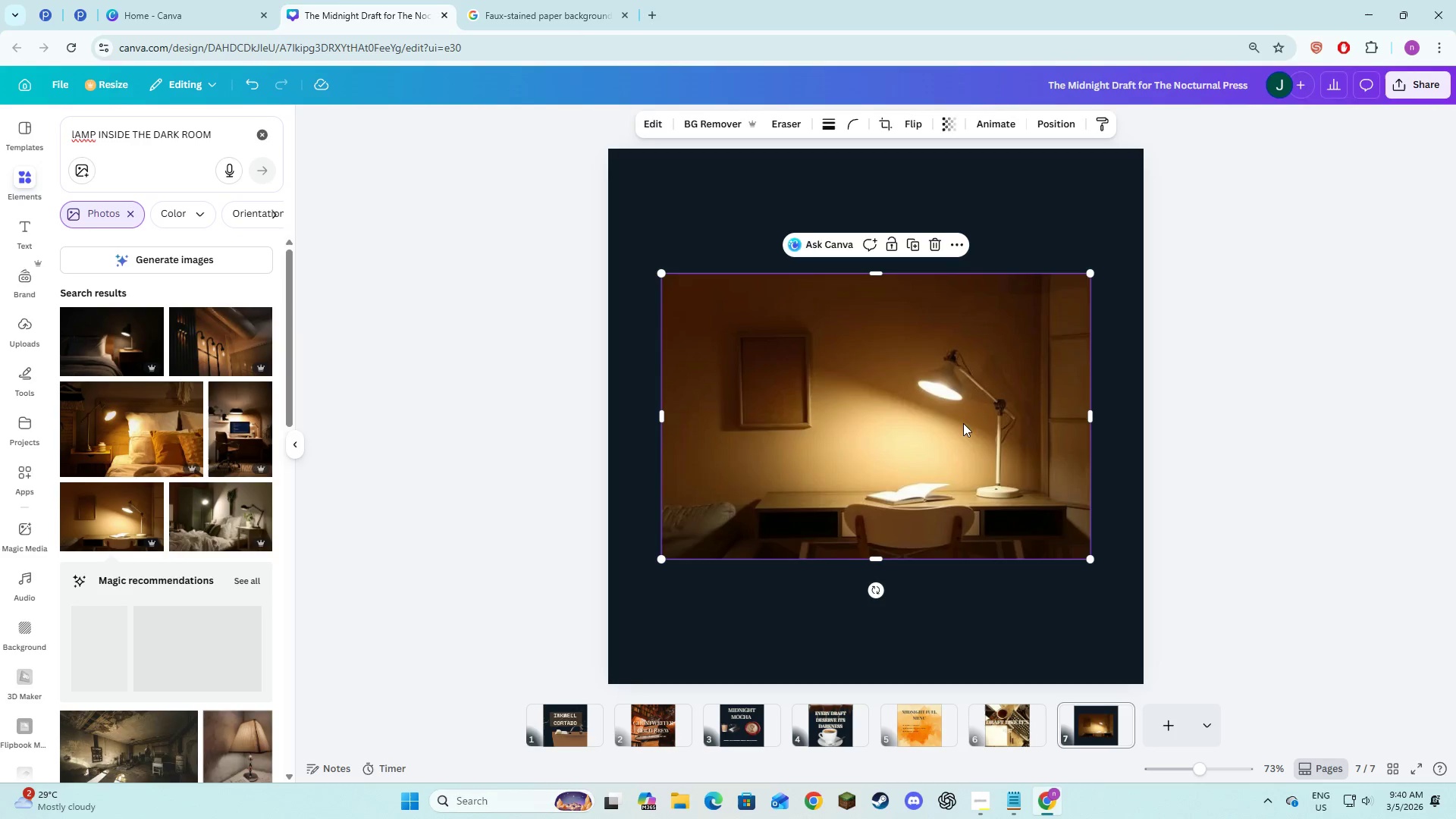 
right_click([934, 433])
 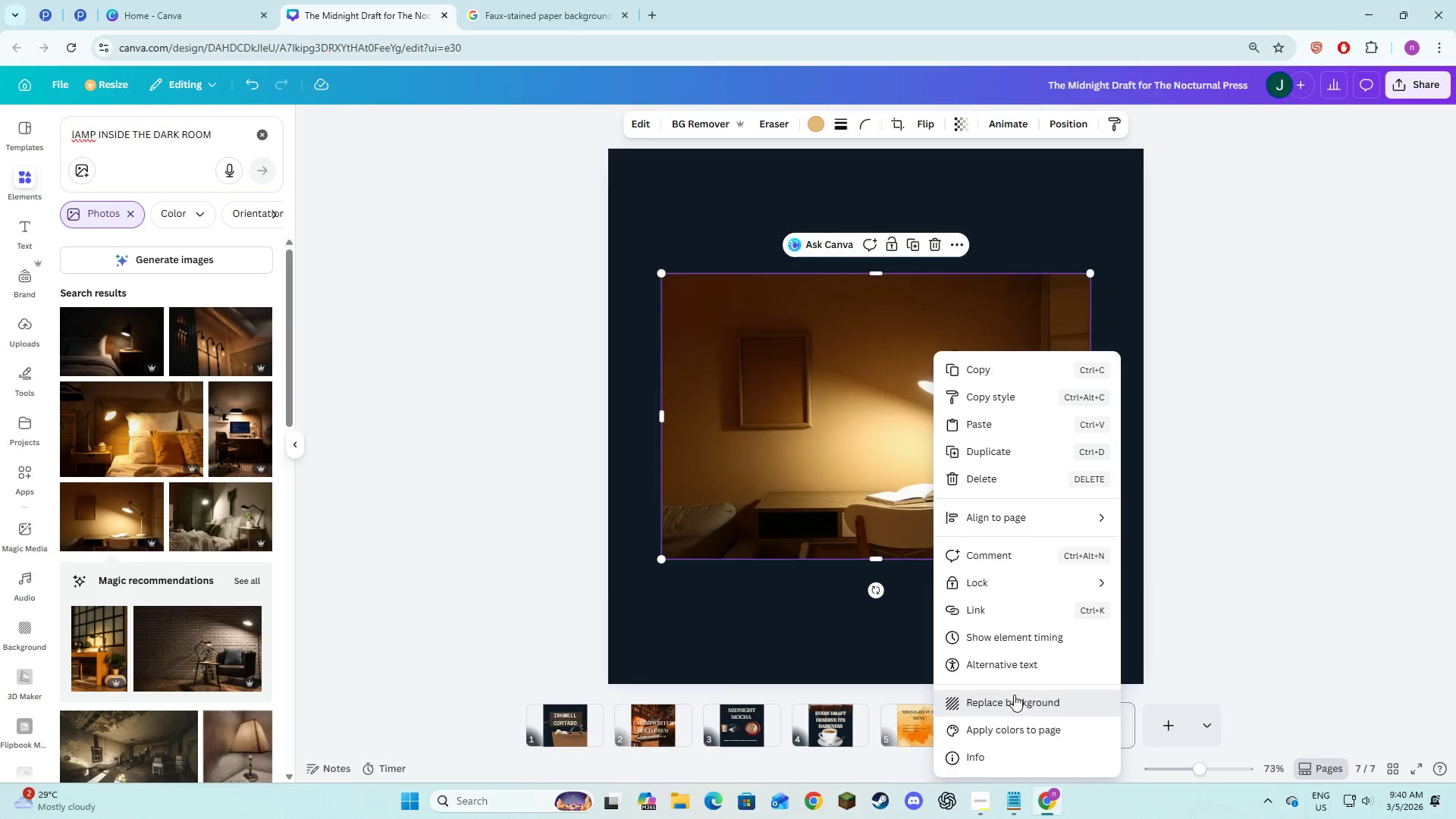 
double_click([1252, 369])
 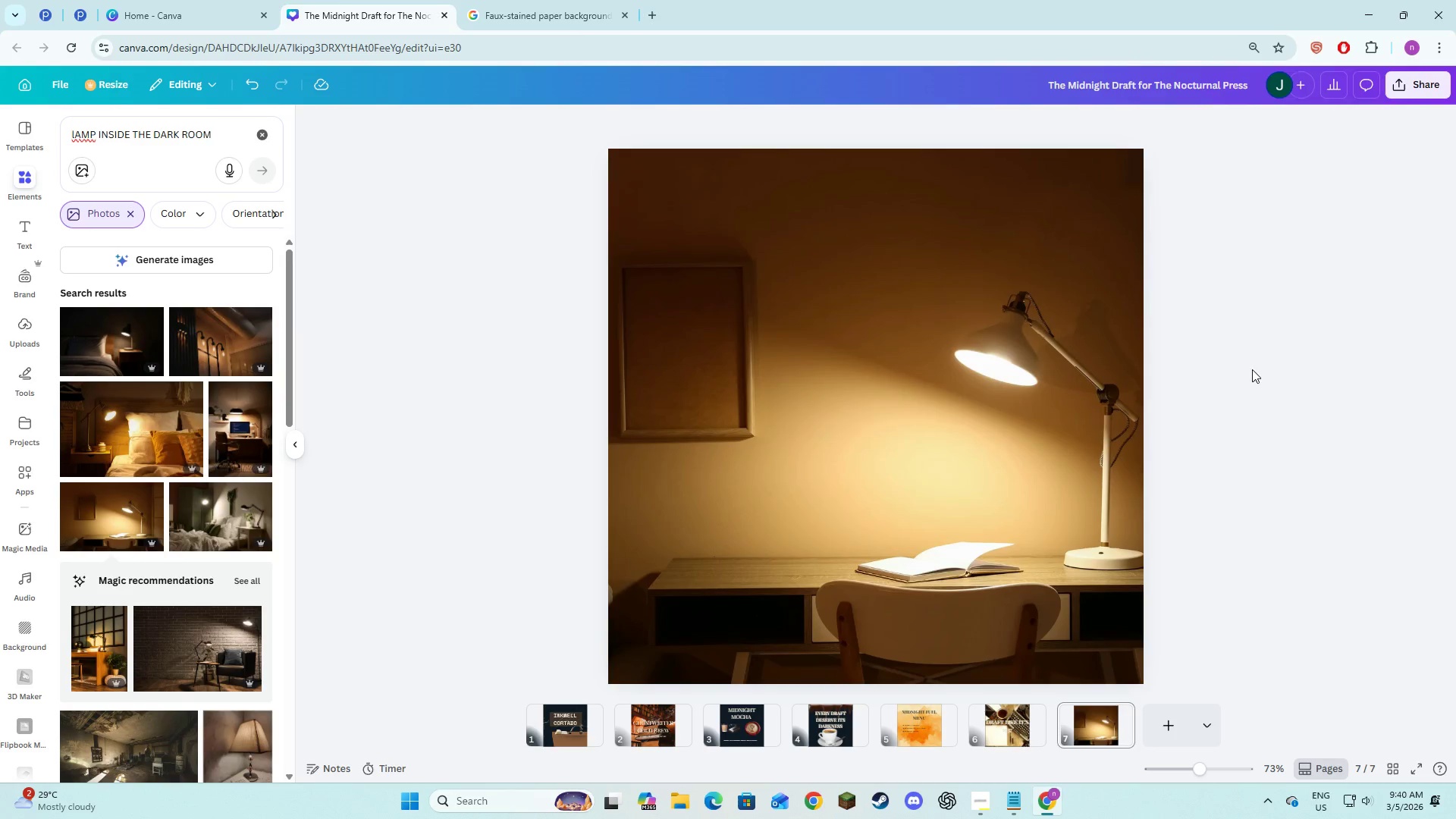 
key(Alt+AltLeft)
 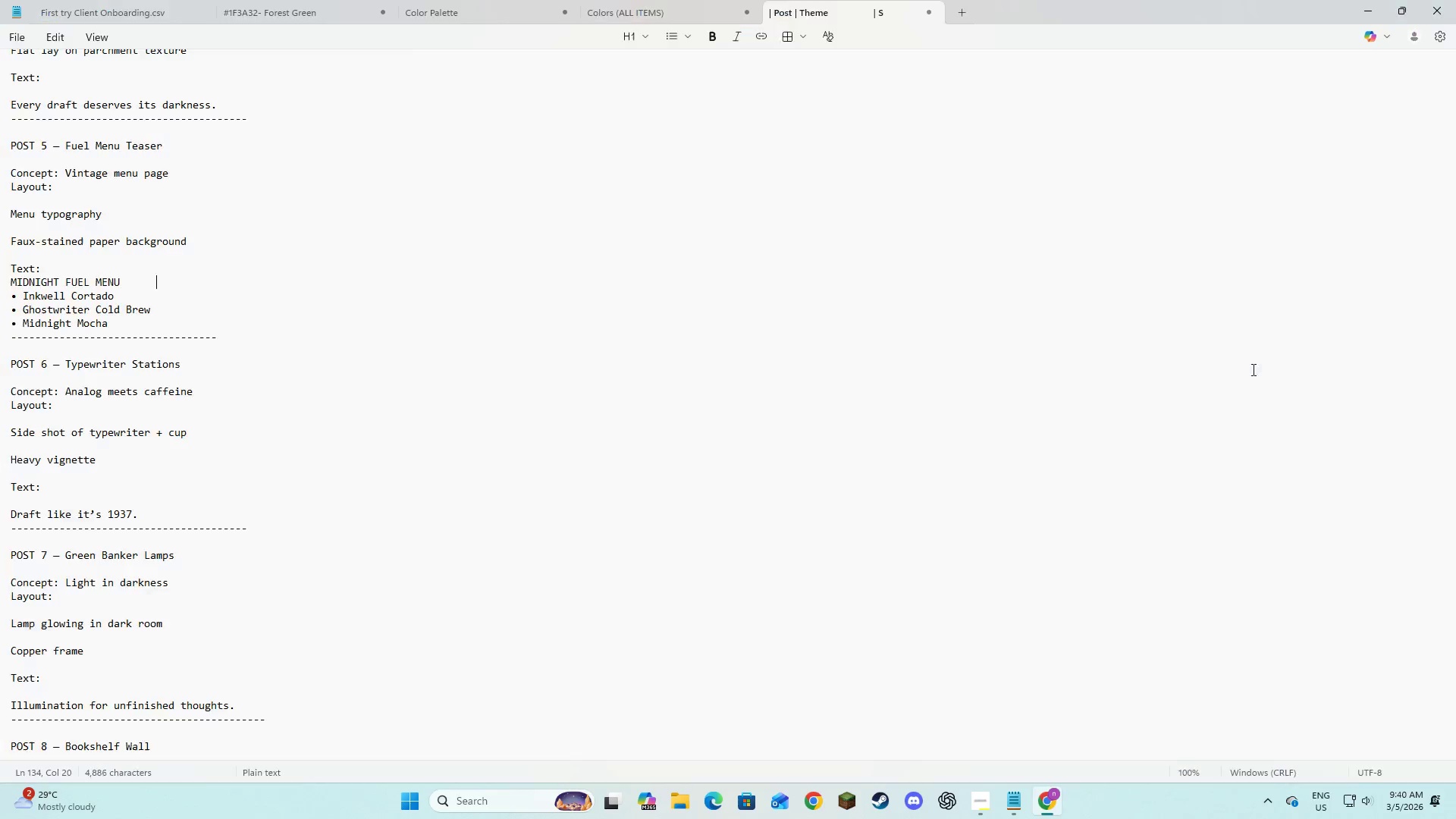 
key(Alt+Tab)
 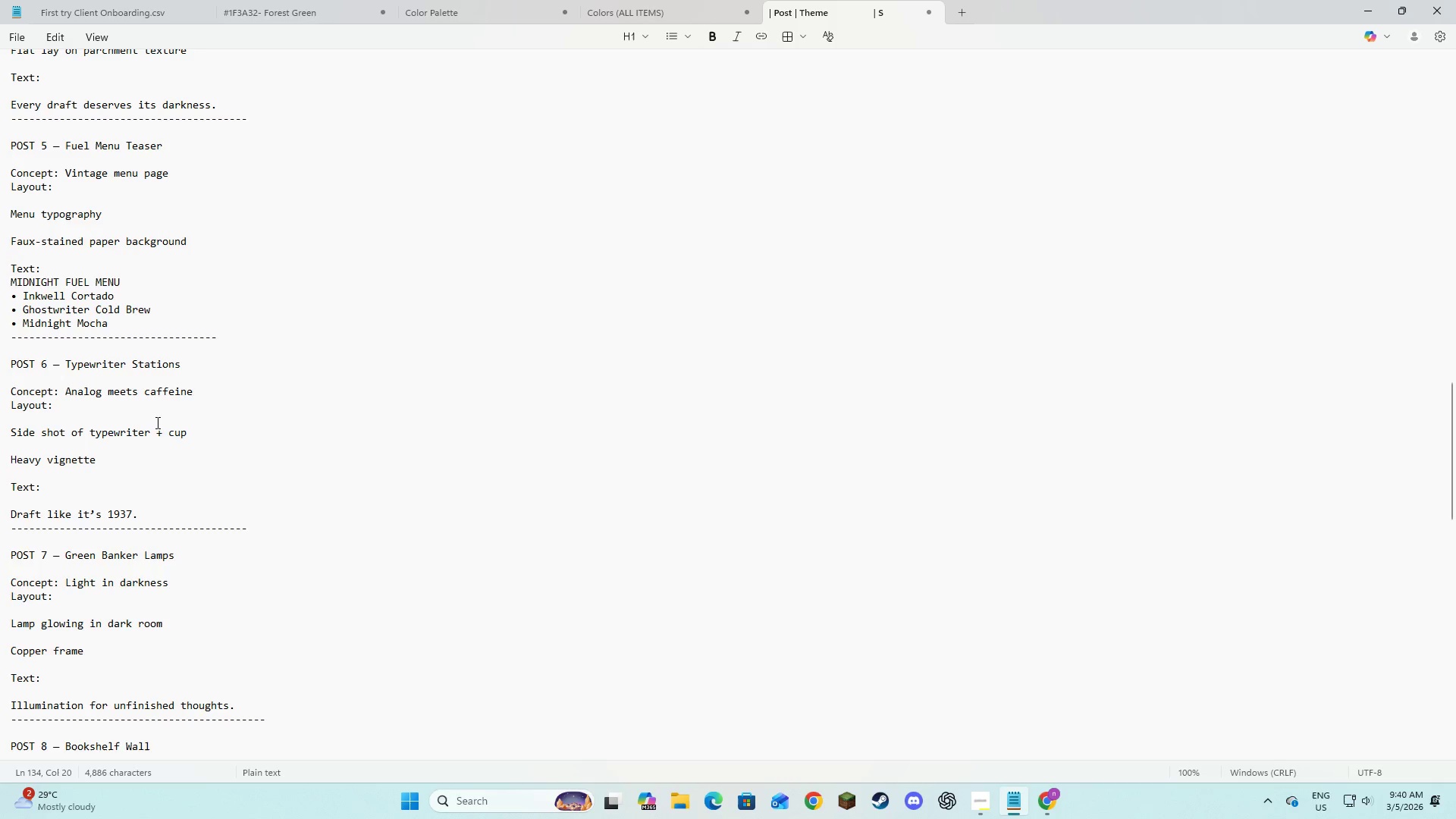 
scroll: coordinate [156, 595], scroll_direction: down, amount: 2.0
 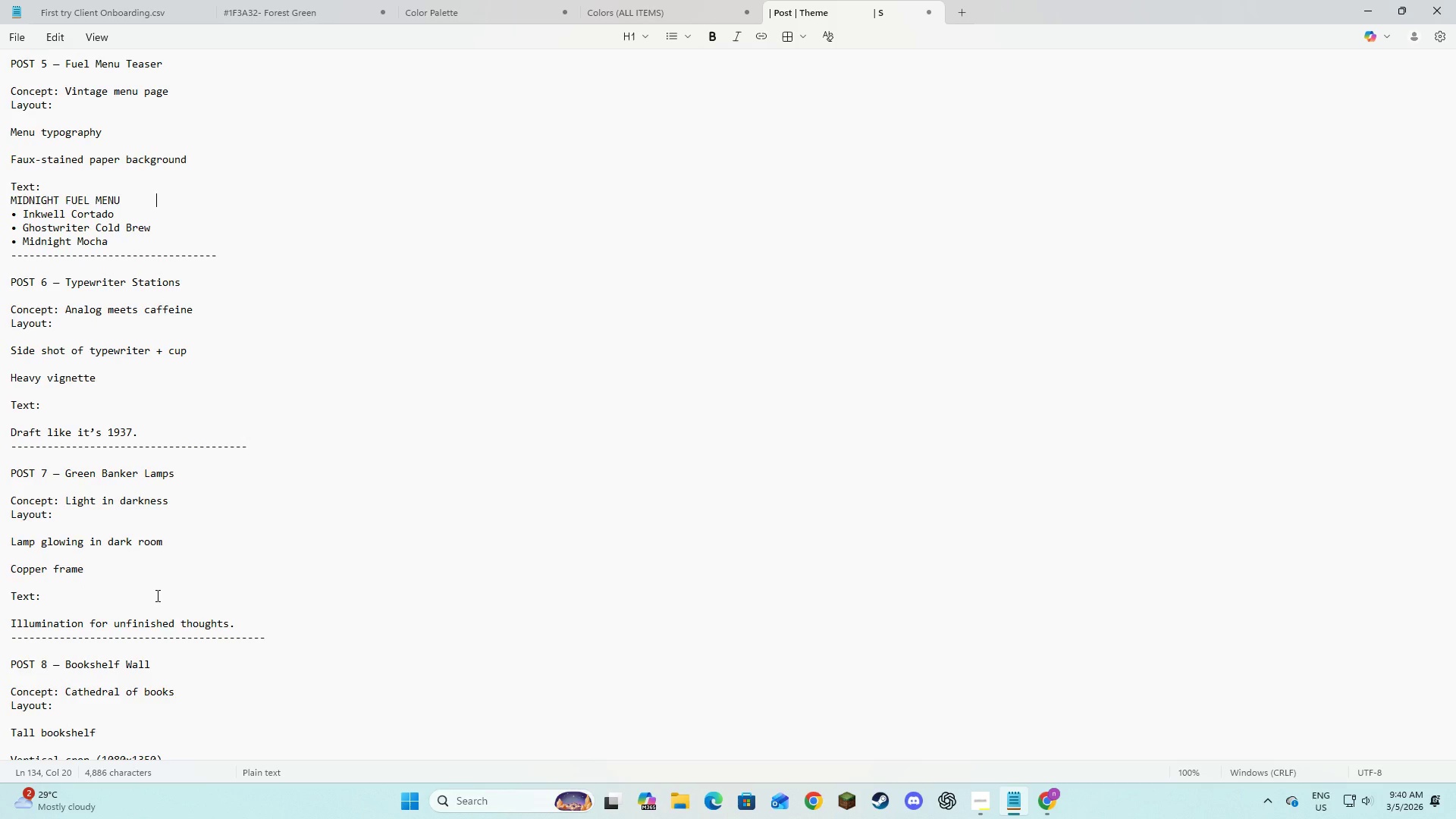 
key(Alt+AltLeft)
 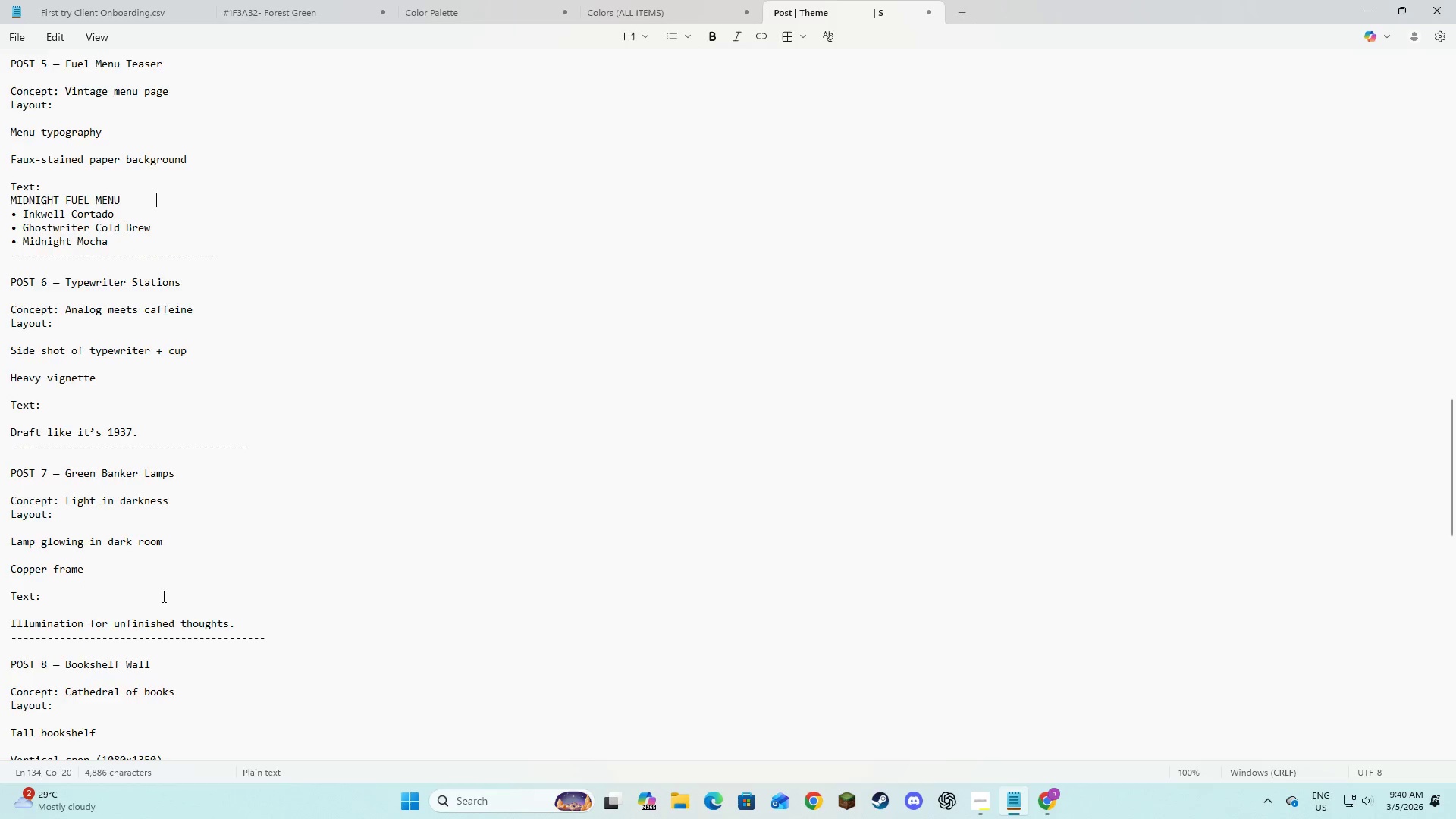 
key(Alt+Tab)
 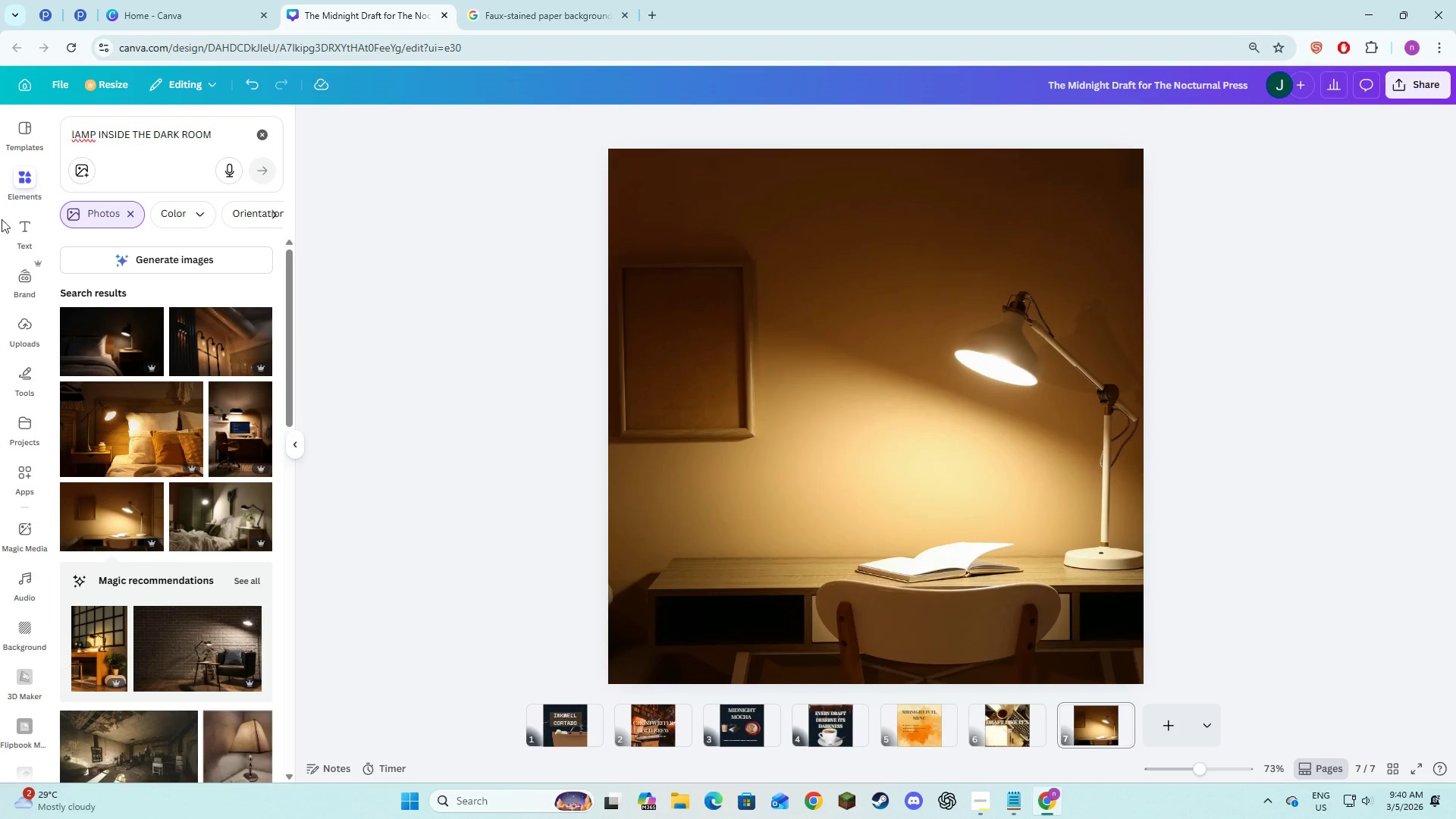 
left_click([12, 237])
 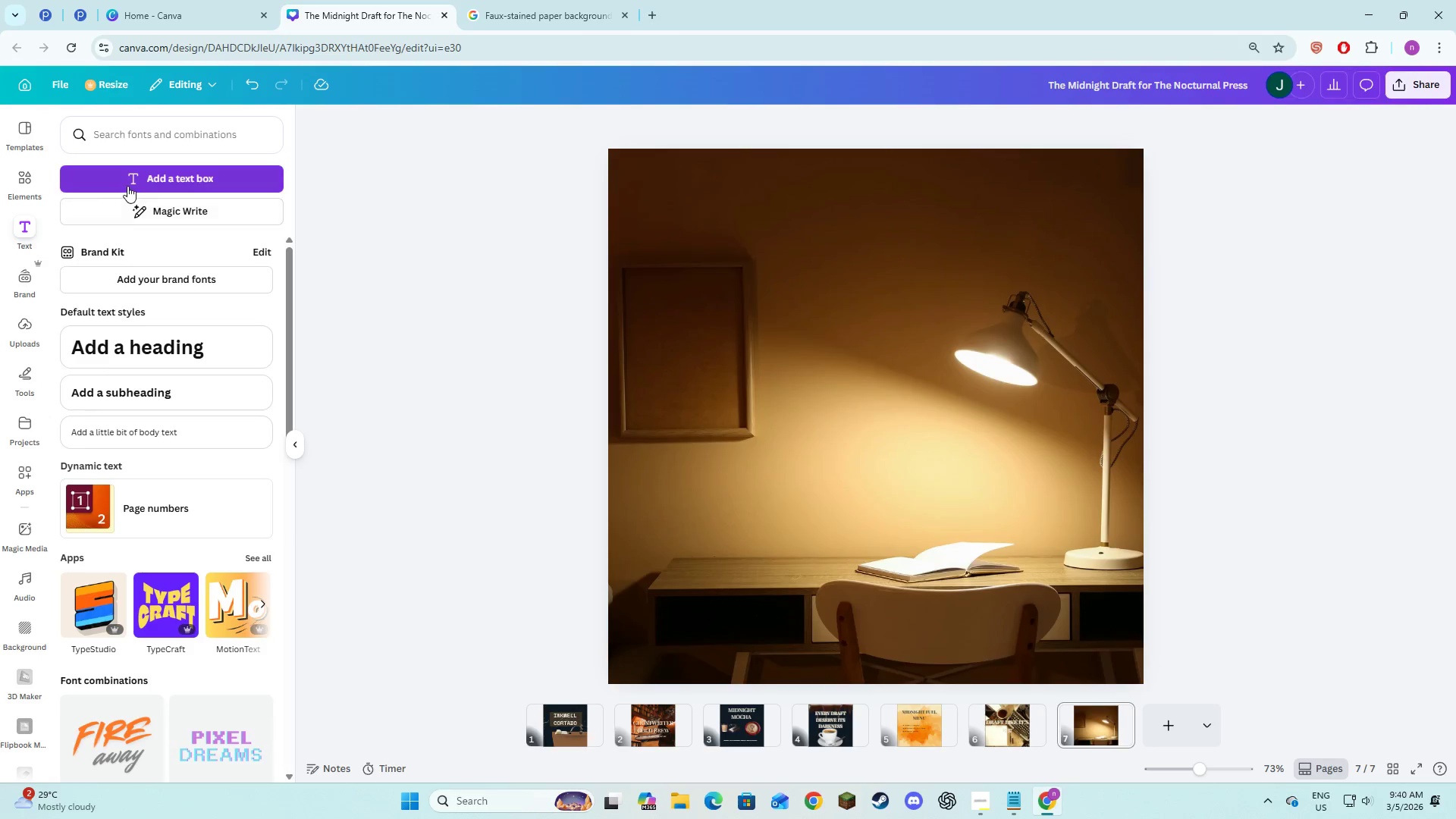 
left_click([127, 186])
 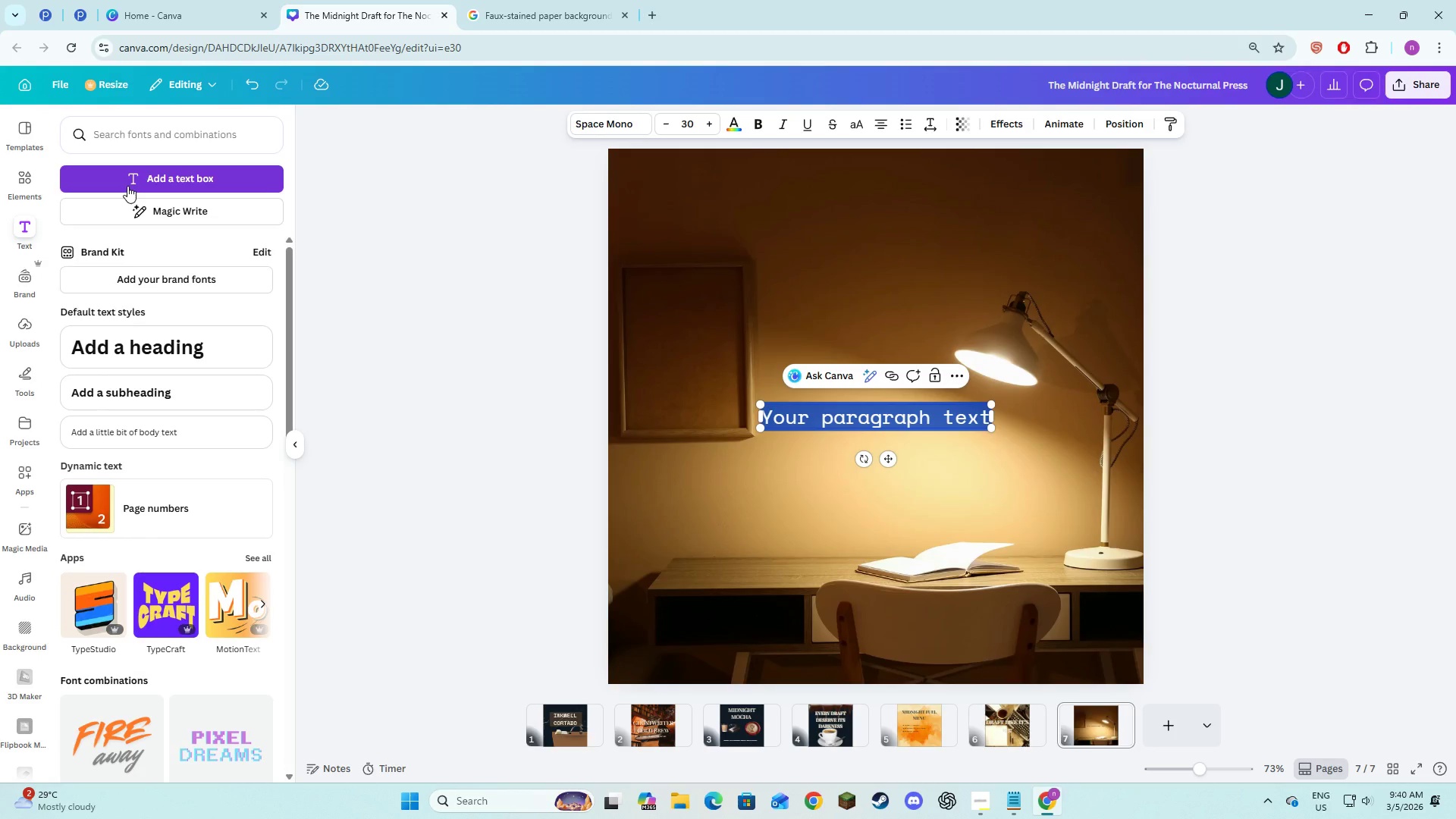 
type(illumination and unfinished taught)
 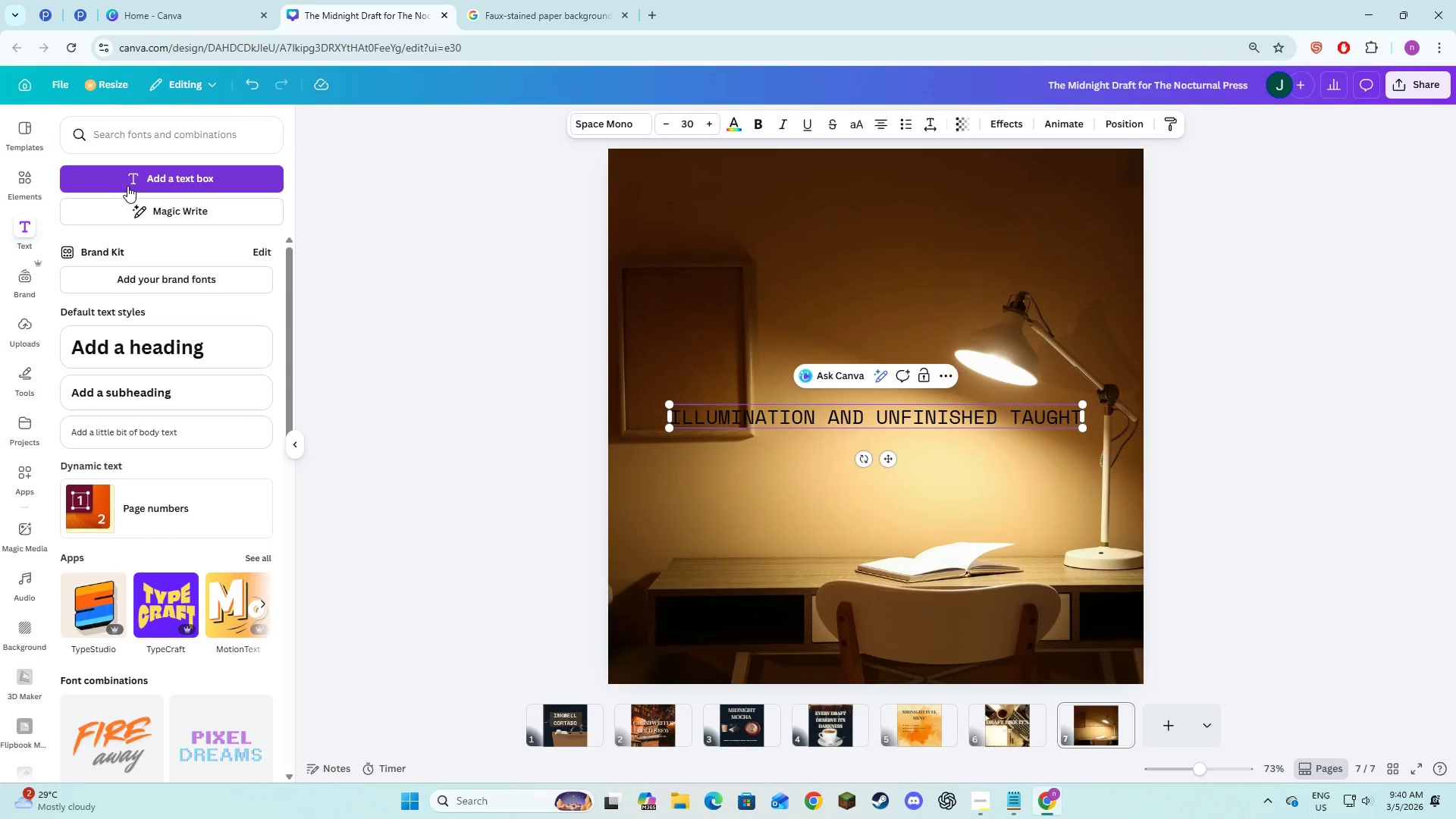 
key(Alt+AltLeft)
 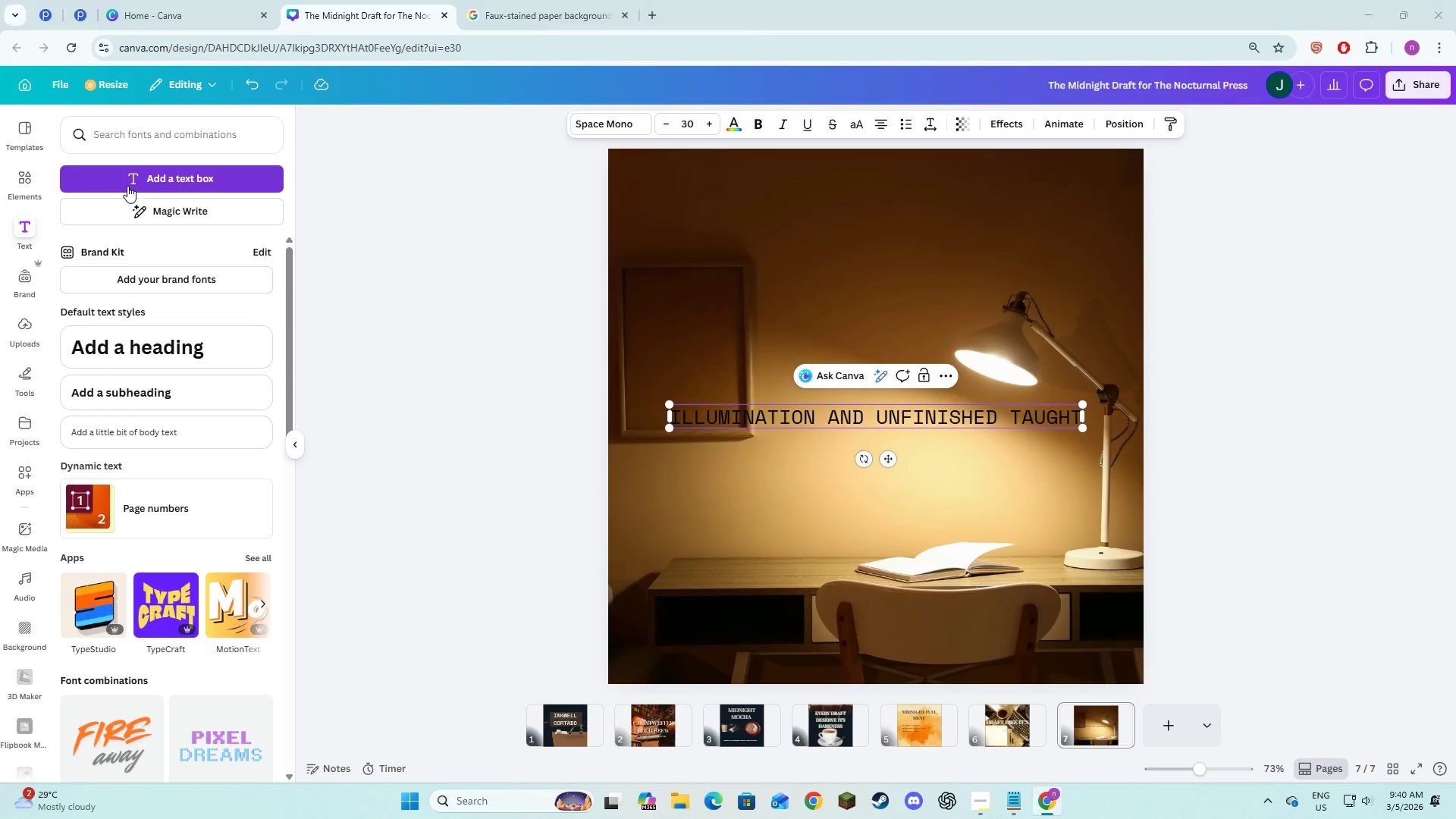 
key(Alt+Tab)
 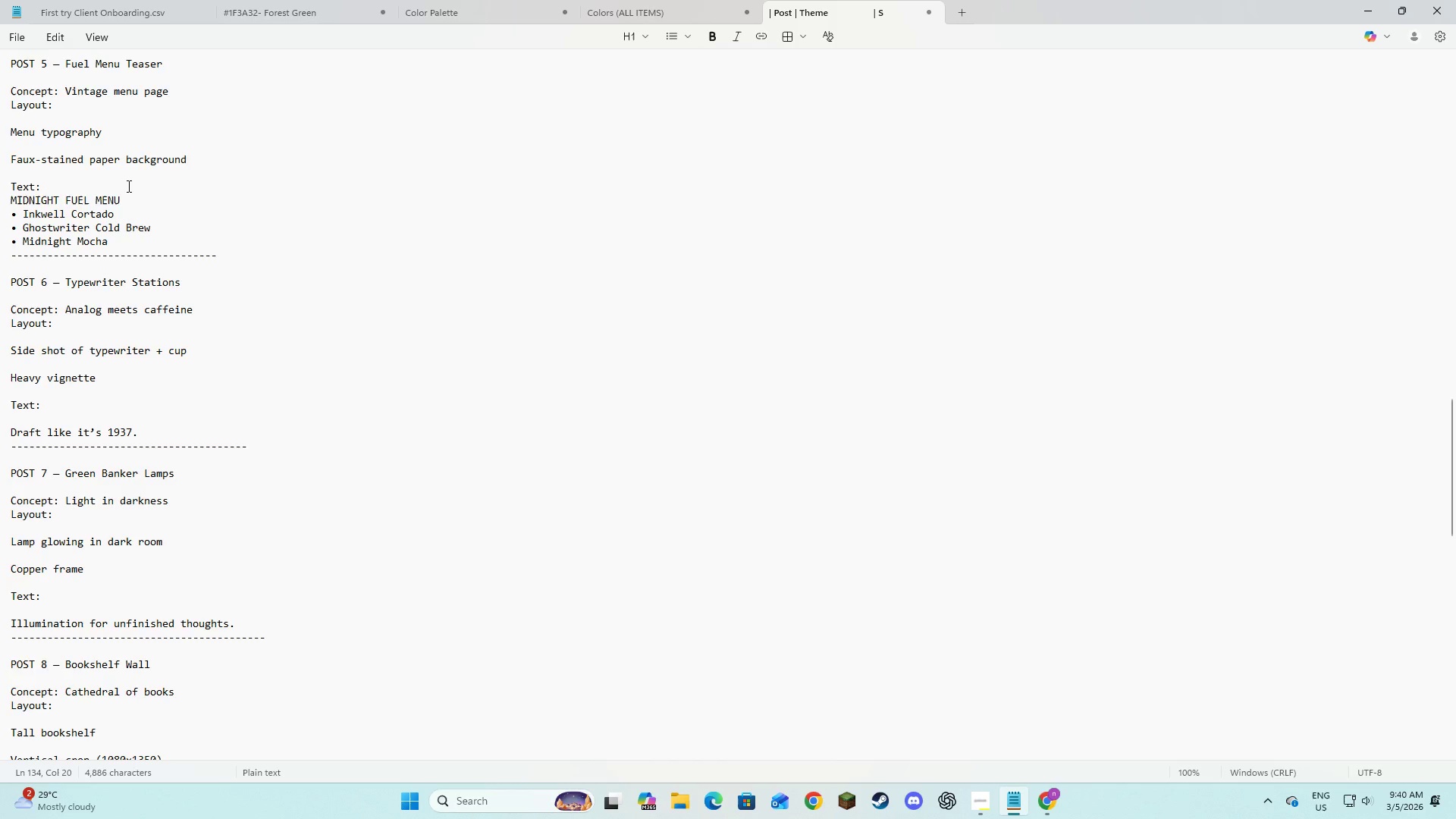 
key(Alt+AltLeft)
 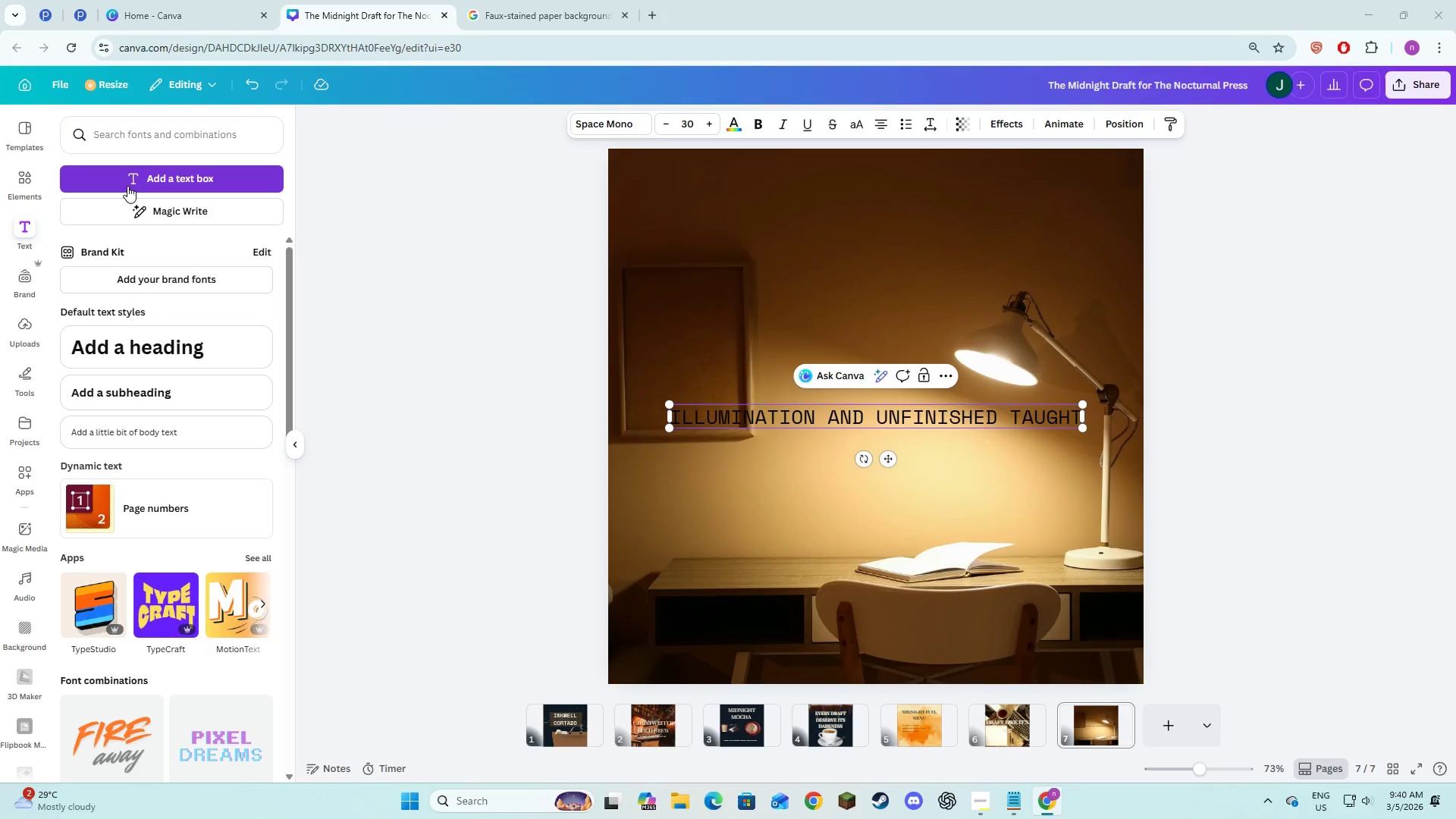 
key(Tab)
key(Backspace)
key(Backspace)
key(Backspace)
key(Backspace)
key(Backspace)
type(houghts.)
 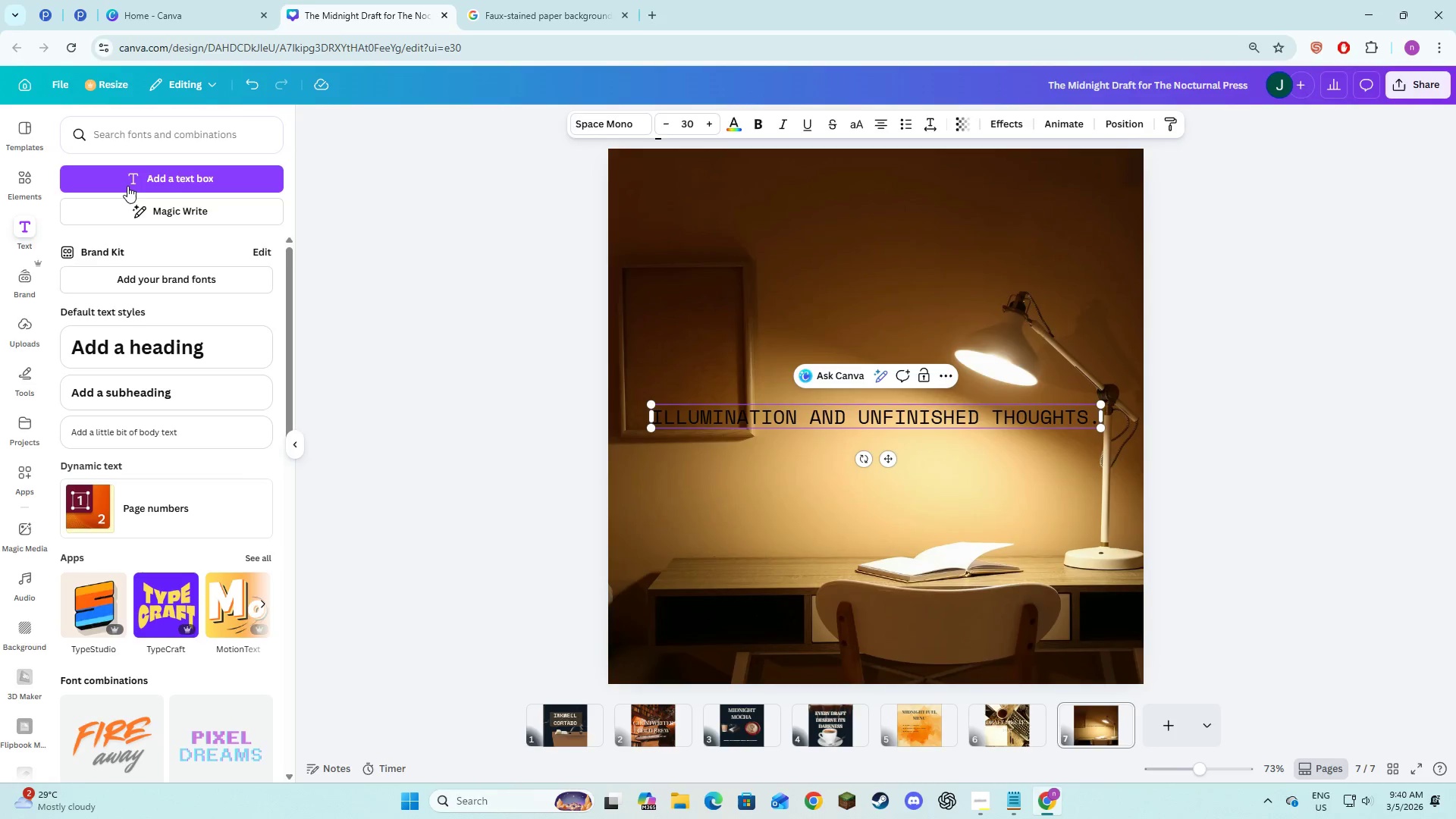 
key(Alt+AltLeft)
 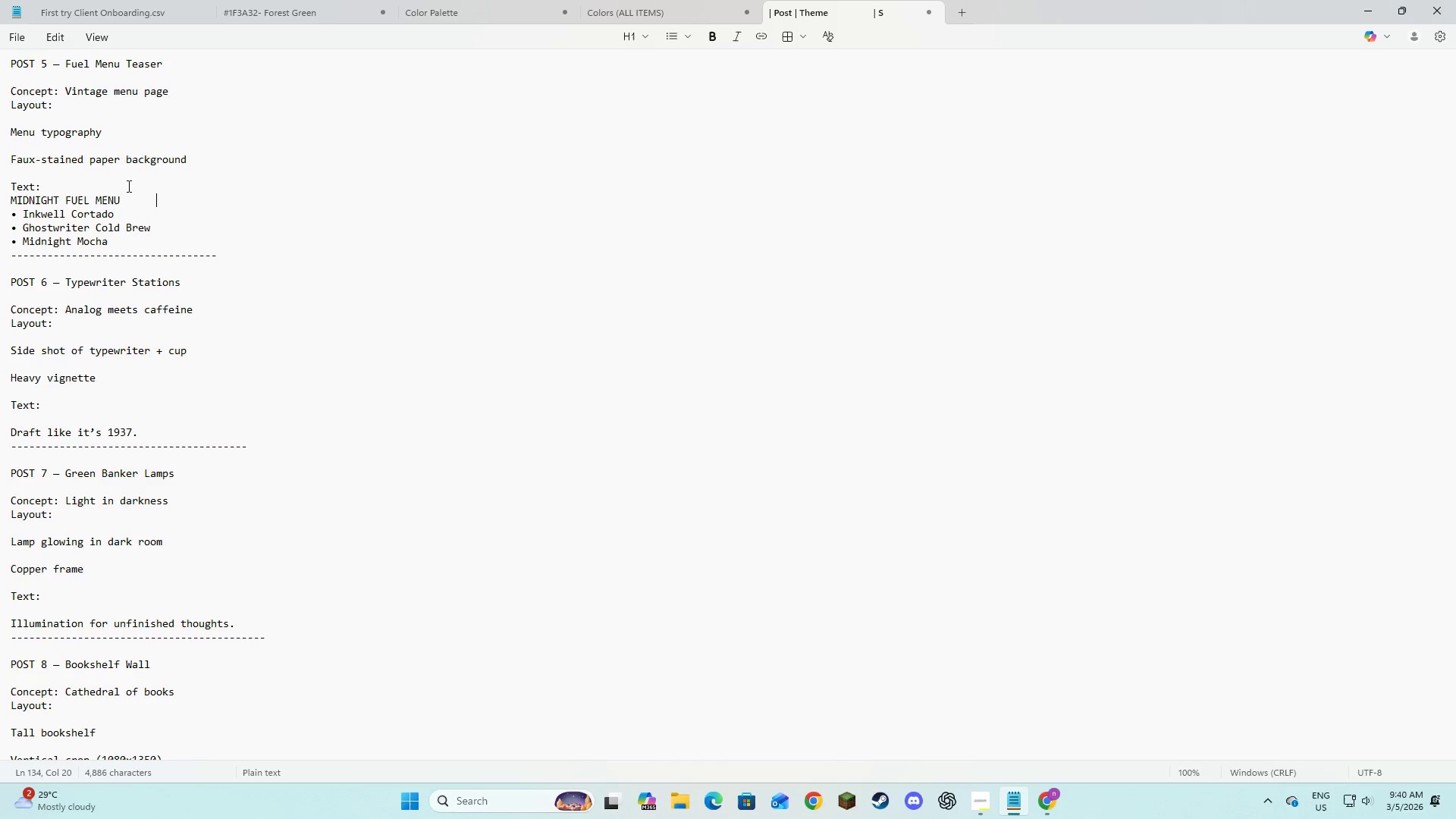 
key(Alt+Tab)
 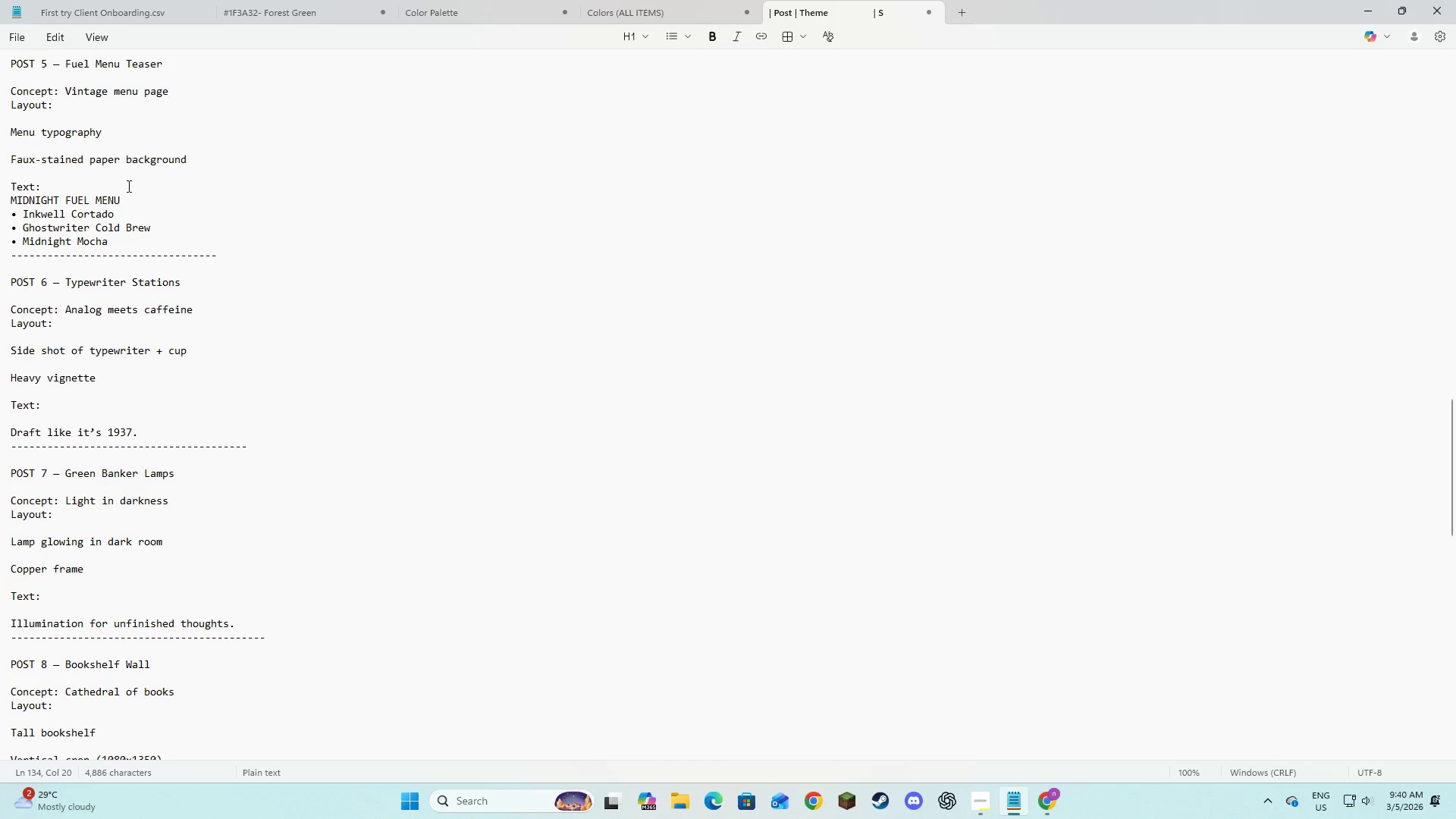 
key(Alt+AltLeft)
 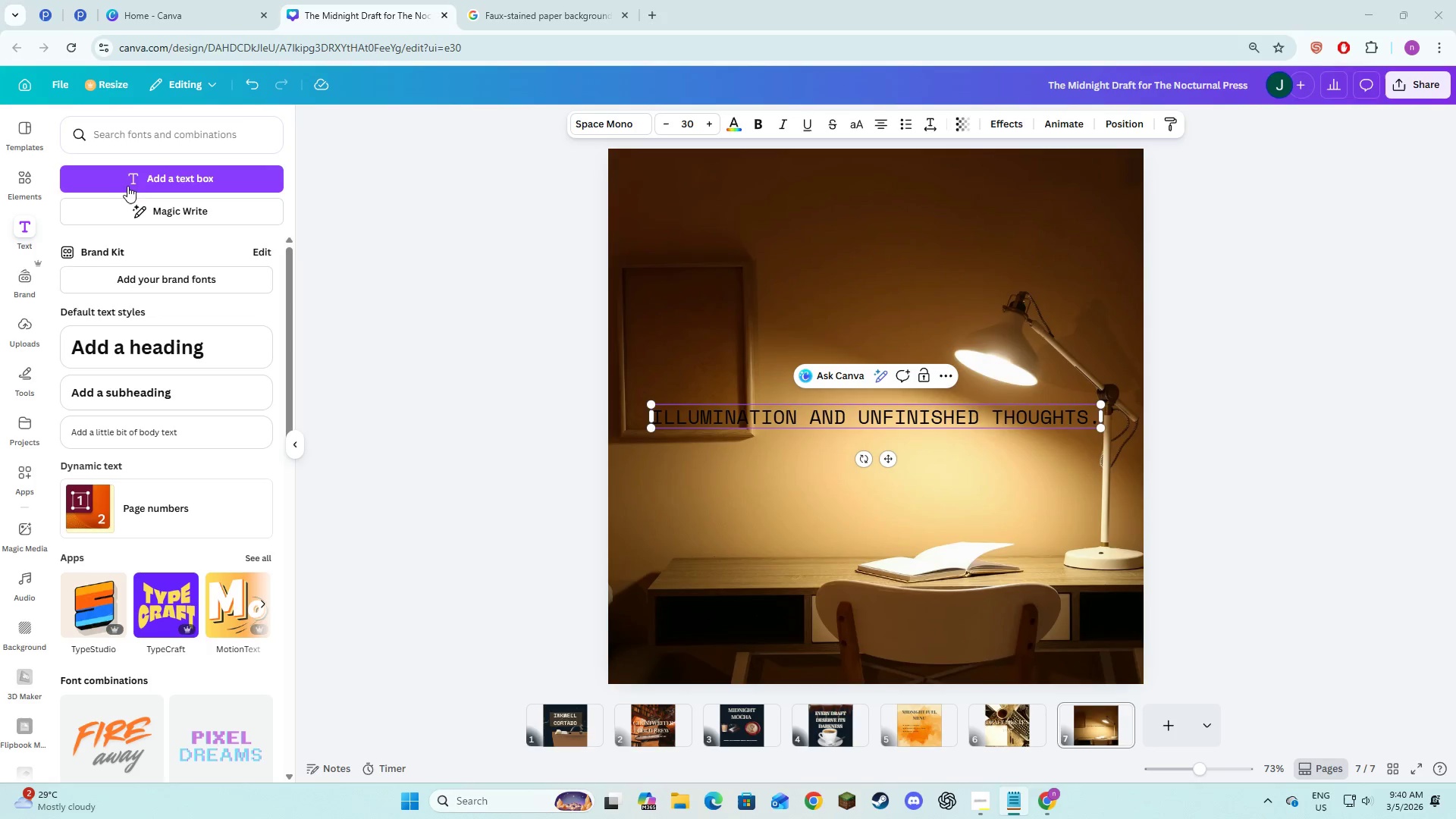 
key(Alt+Tab)
 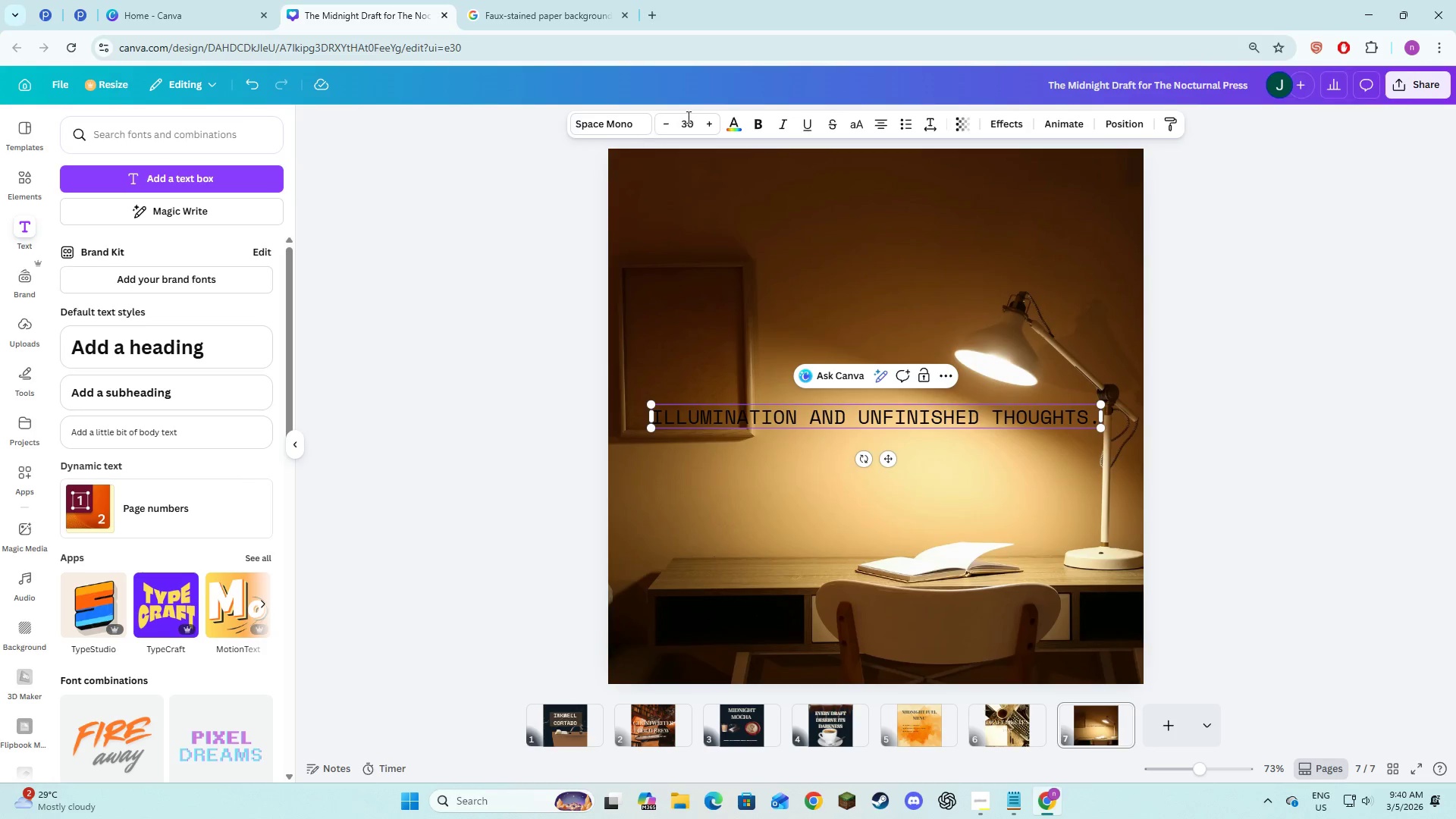 
left_click([738, 127])
 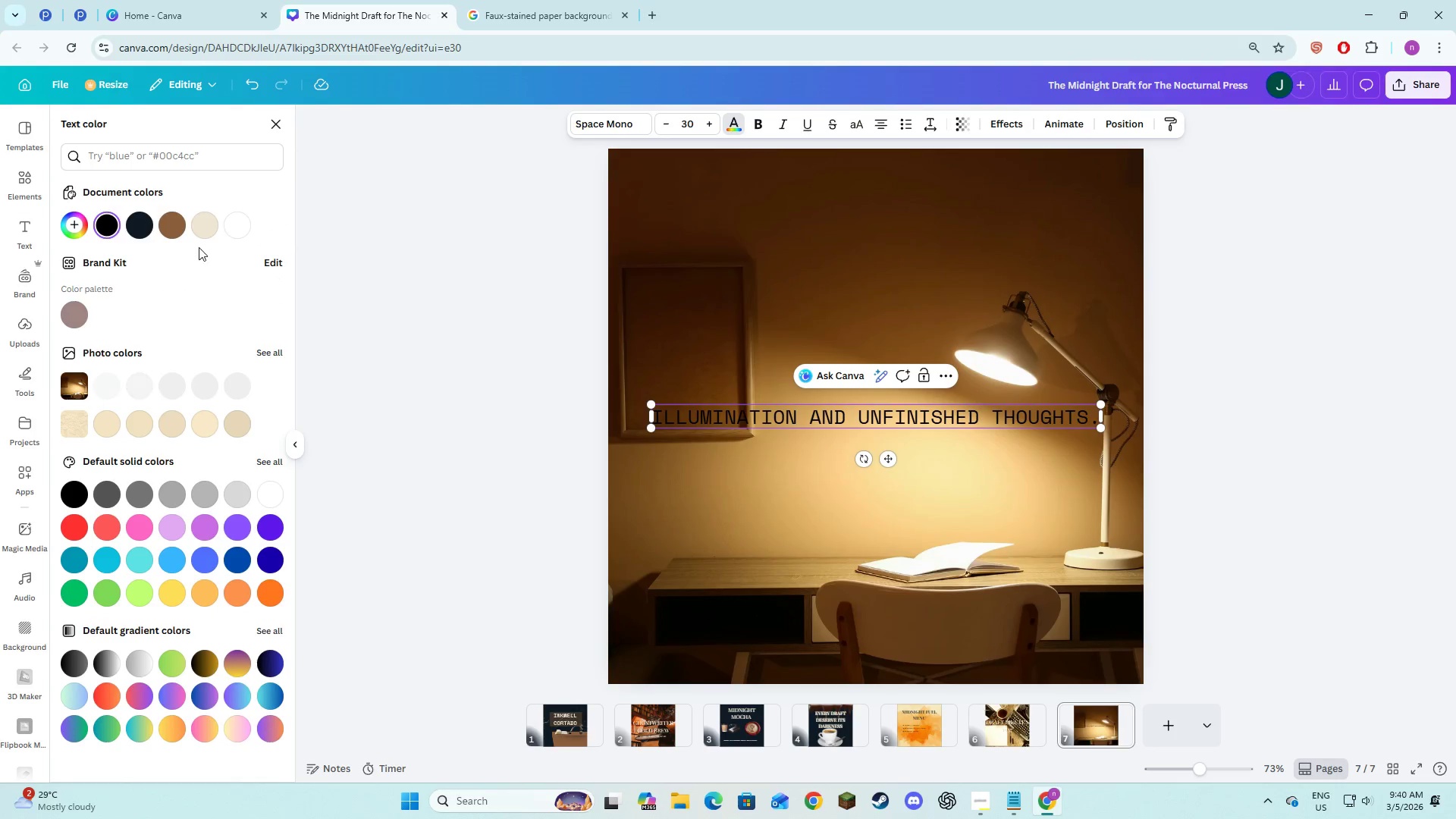 
left_click([214, 225])
 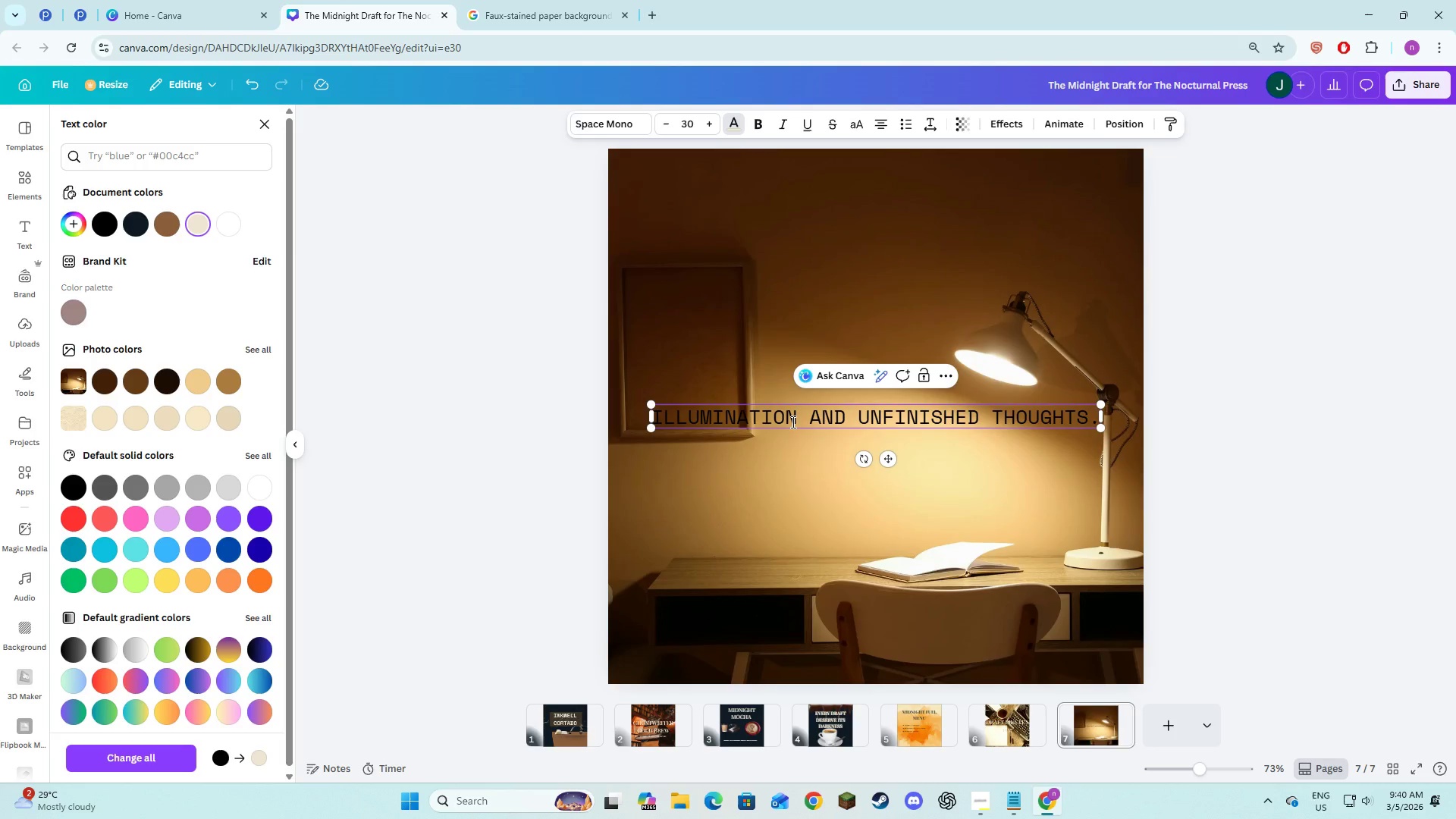 
left_click([792, 422])
 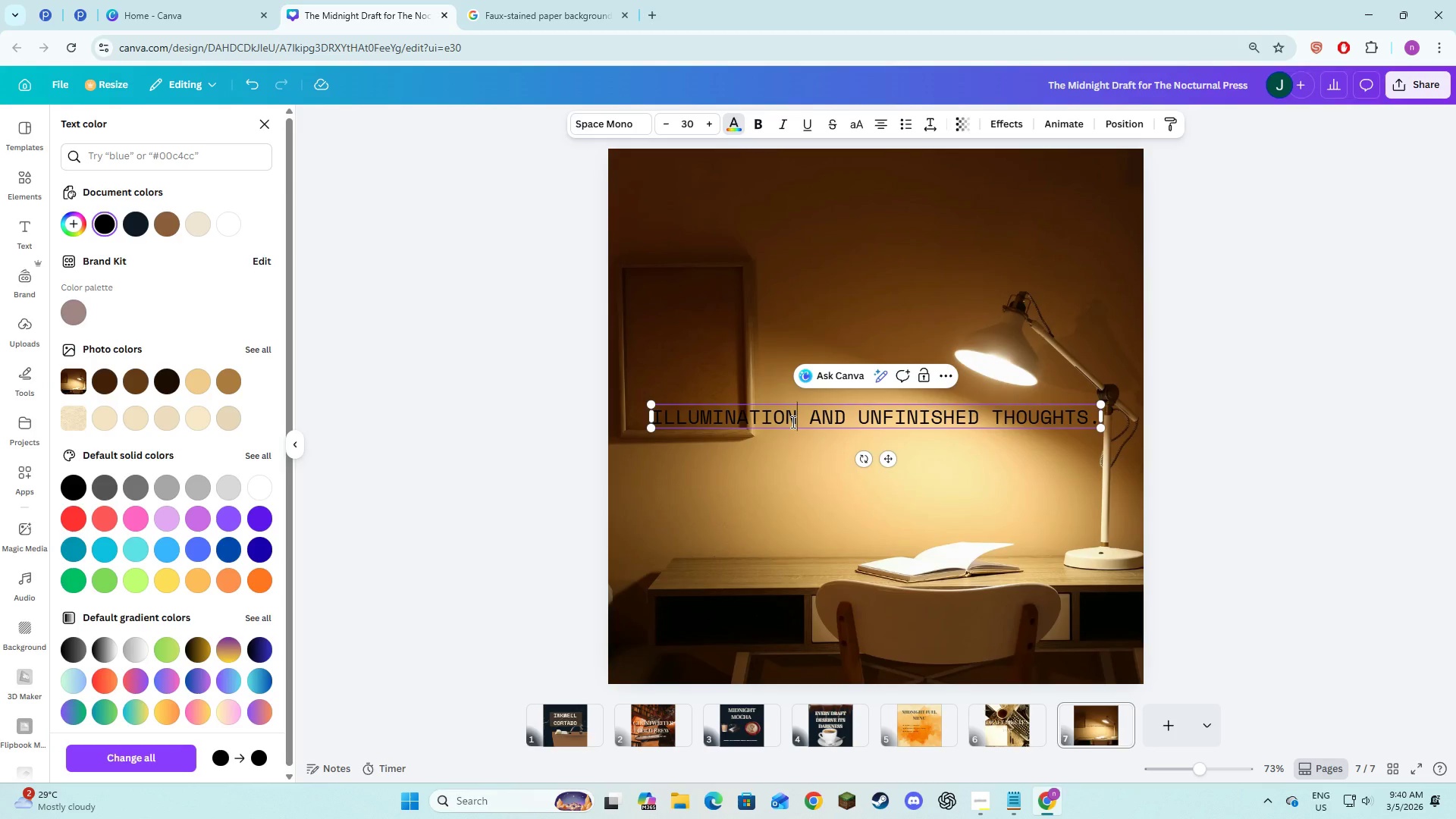 
key(Control+A)
 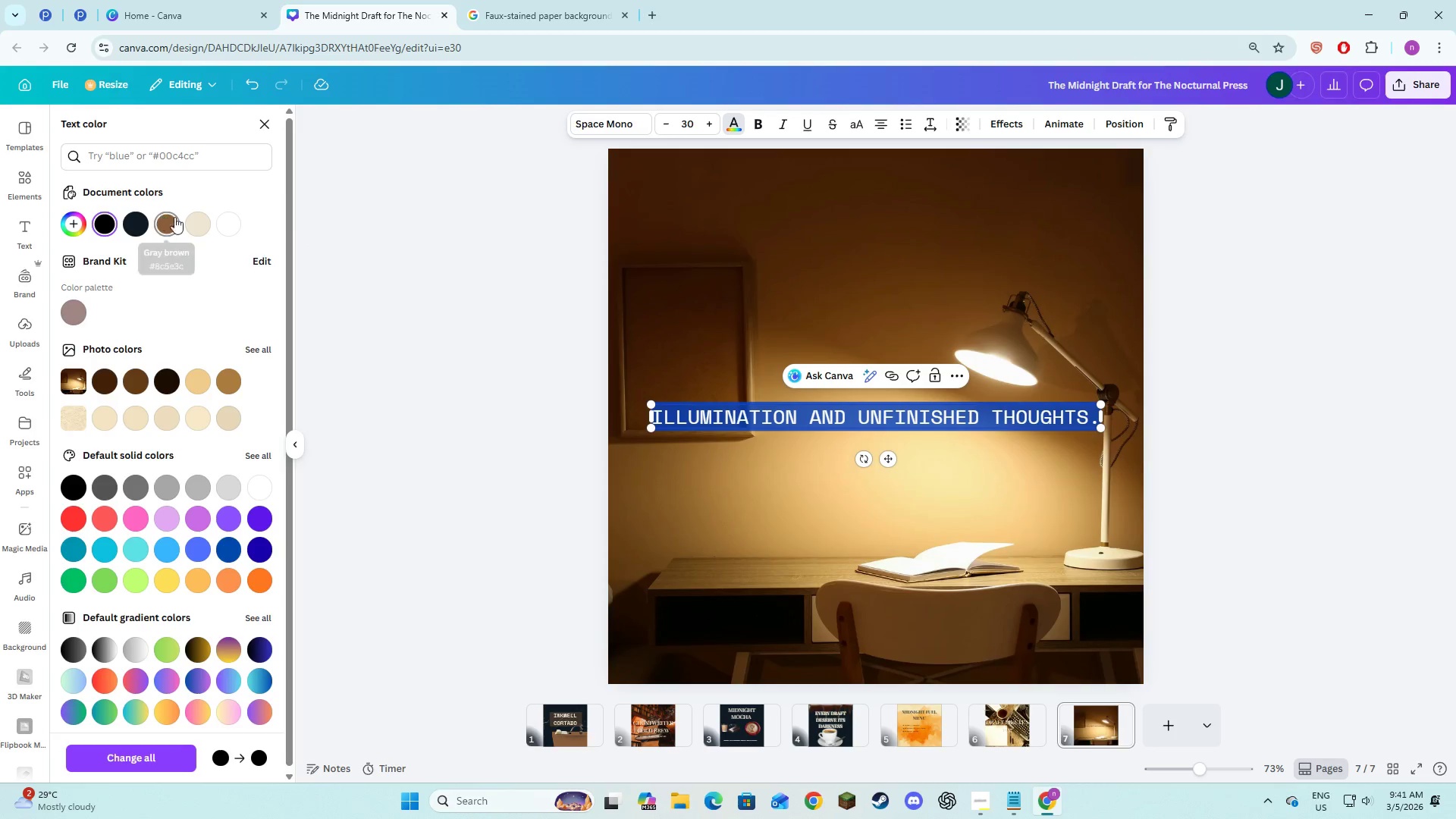 
left_click([193, 227])
 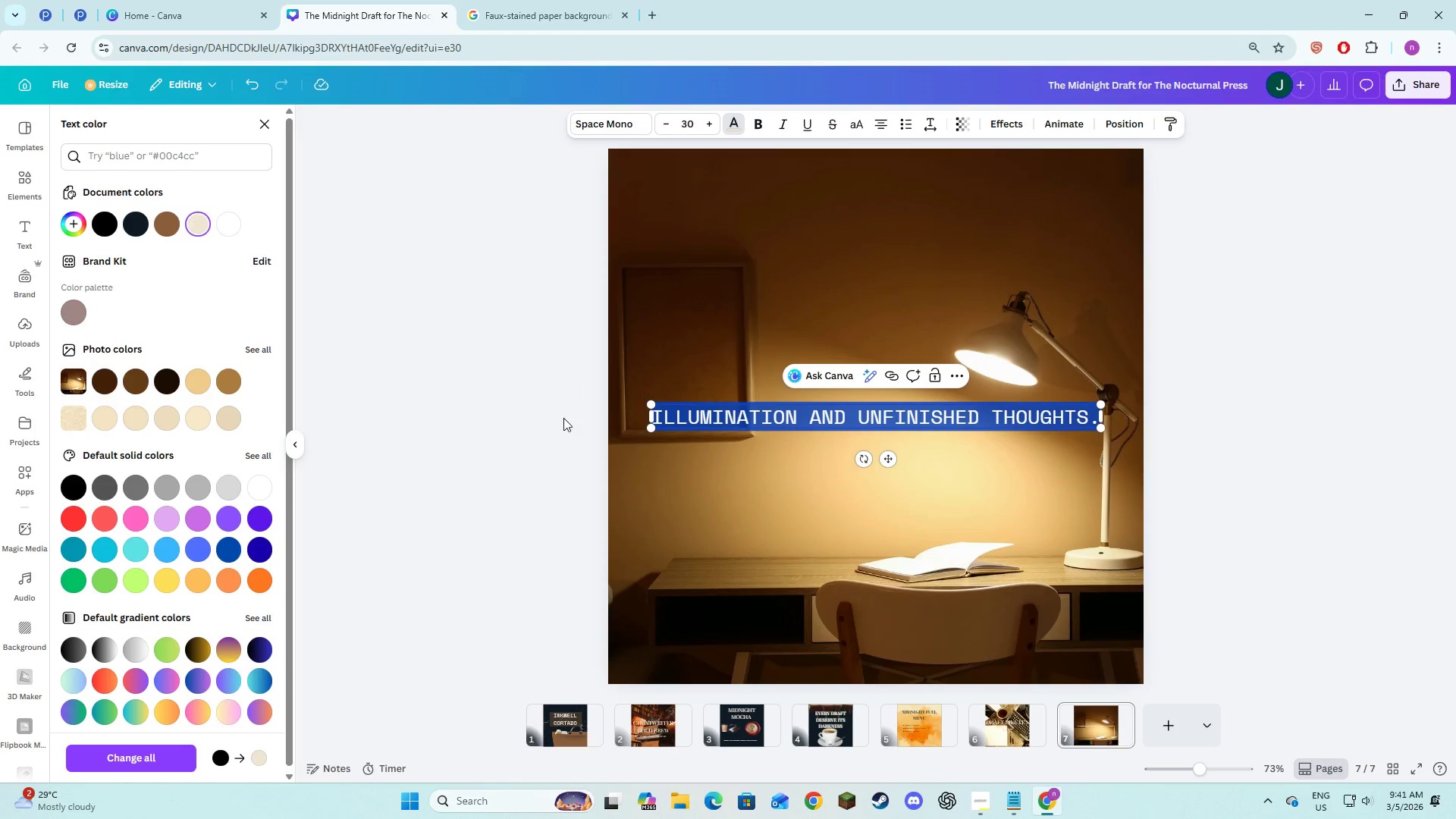 
left_click([563, 418])
 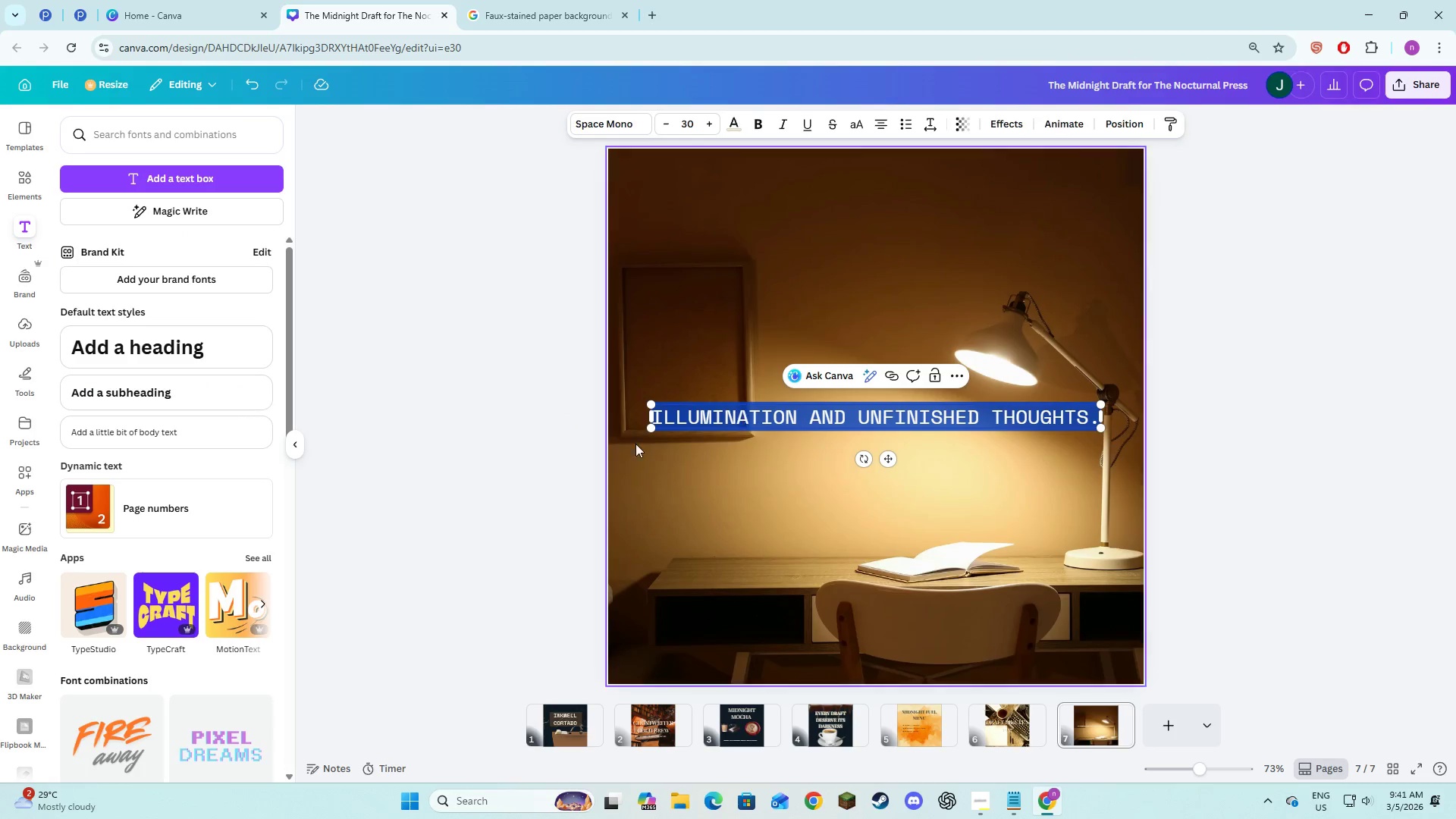 
left_click([507, 452])
 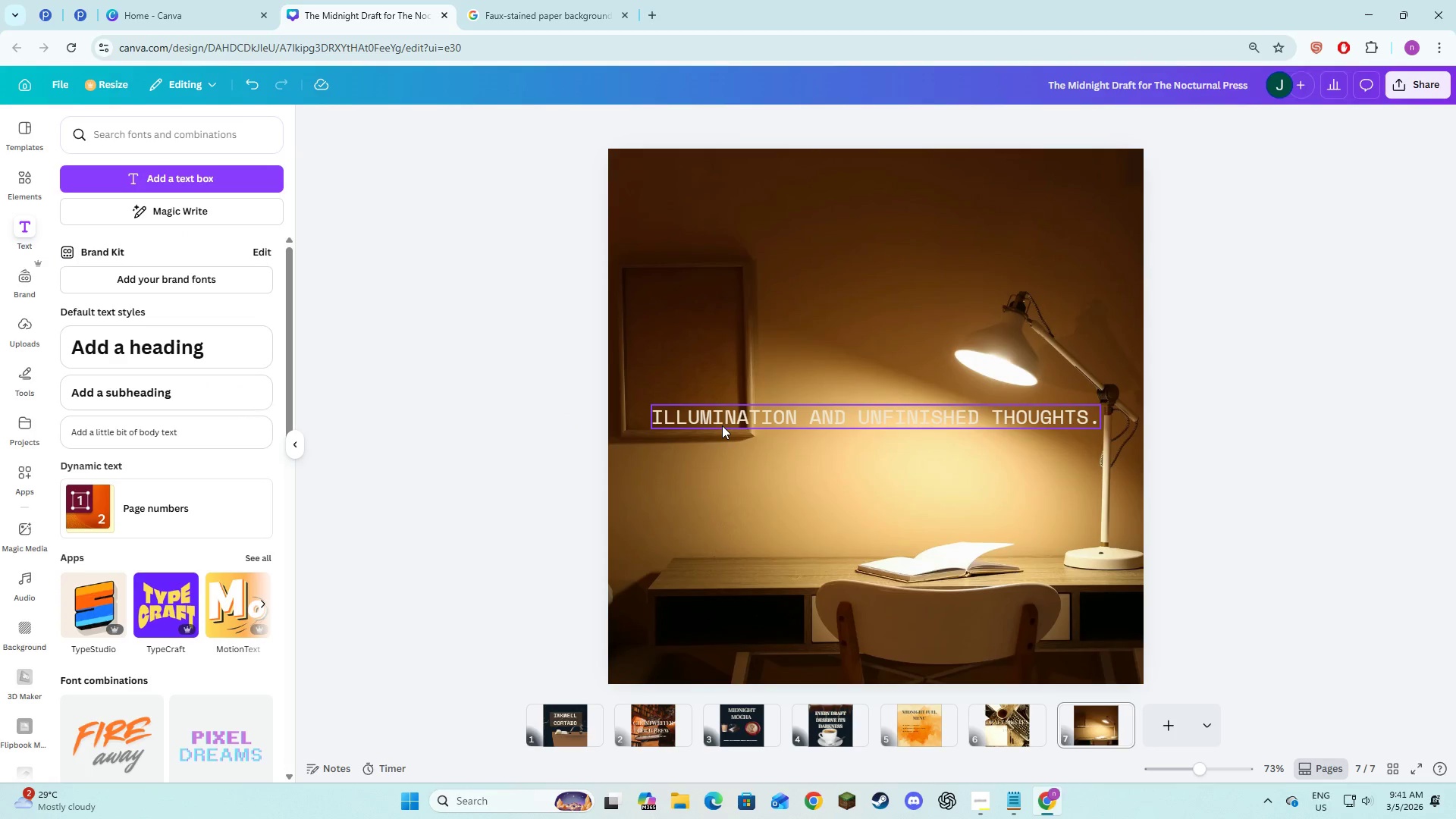 
left_click([722, 425])
 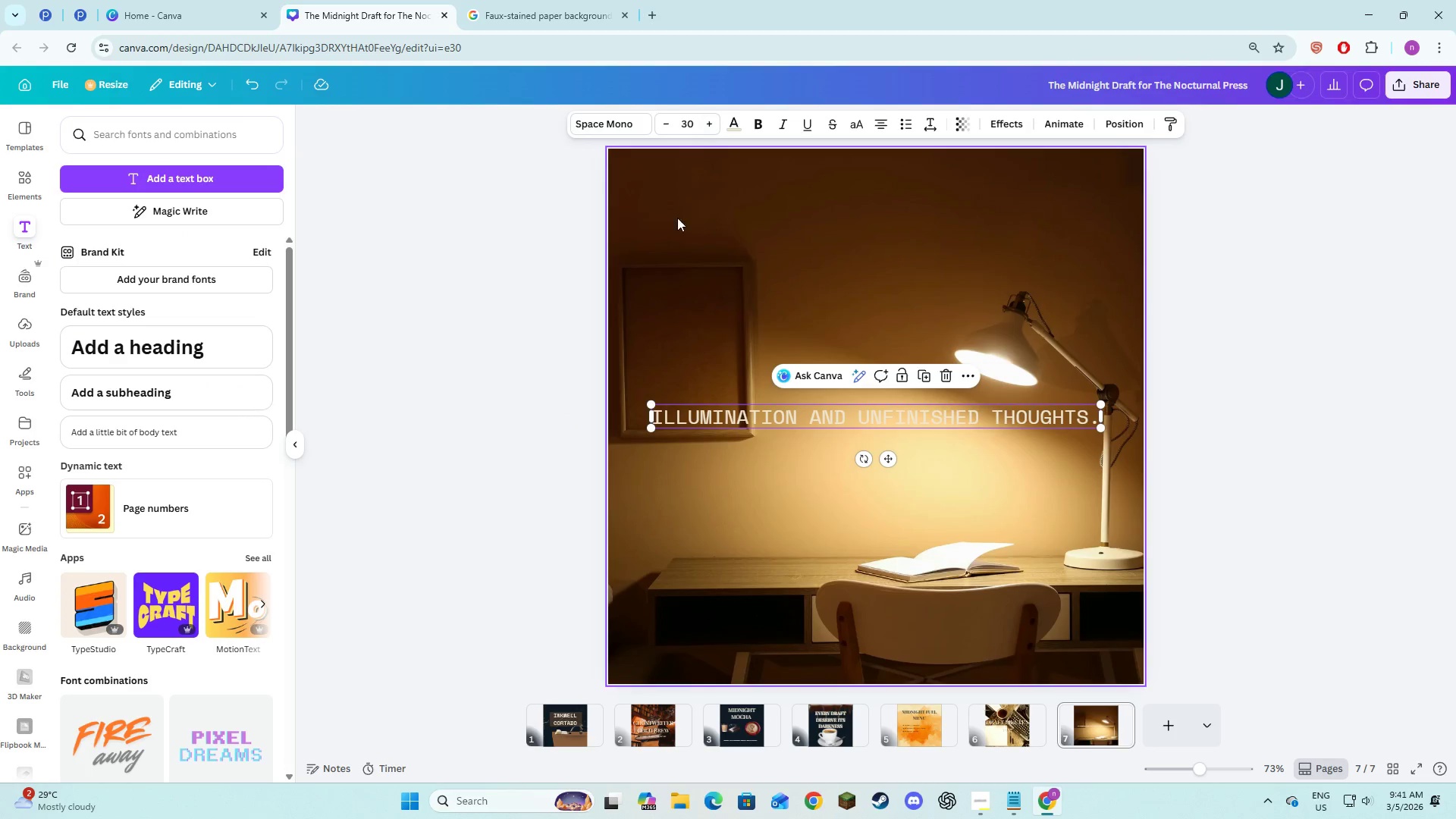 
left_click([604, 129])
 